 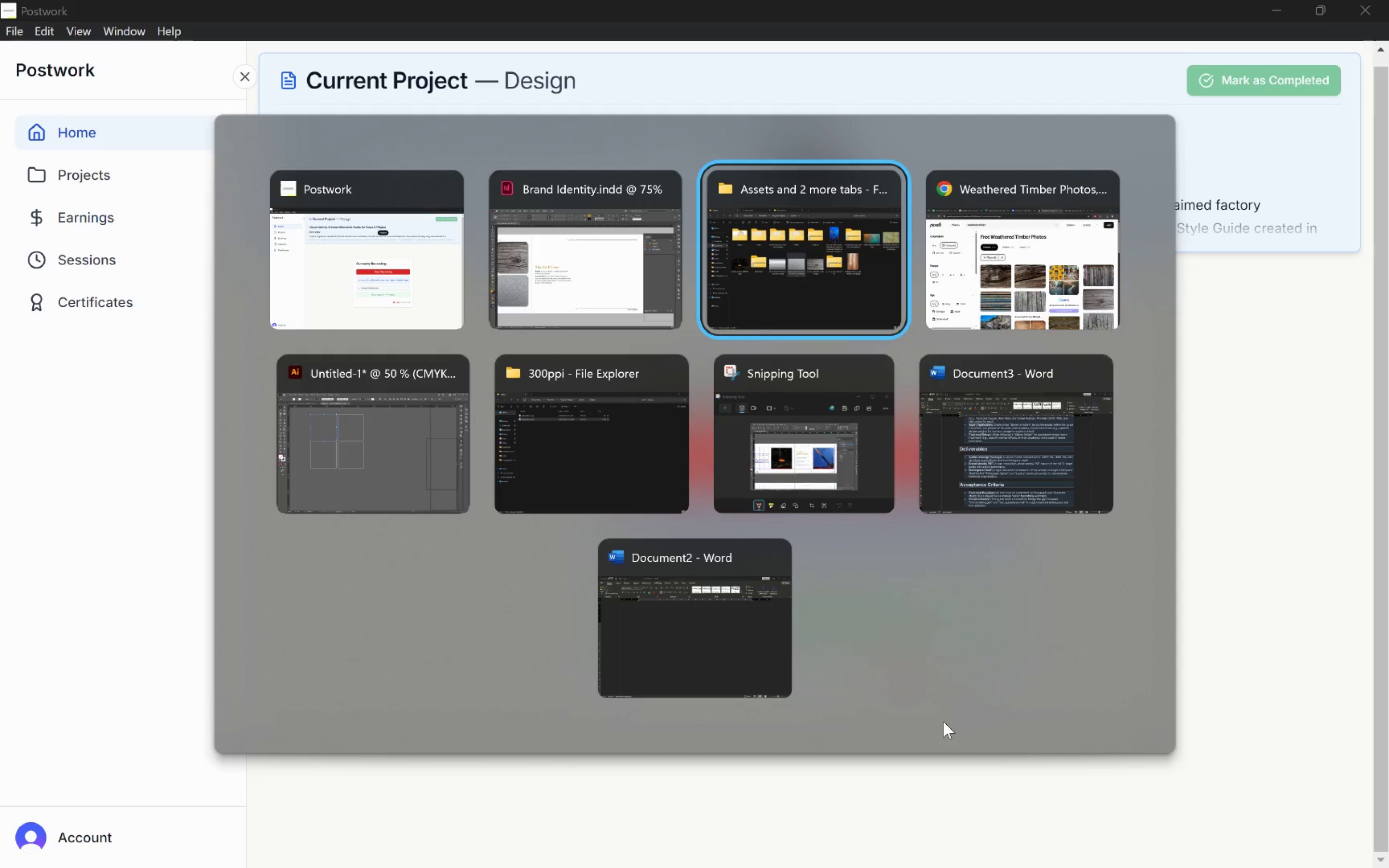 
key(Alt+Tab)
 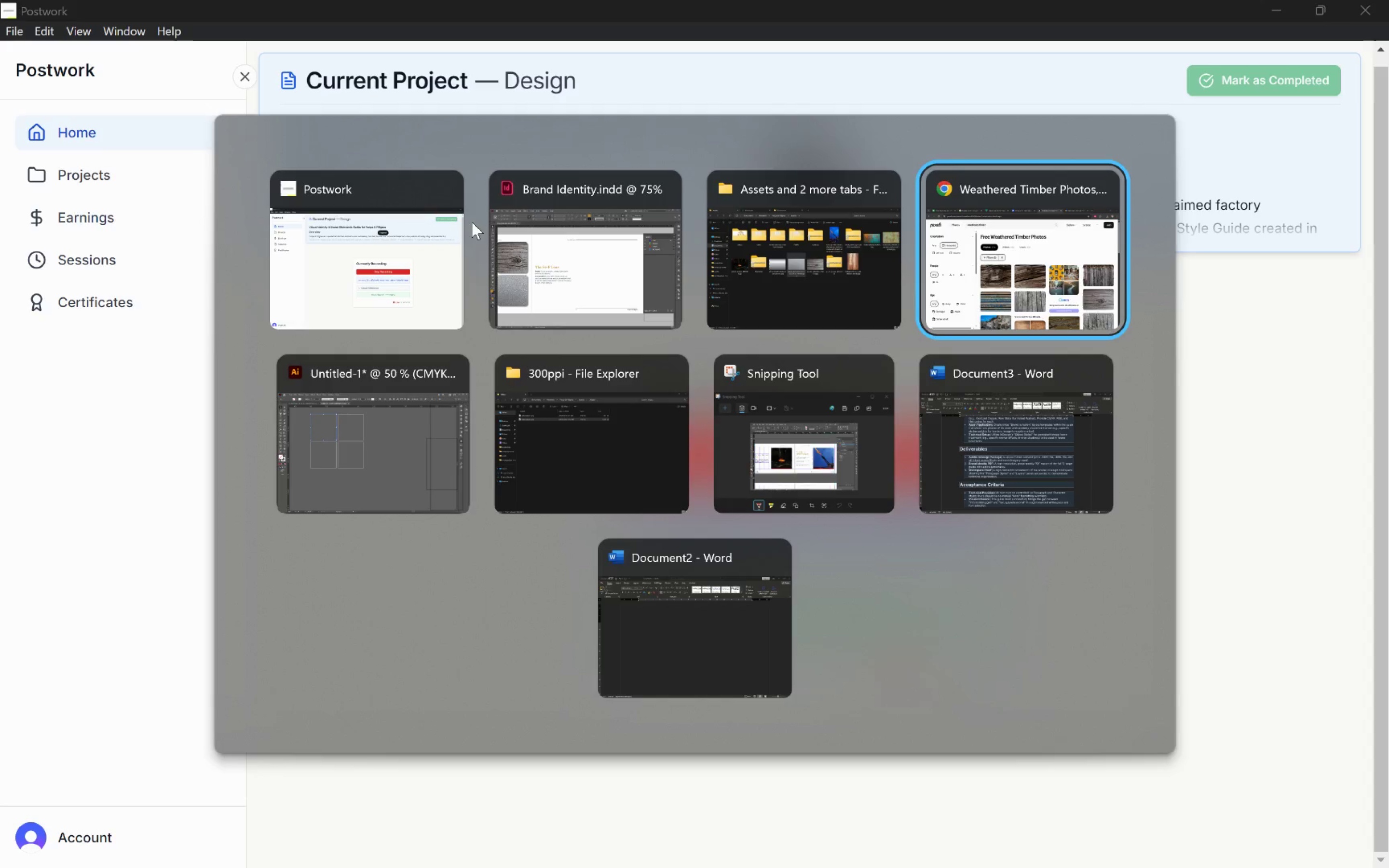 
left_click([575, 240])
 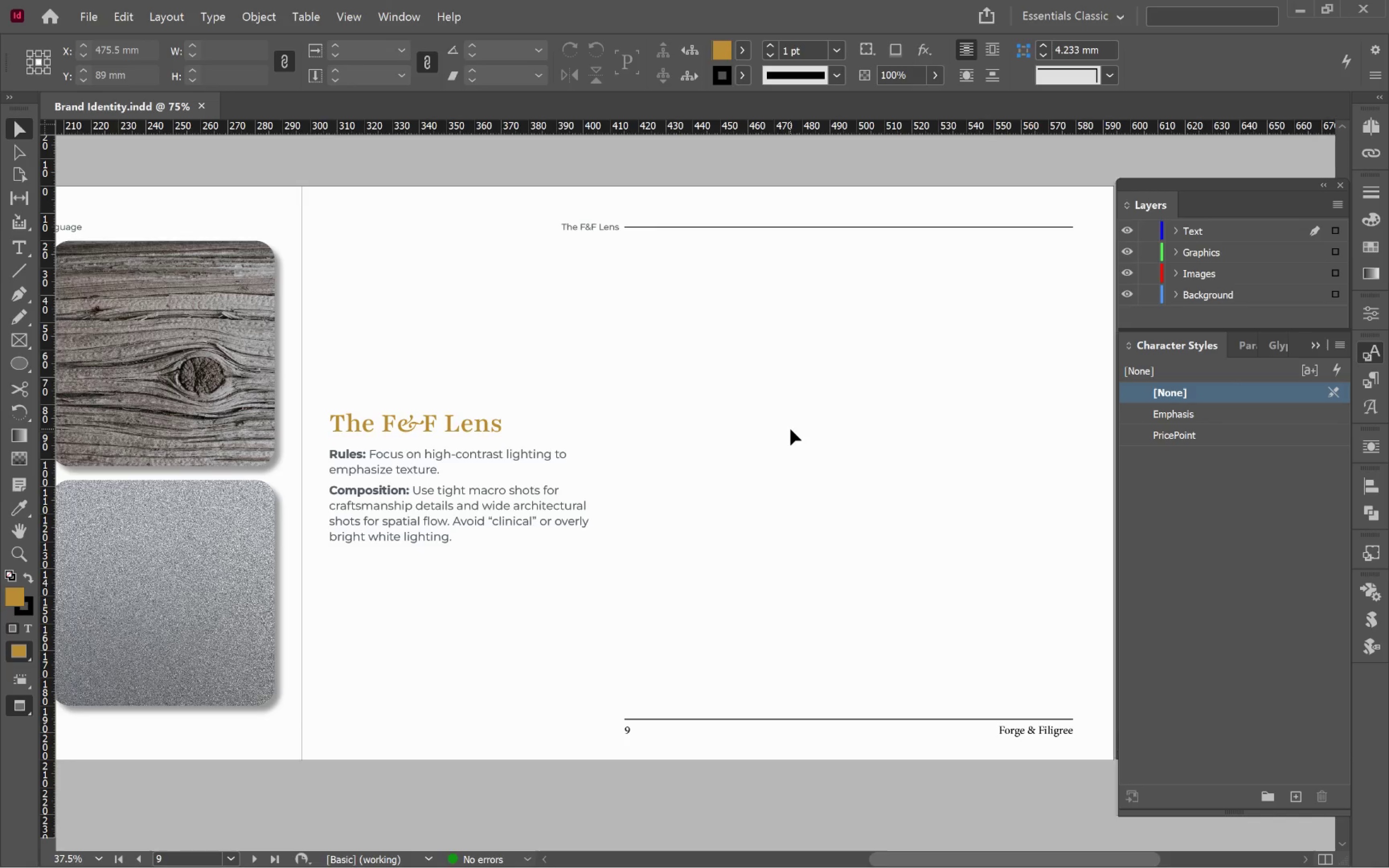 
hold_key(key=AltLeft, duration=0.56)
scroll: coordinate [789, 424], scroll_direction: down, amount: 12.0
 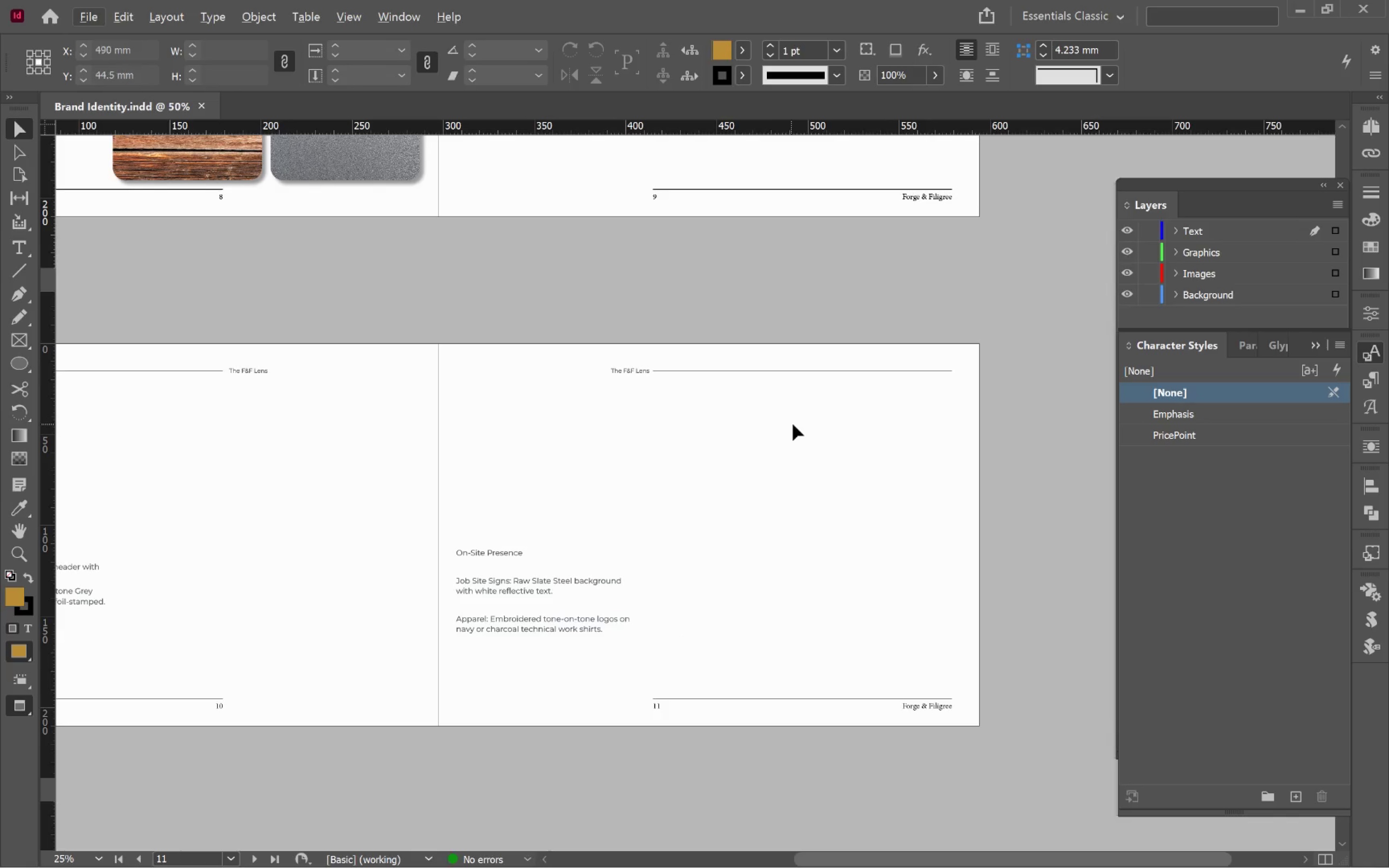 
hold_key(key=ControlLeft, duration=1.02)
scroll: coordinate [829, 429], scroll_direction: up, amount: 3.0
 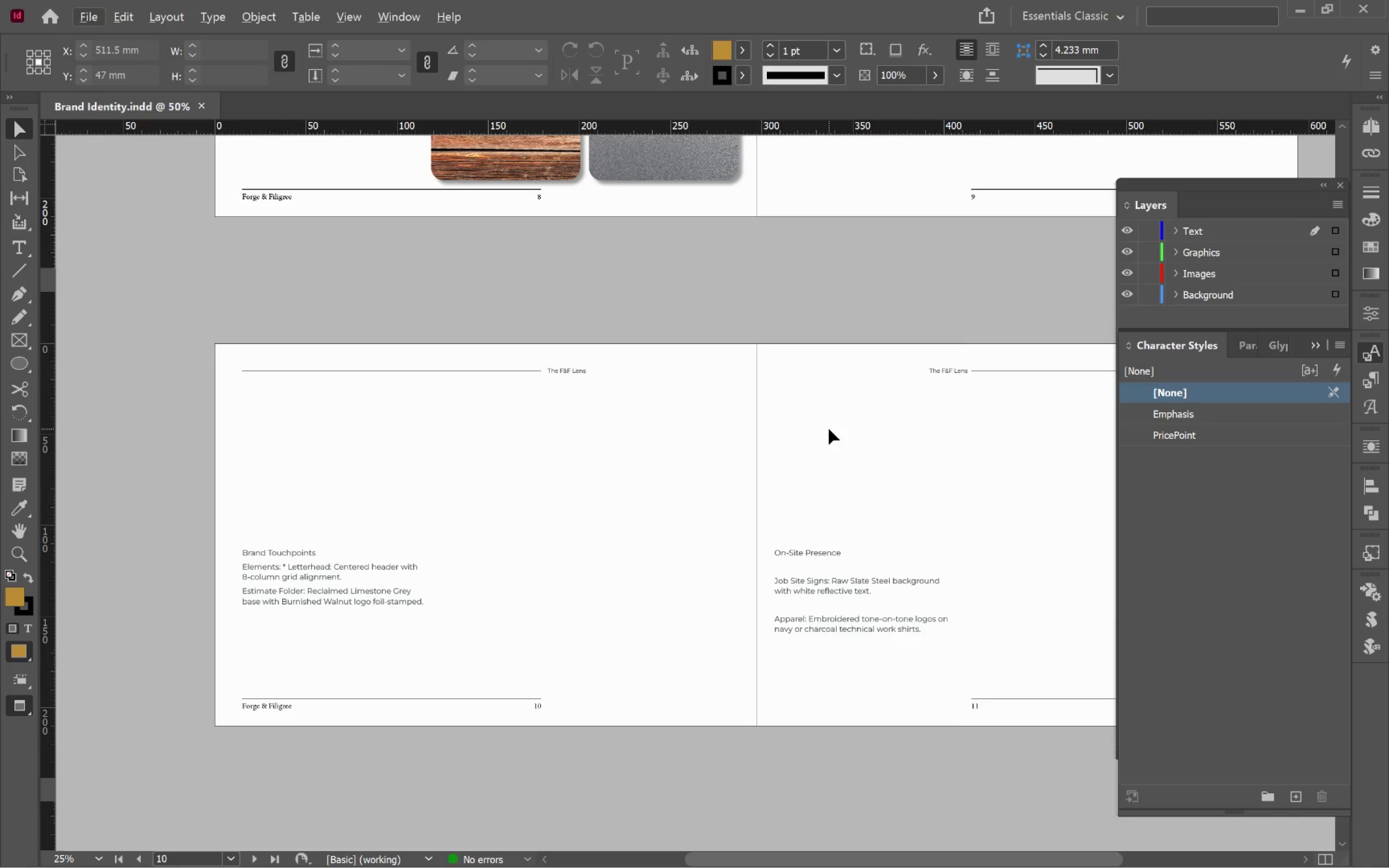 
scroll: coordinate [829, 429], scroll_direction: down, amount: 9.0
 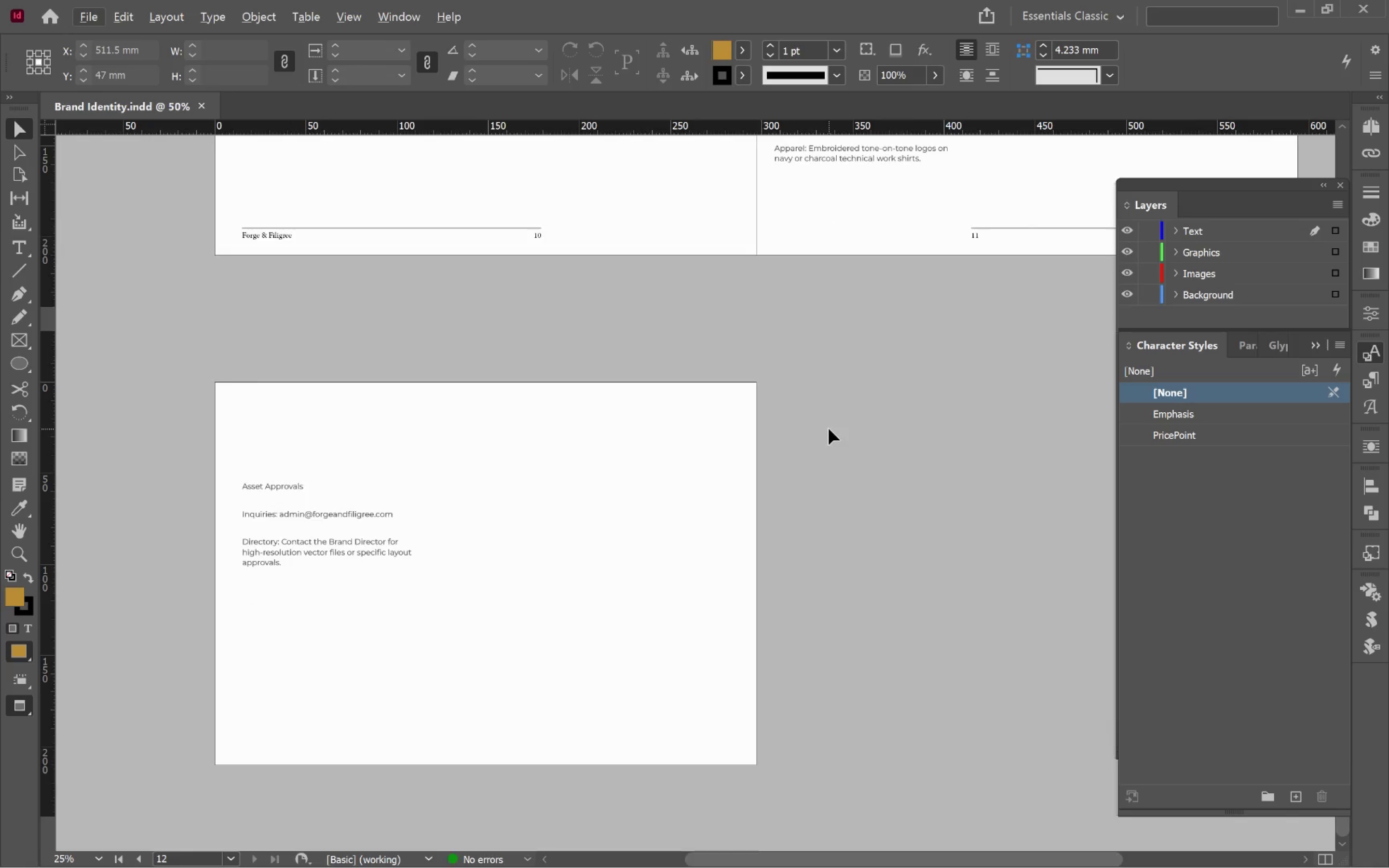 
hold_key(key=ControlLeft, duration=0.94)
scroll: coordinate [829, 429], scroll_direction: up, amount: 14.0
 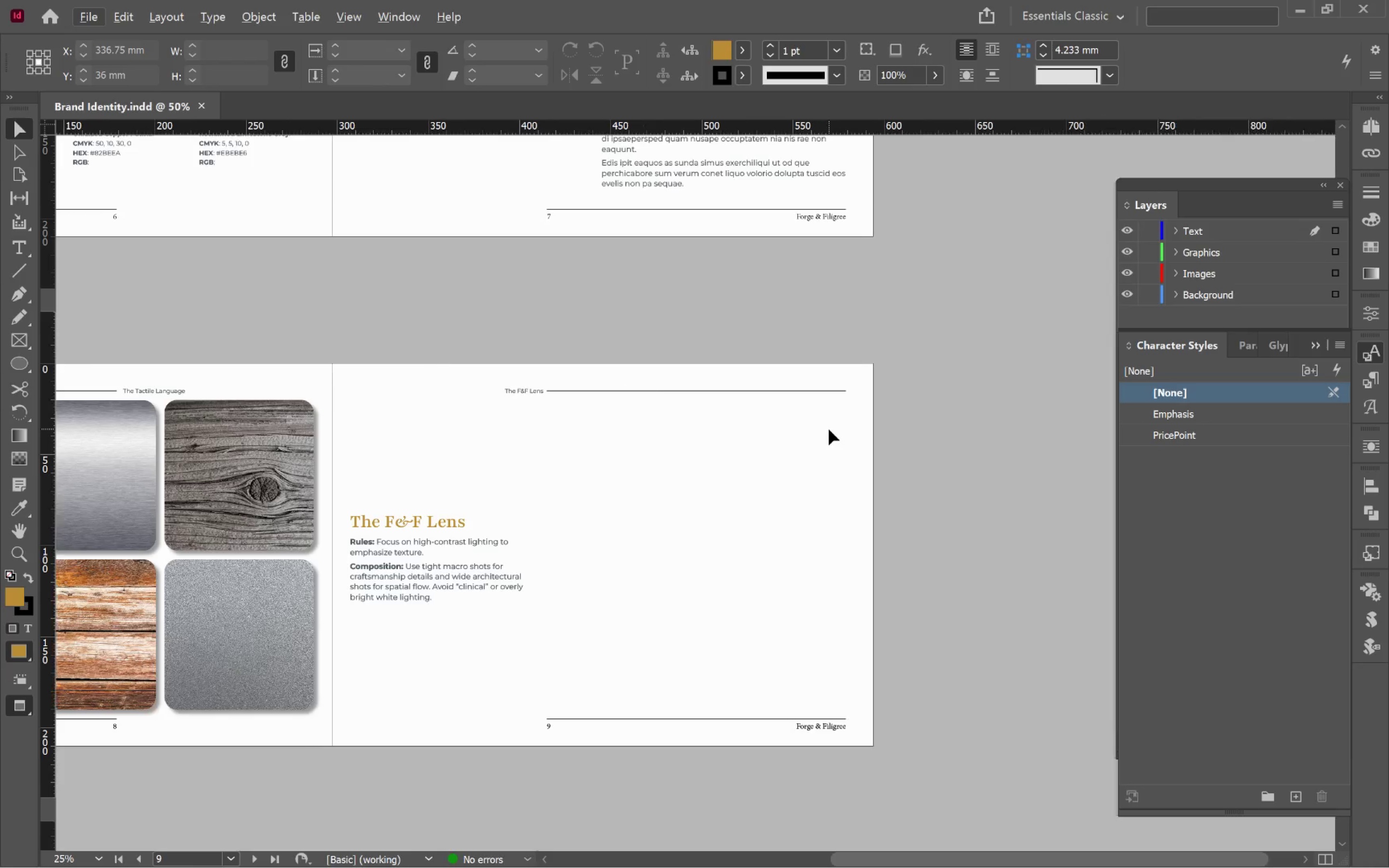 
scroll: coordinate [829, 429], scroll_direction: down, amount: 1.0
 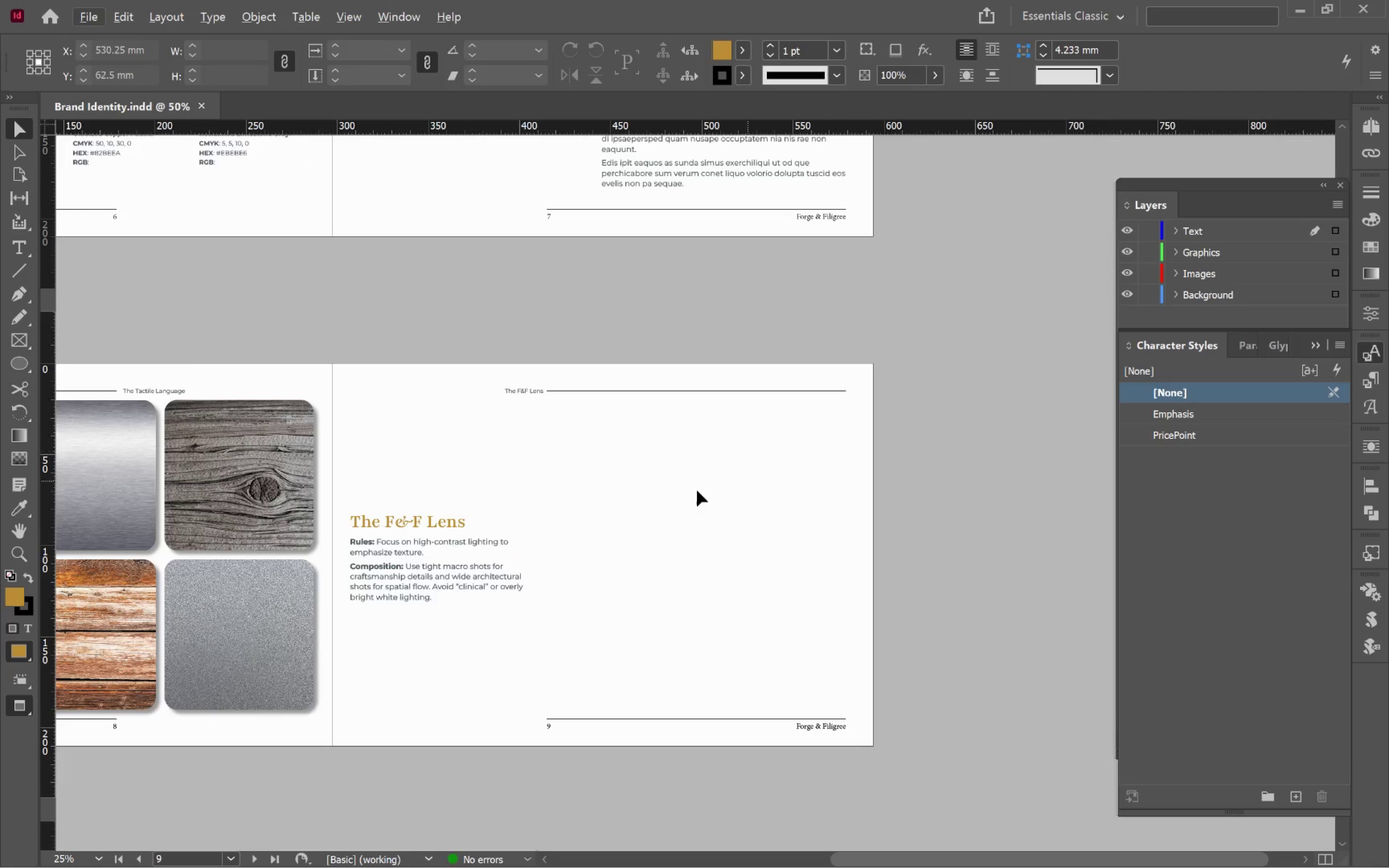 
left_click([688, 487])
 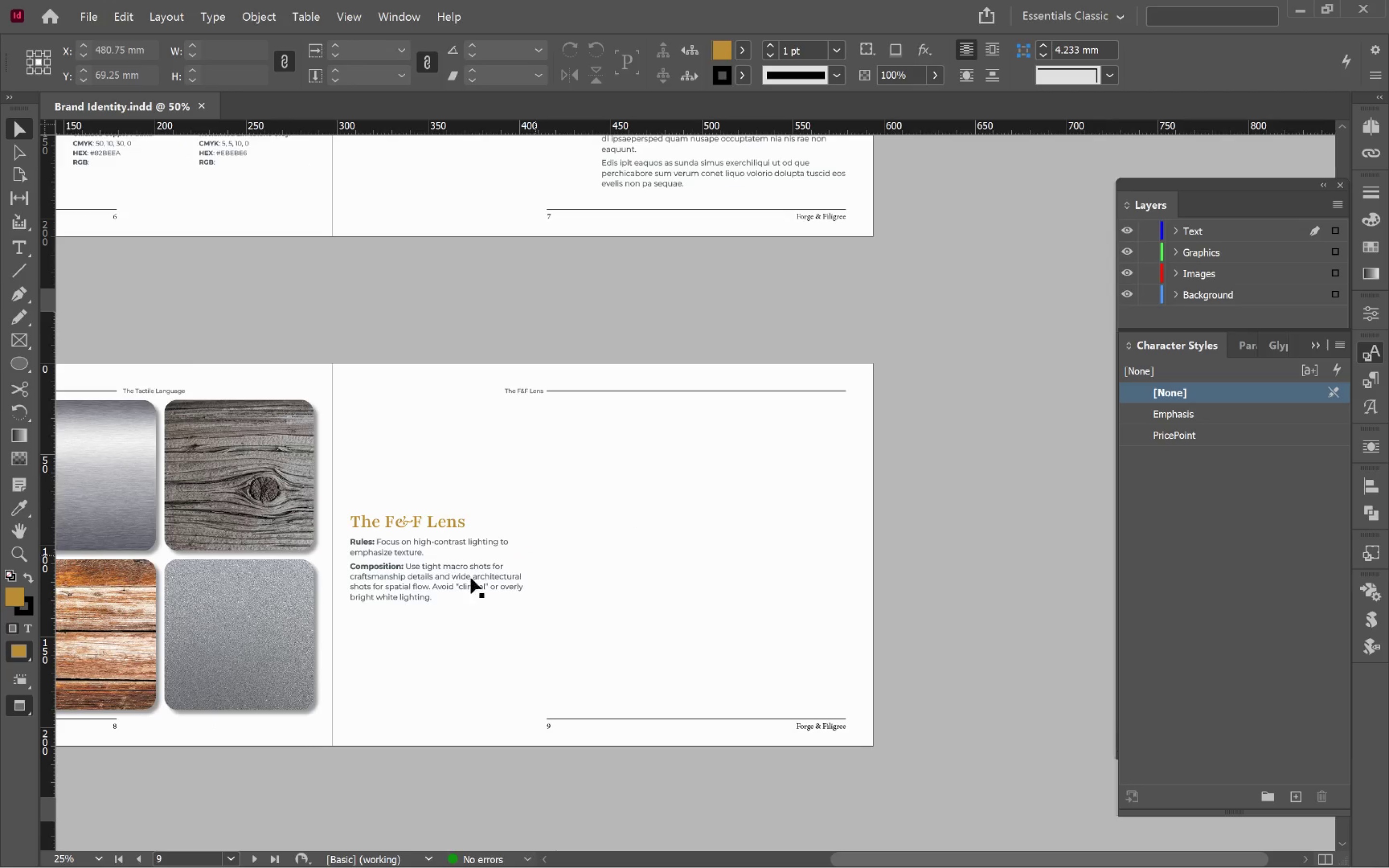 
left_click([413, 584])
 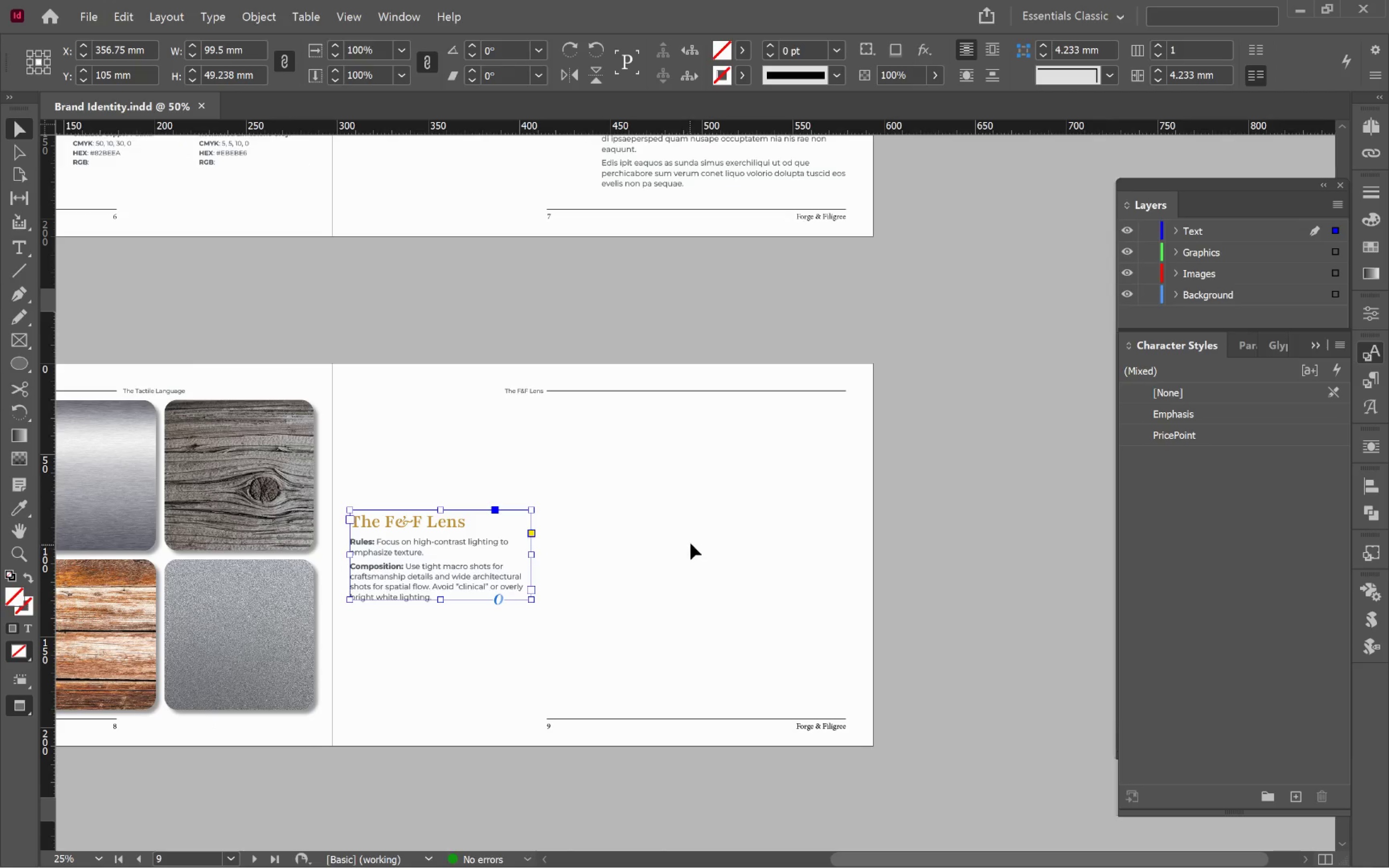 
key(W)
 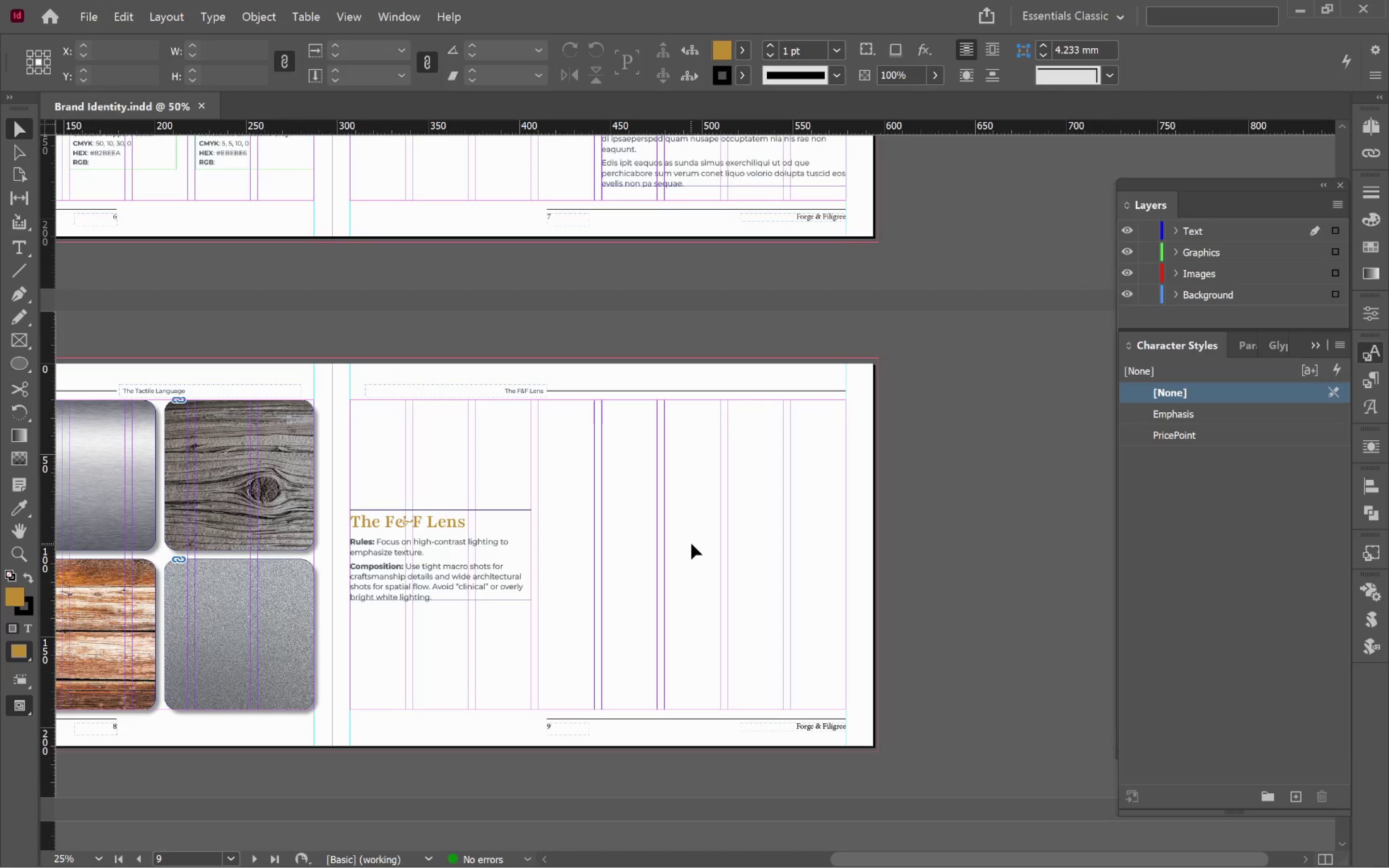 
key(Alt+Tab)
 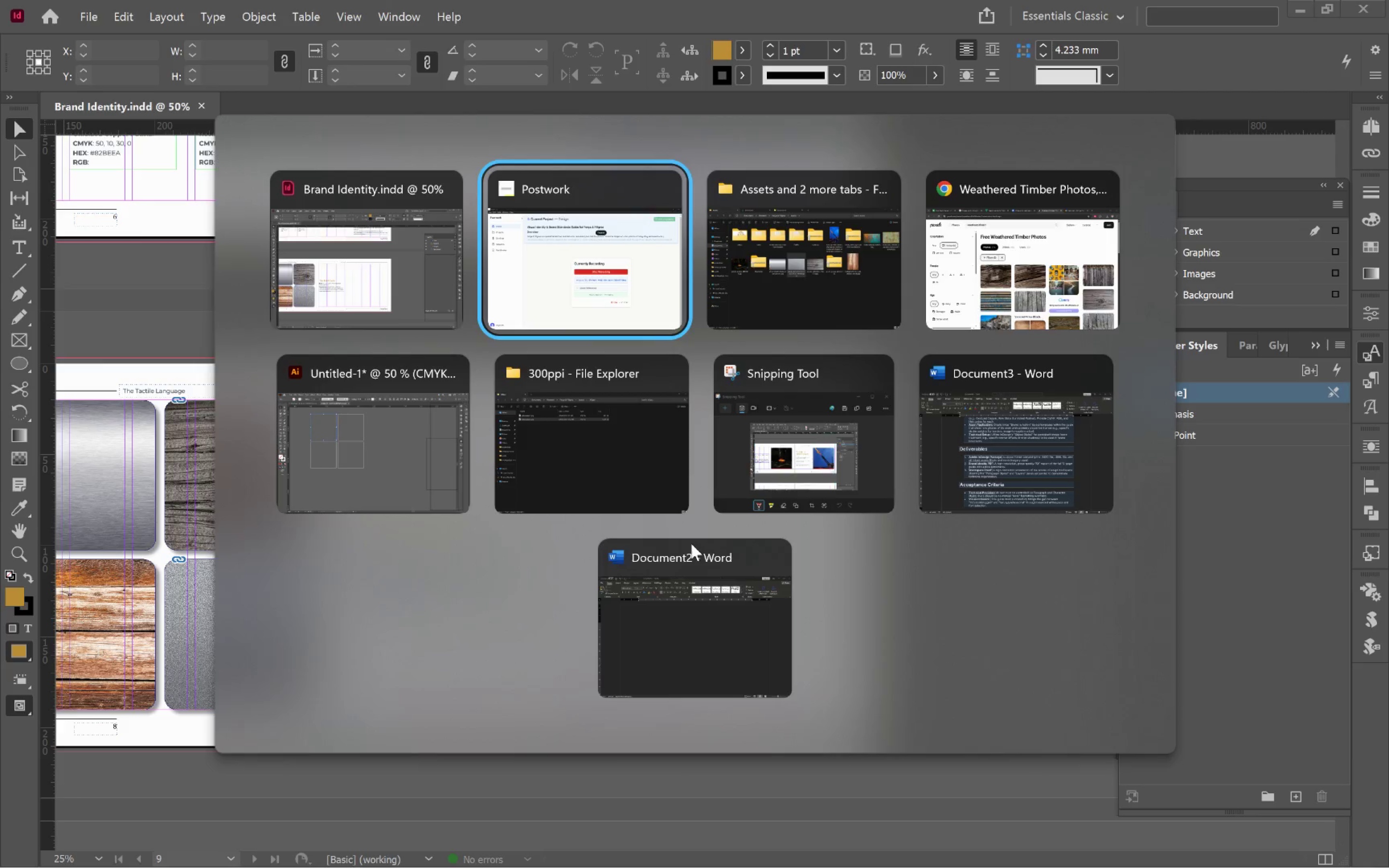 
key(Alt+Tab)
 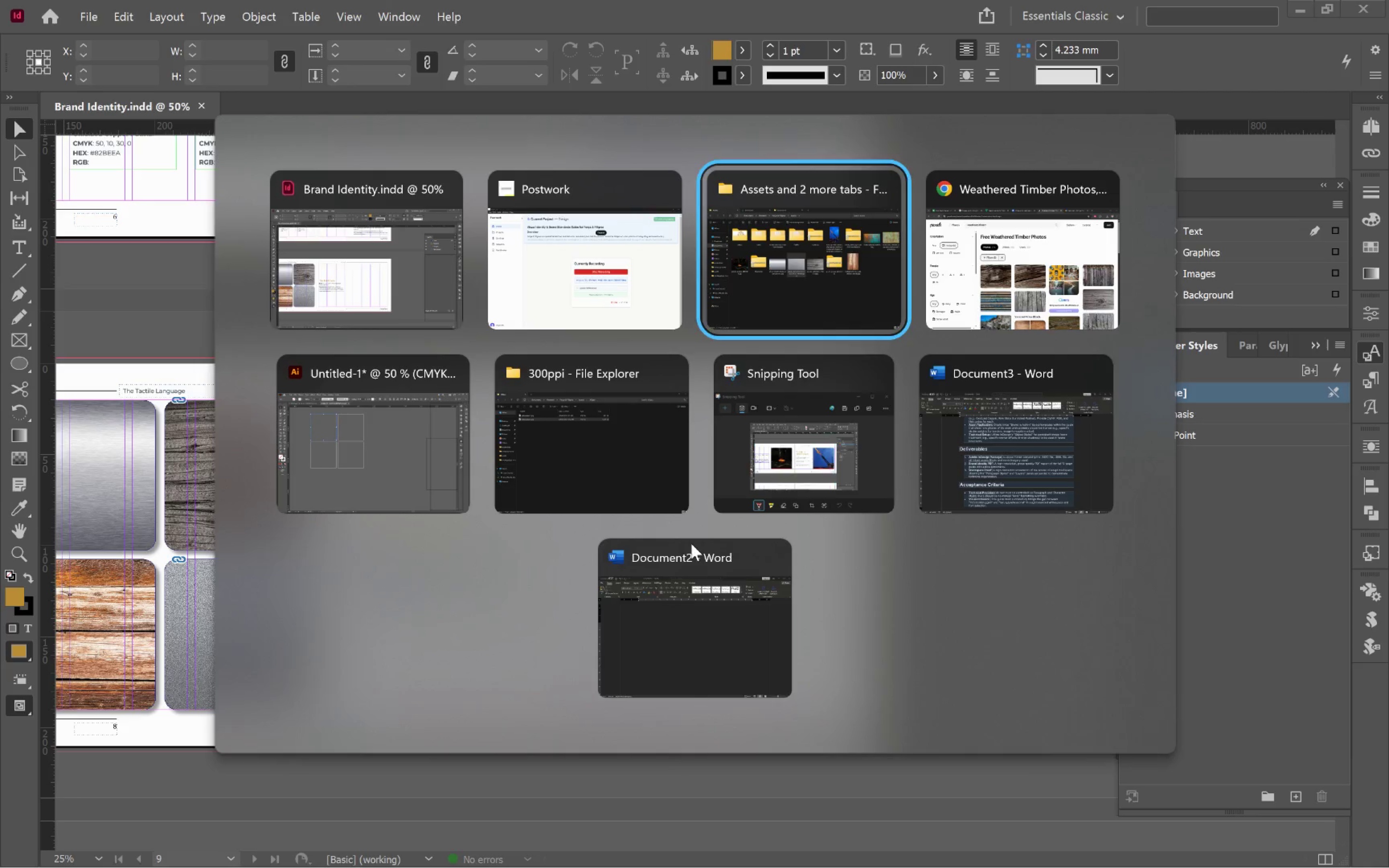 
key(Alt+Tab)
 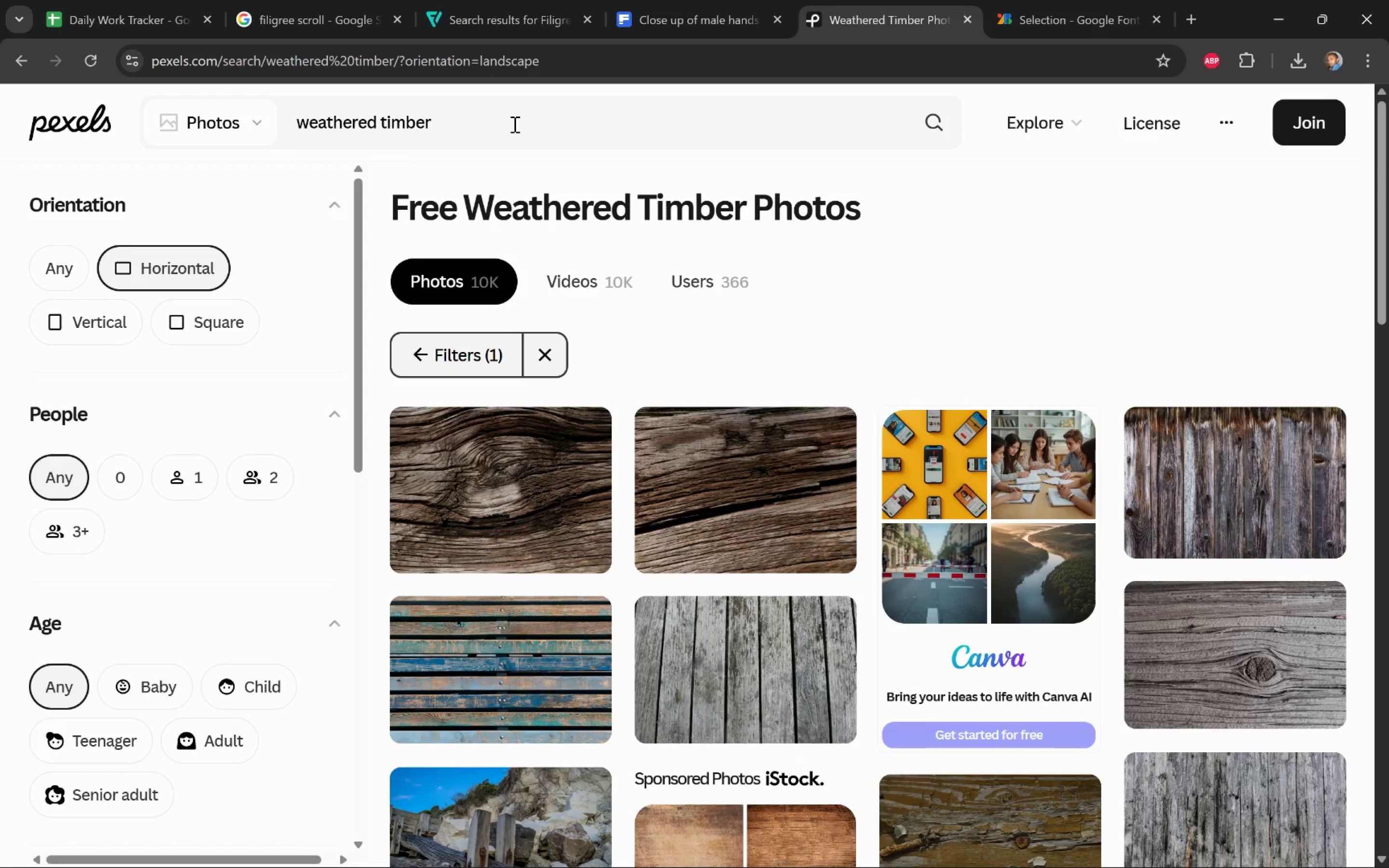 
left_click_drag(start_coordinate=[507, 122], to_coordinate=[286, 106])
 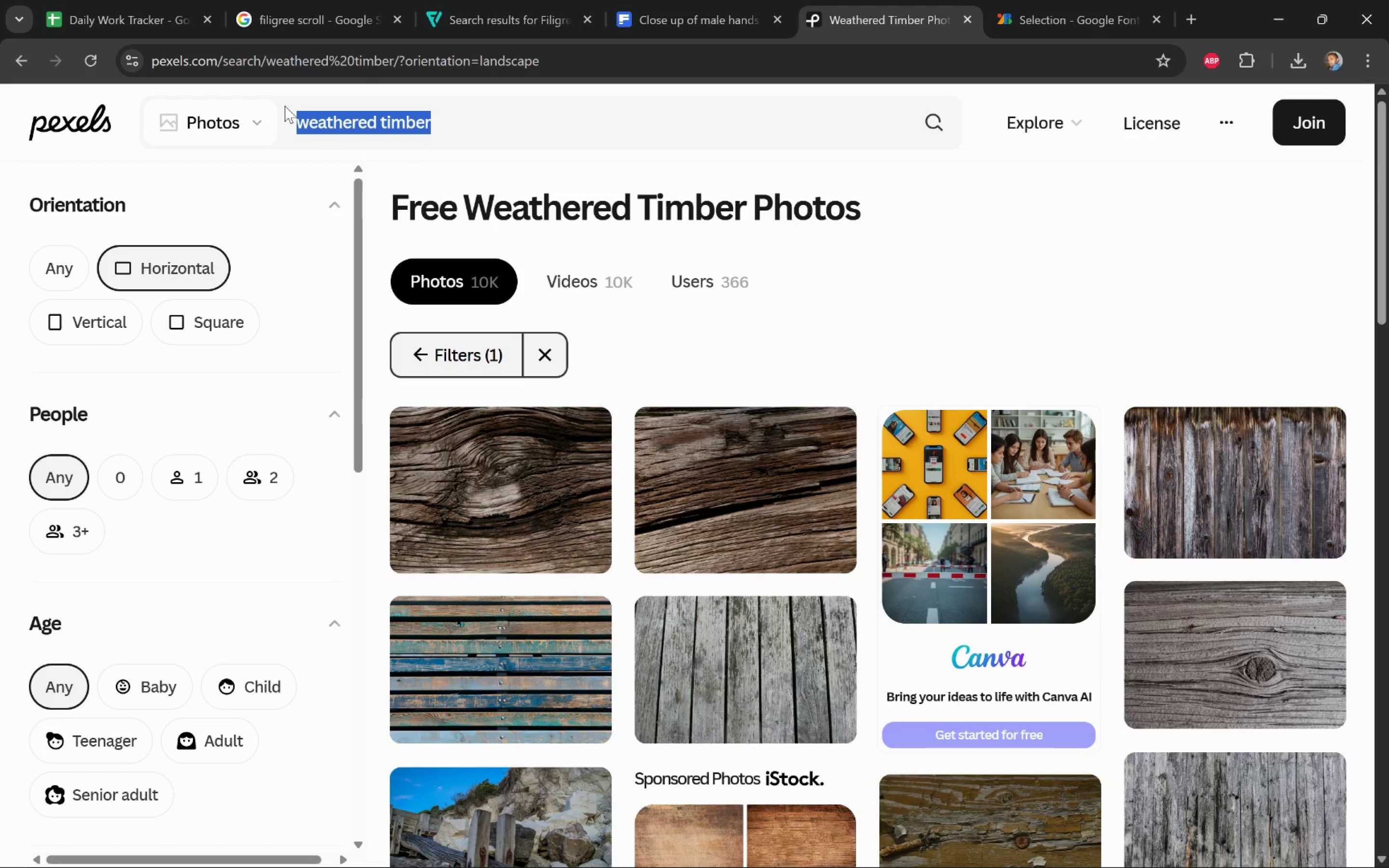 
type(macro shots)
 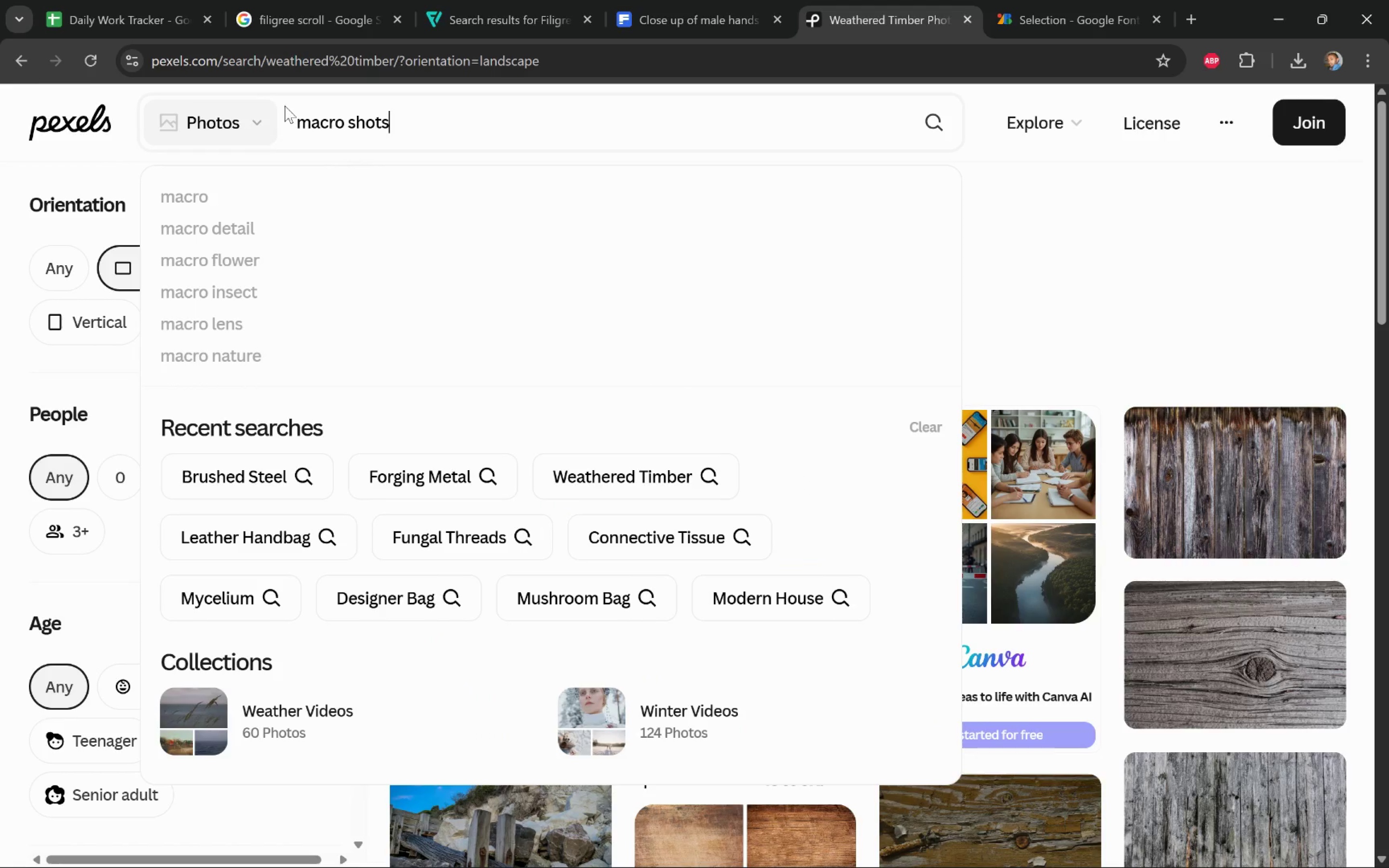 
key(Enter)
 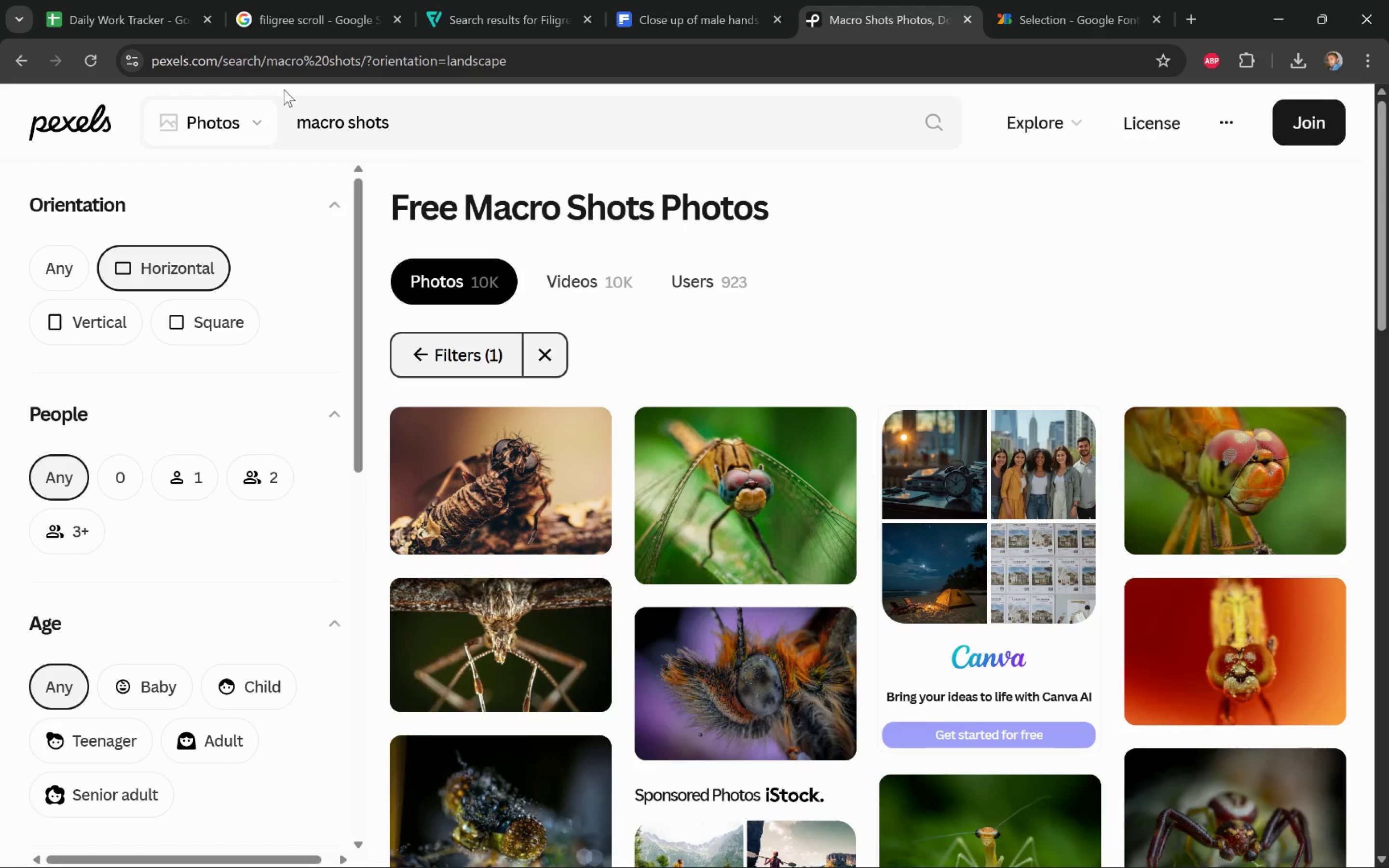 
left_click([464, 127])
 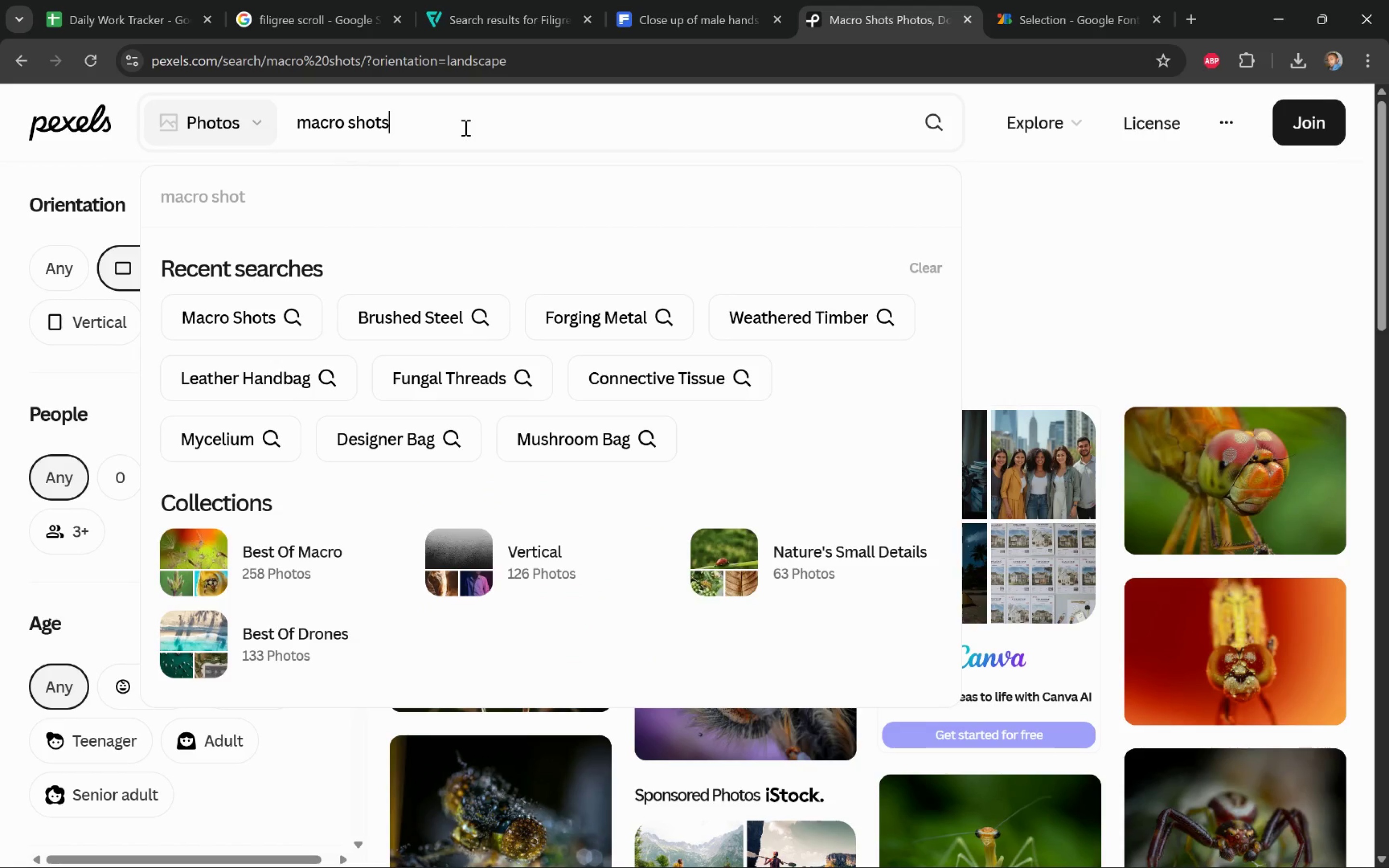 
type( wood)
 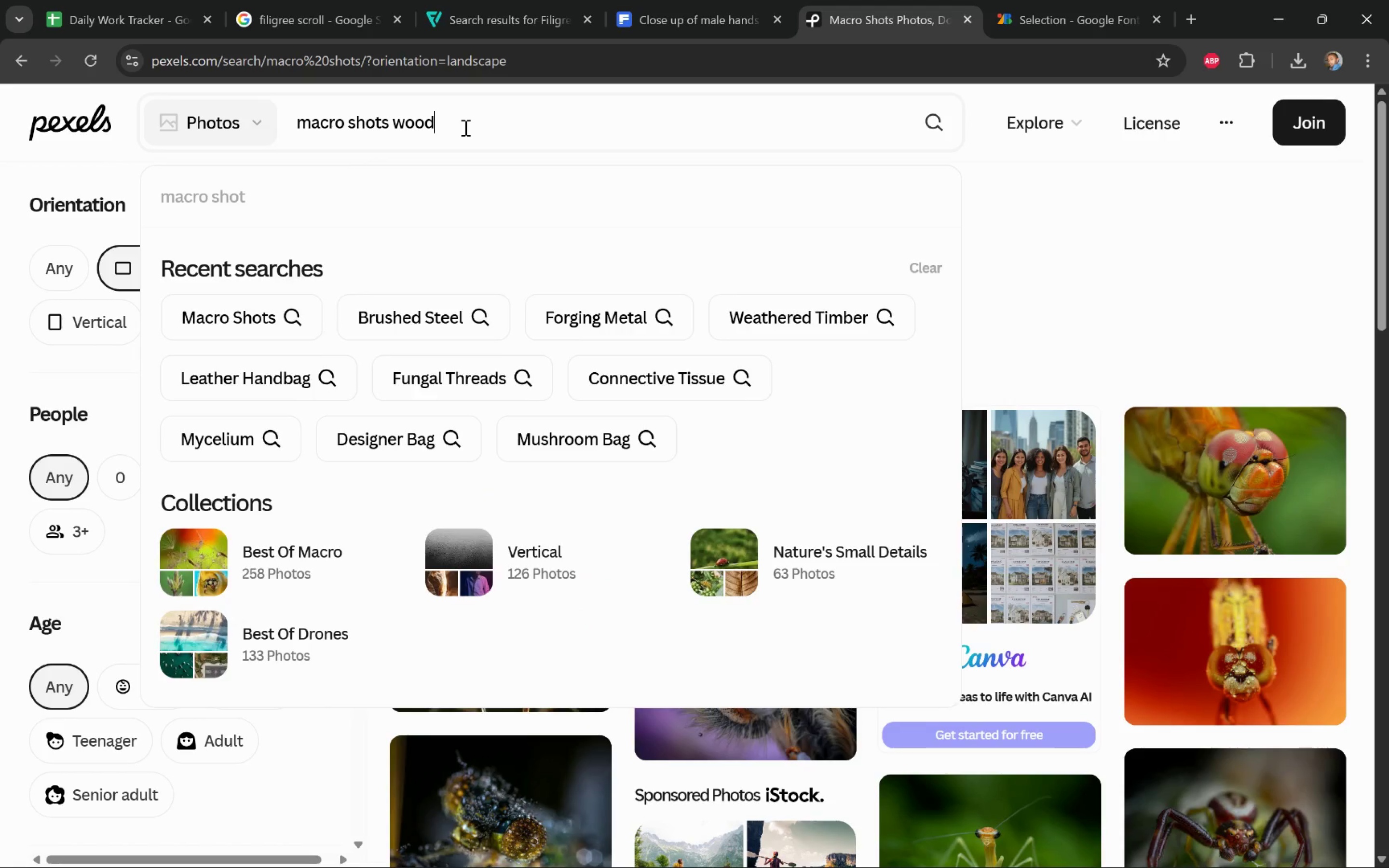 
key(Enter)
 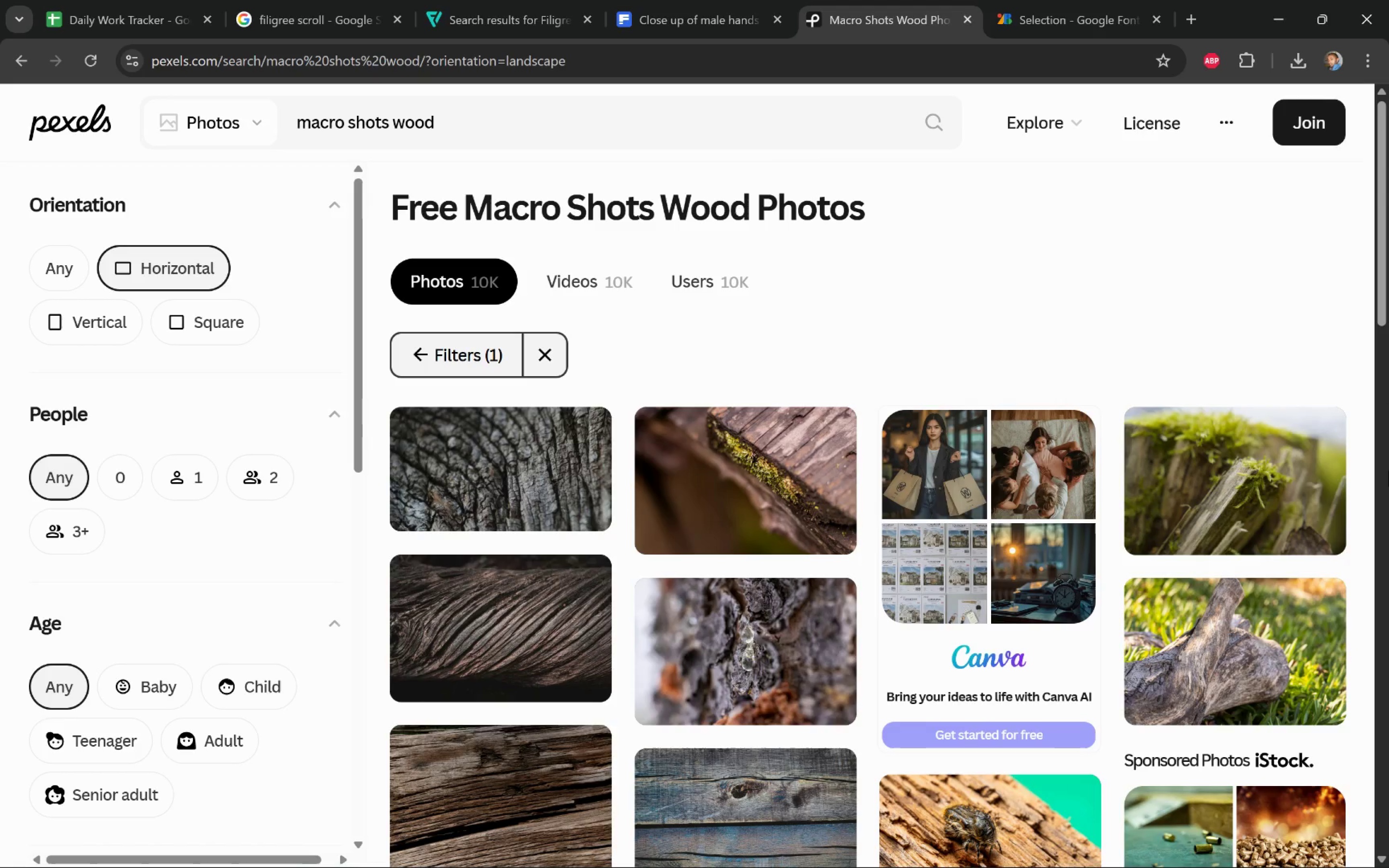 
wait(5.47)
 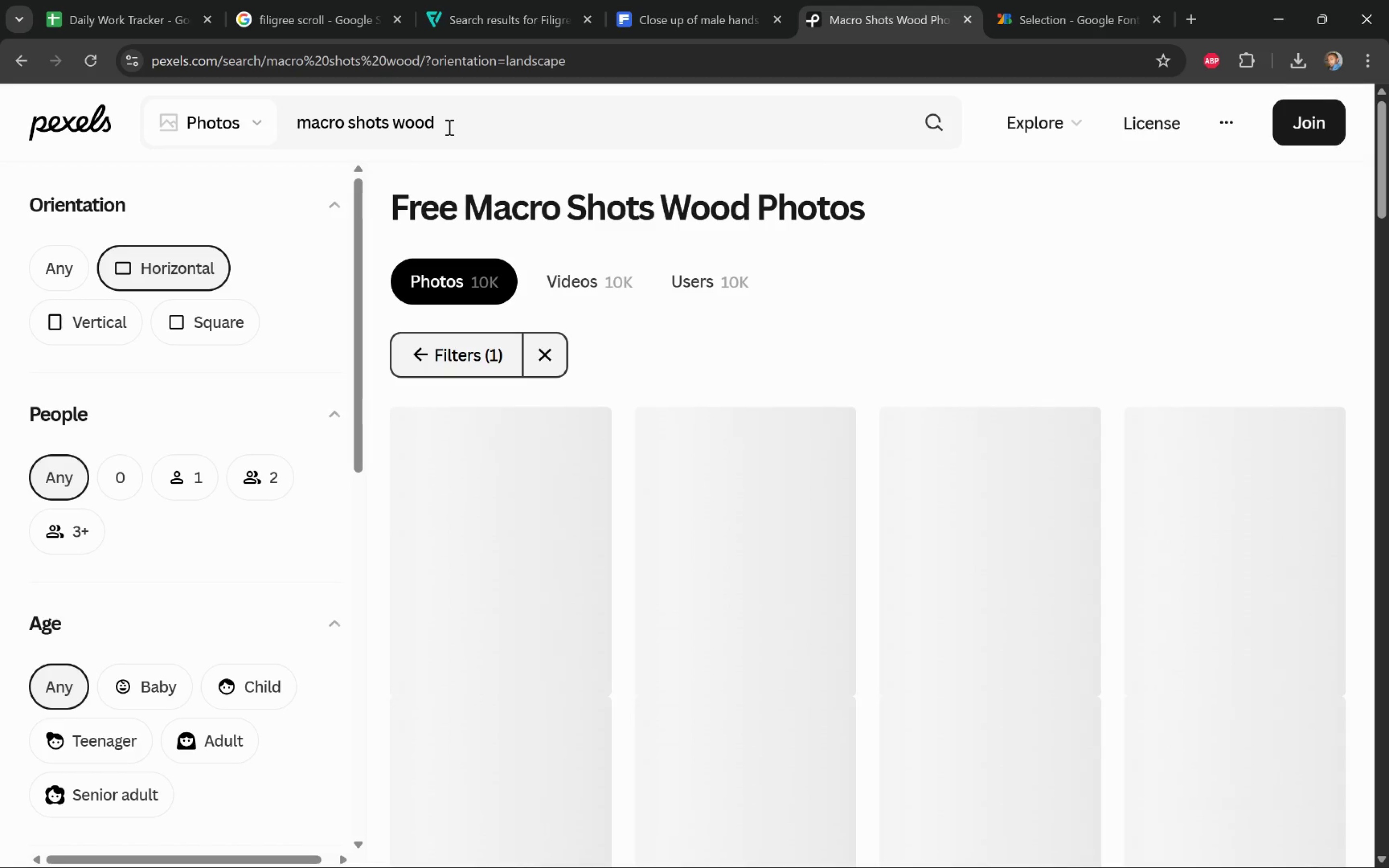 
scroll: coordinate [1368, 459], scroll_direction: down, amount: 4.0
 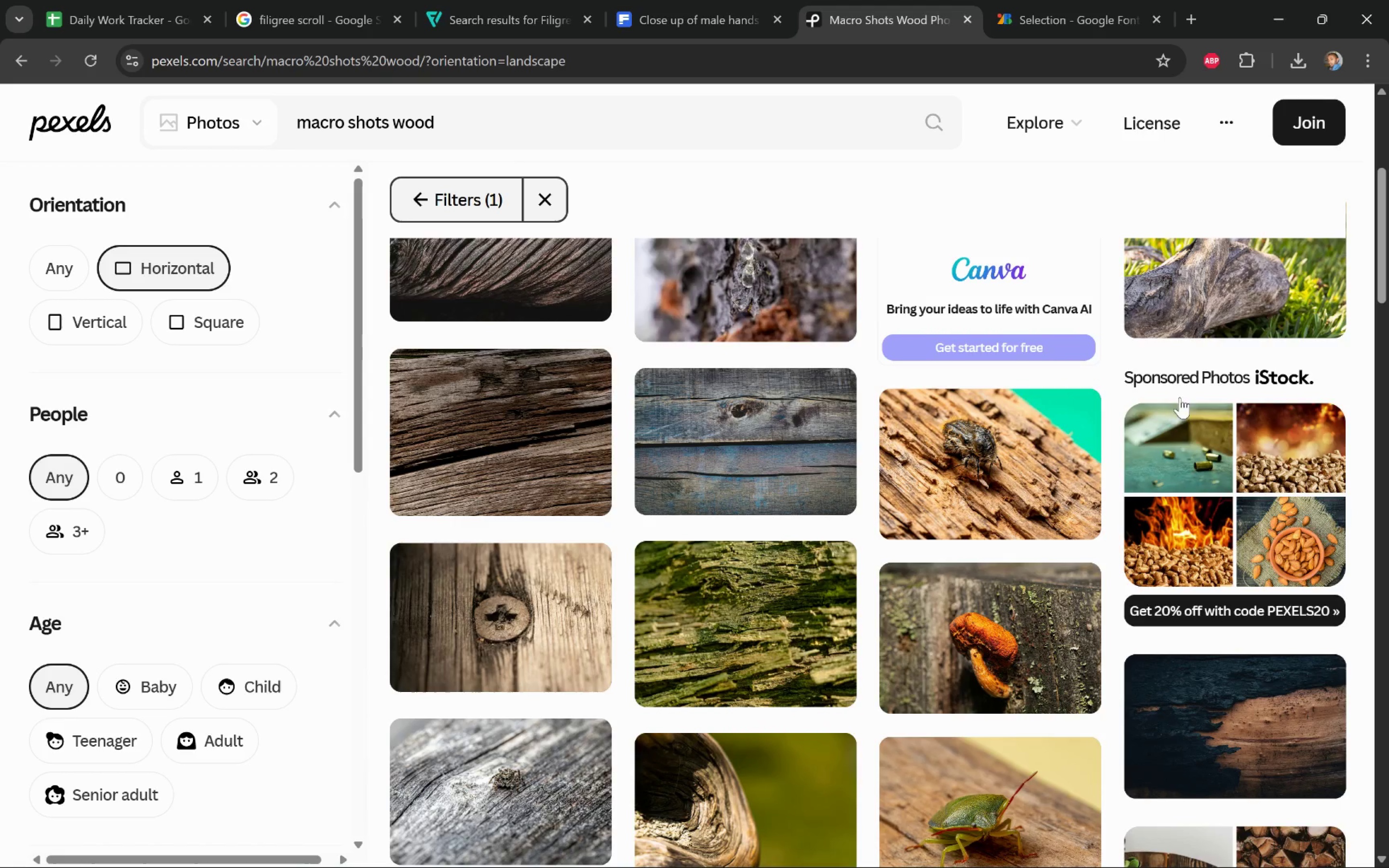 
left_click([493, 134])
 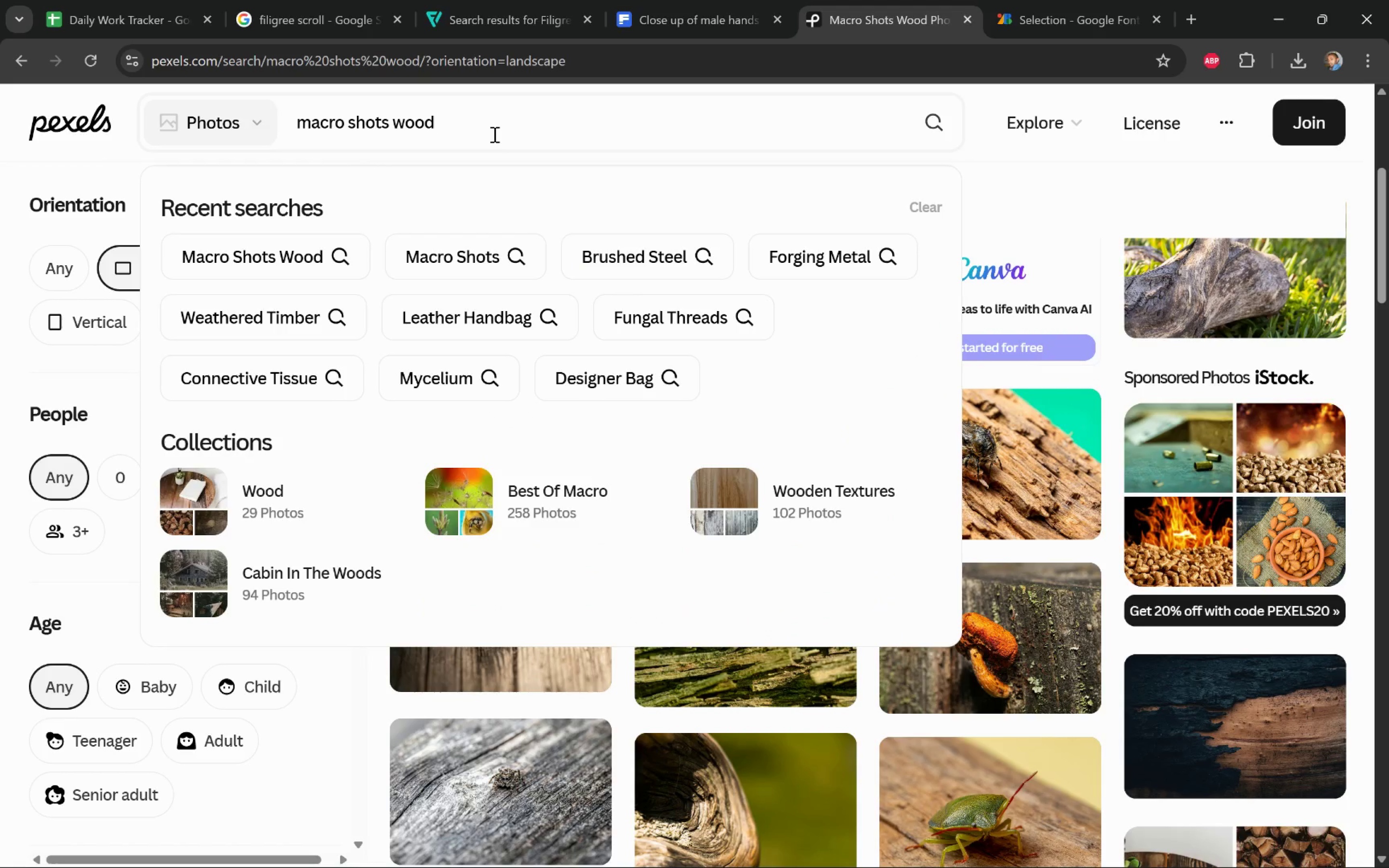 
key(Control+Backspace)
 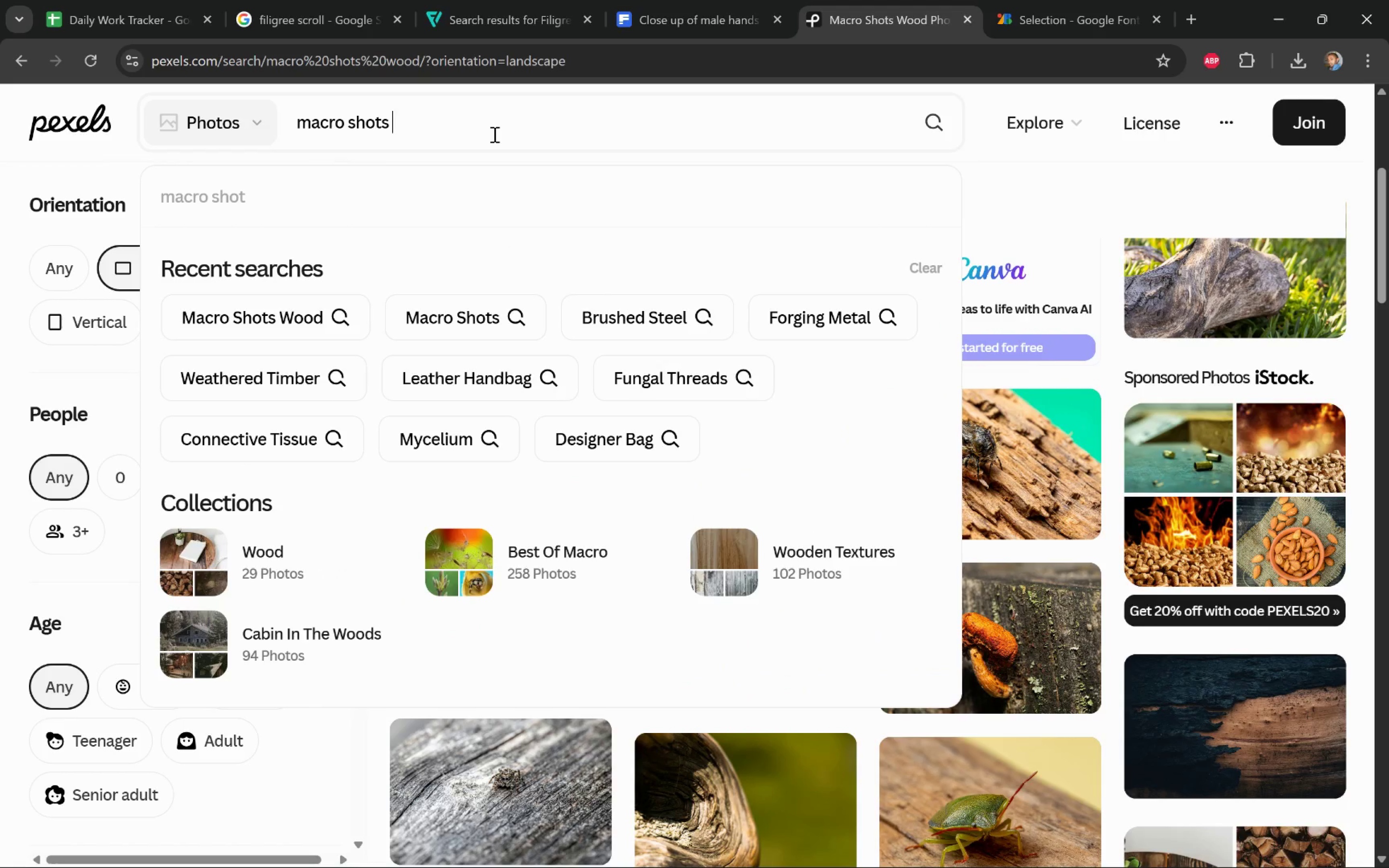 
type(steel)
 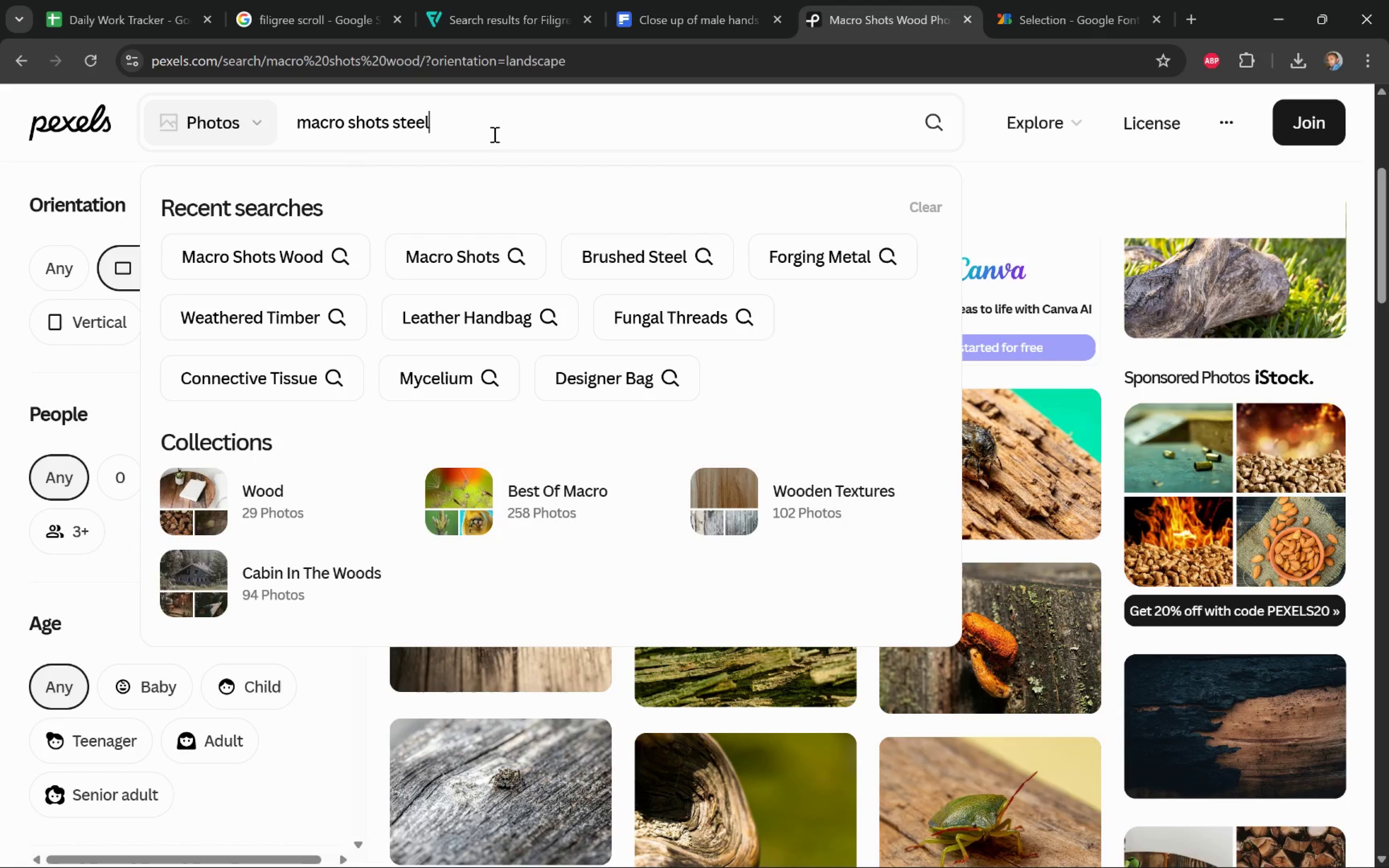 
key(Enter)
 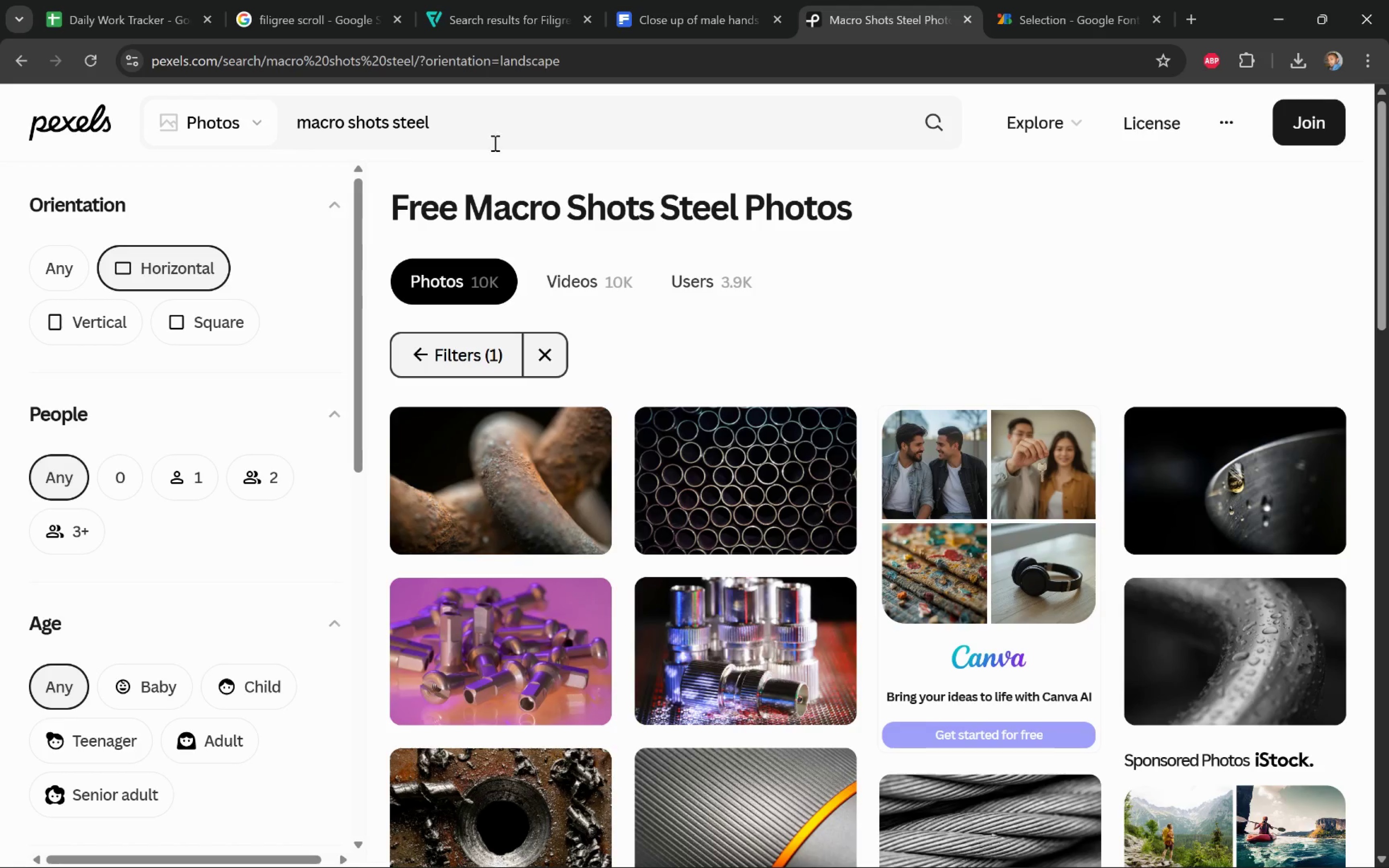 
wait(6.67)
 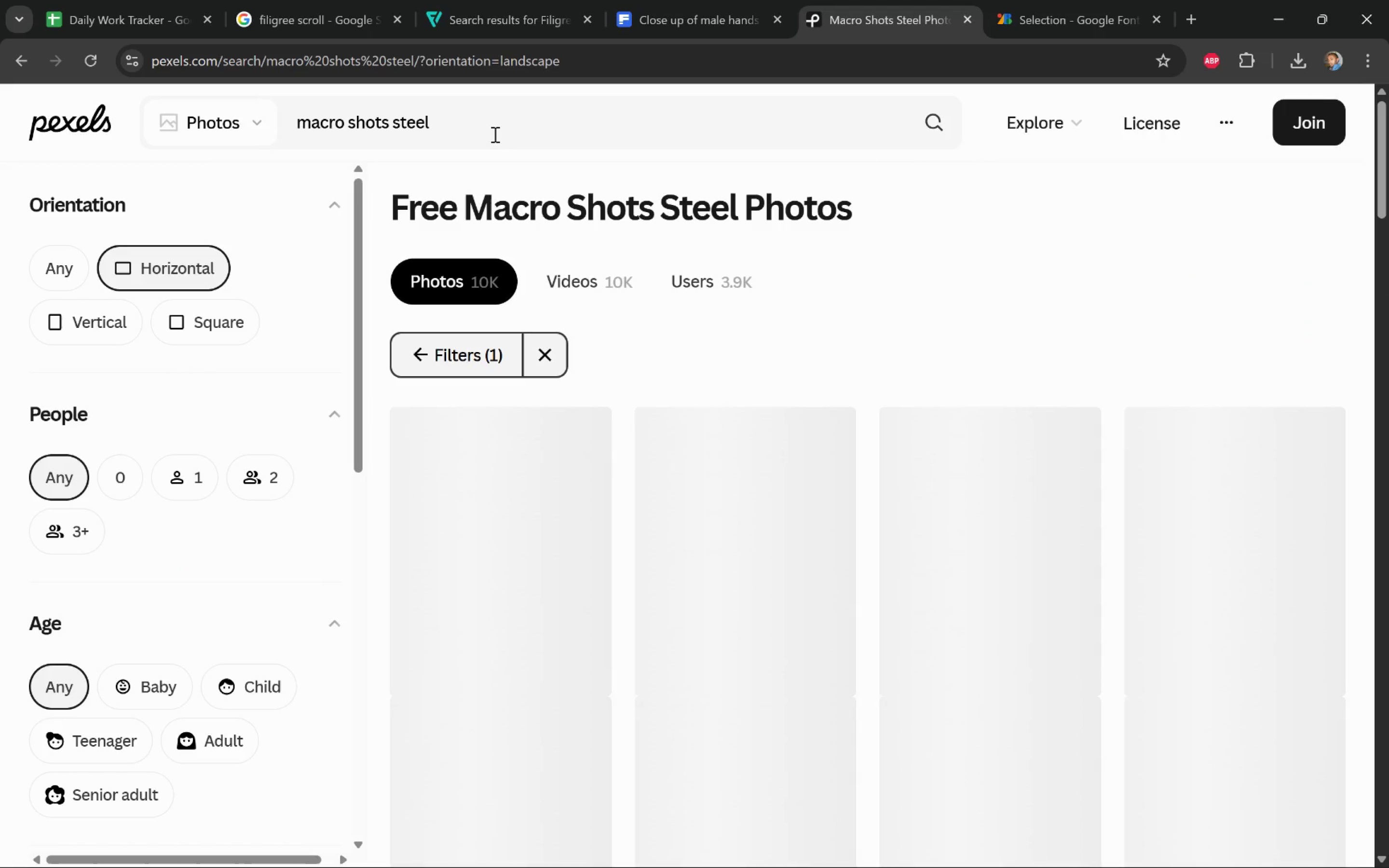 
left_click([586, 517])
 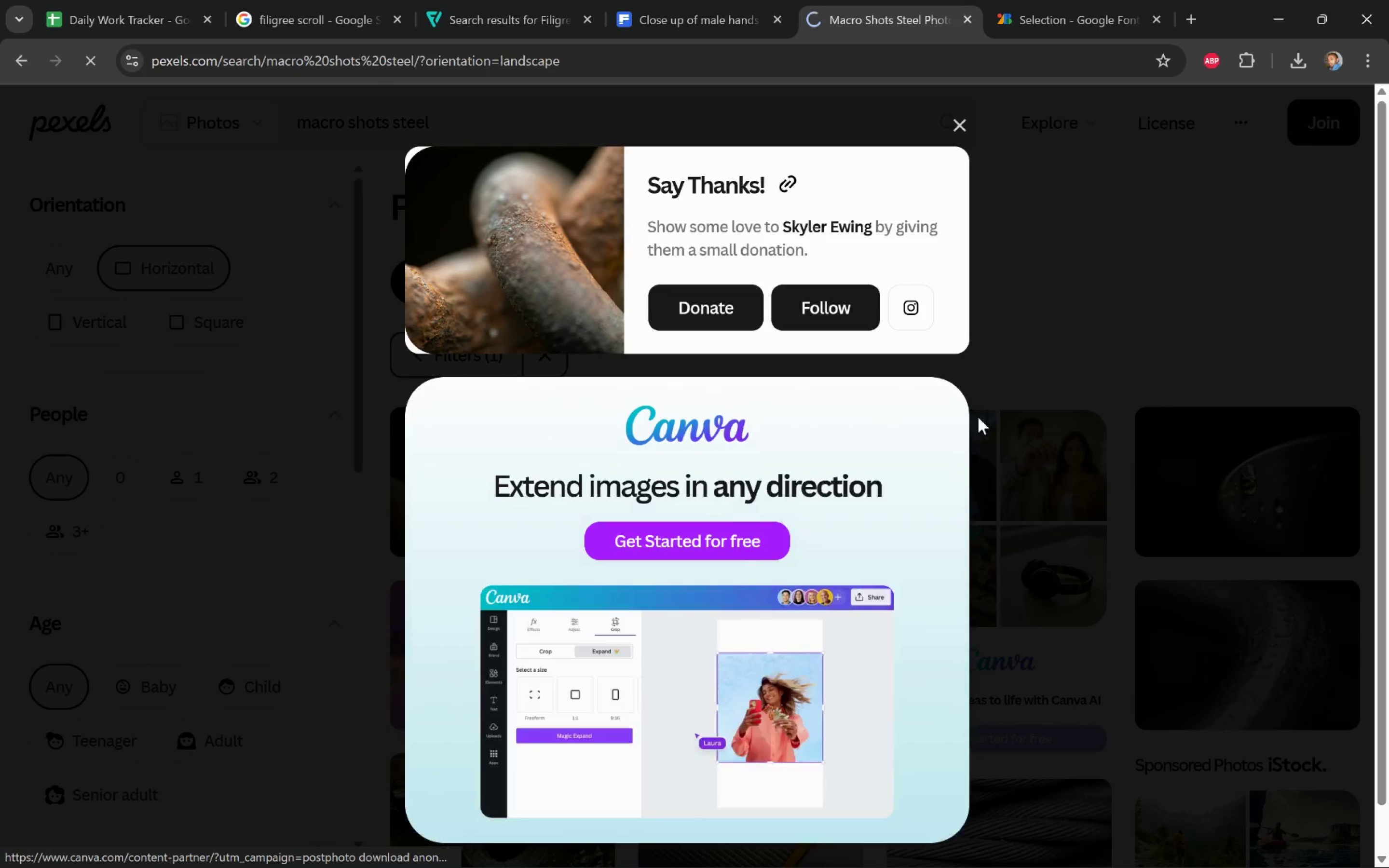 
left_click([1065, 420])
 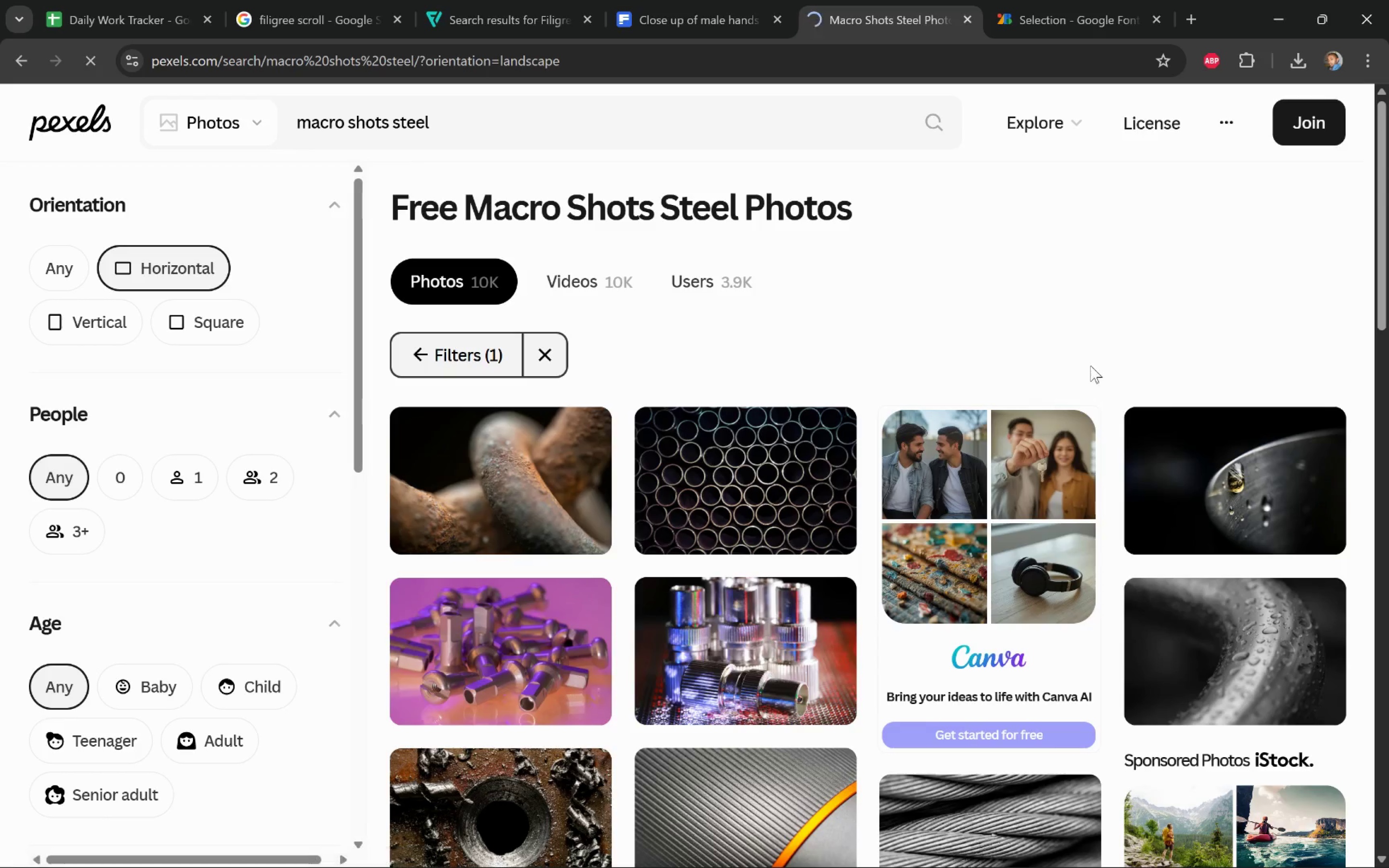 
scroll: coordinate [1099, 367], scroll_direction: down, amount: 2.0
 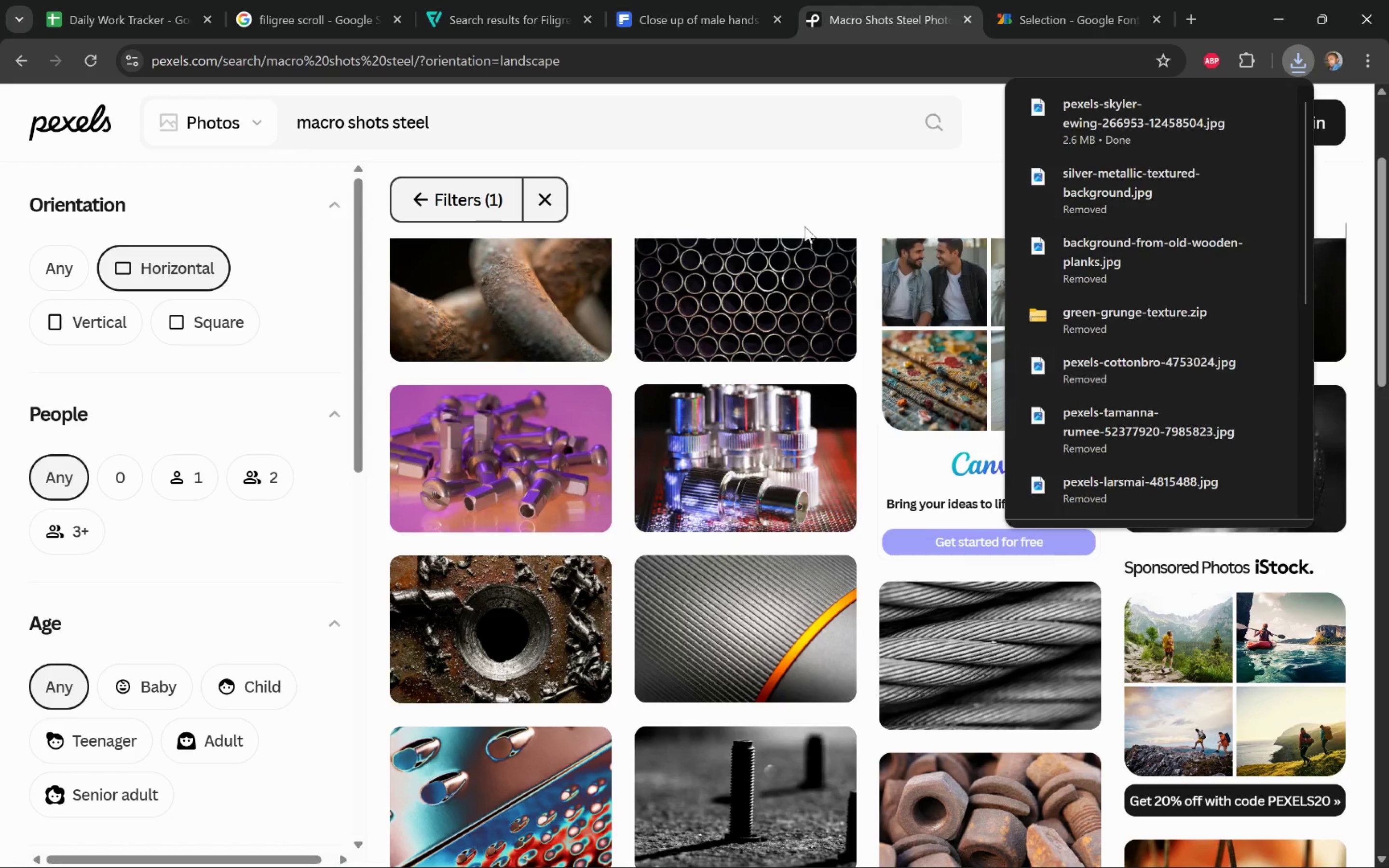 
left_click([800, 214])
 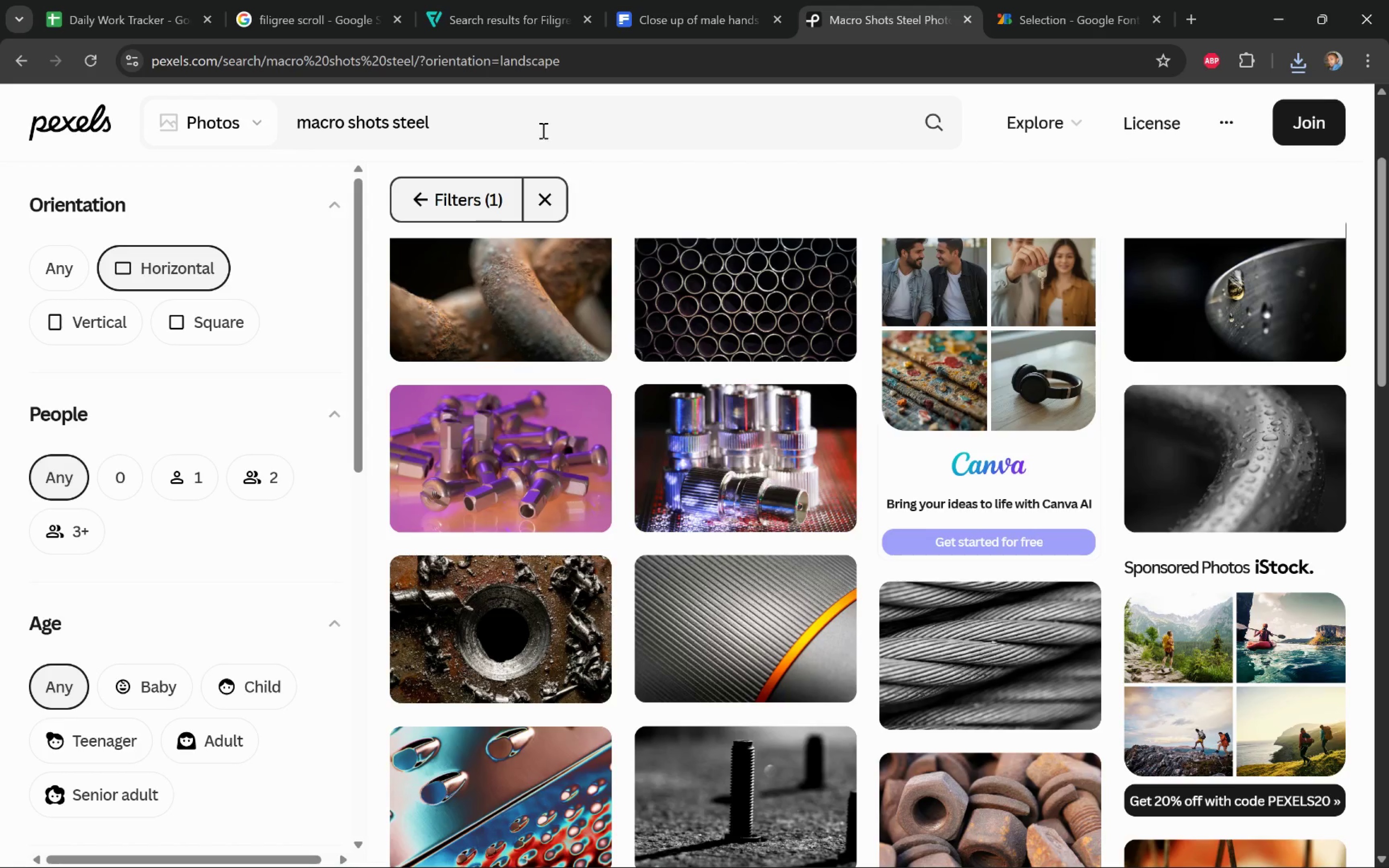 
left_click([542, 131])
 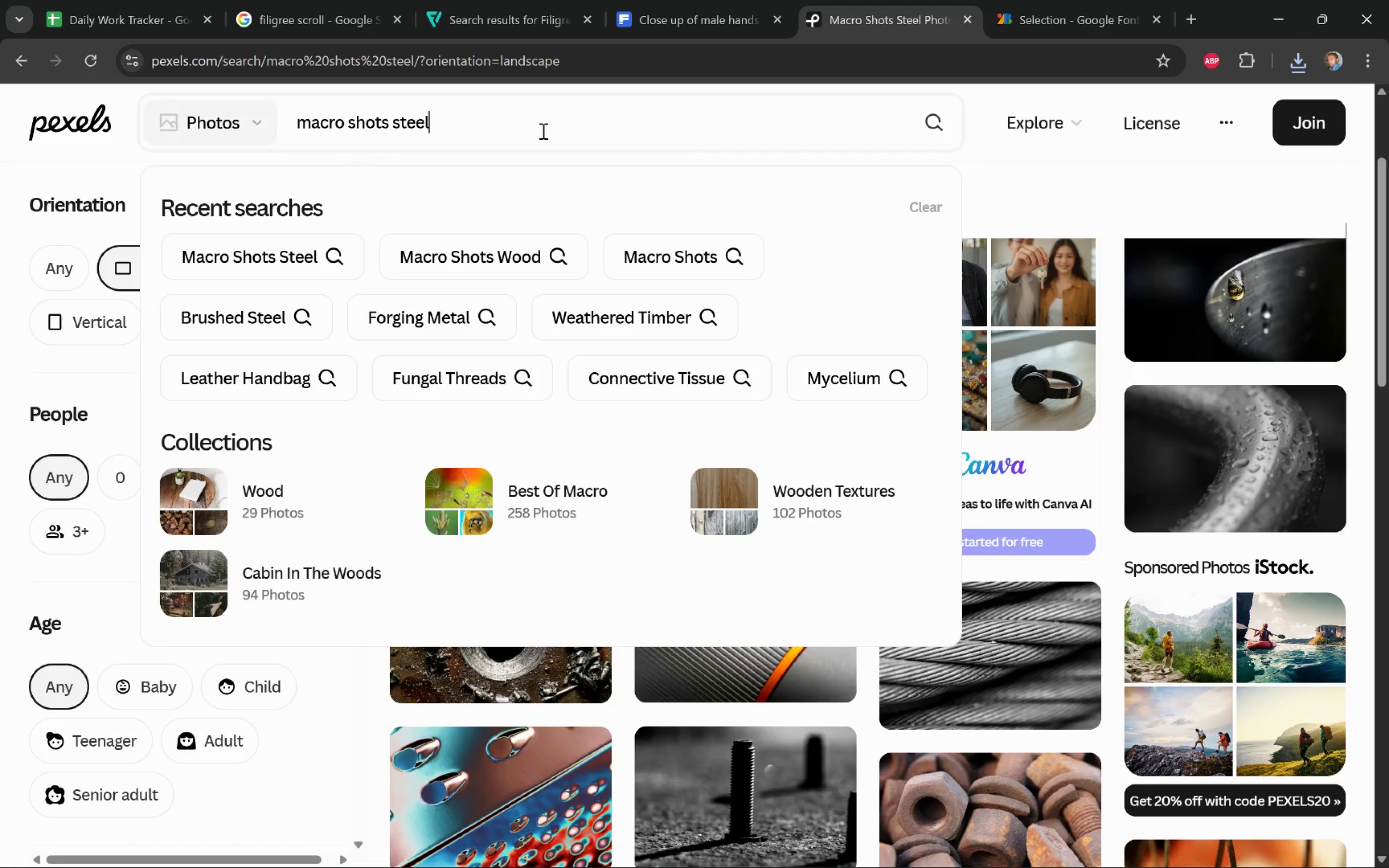 
key(Control+Backspace)
 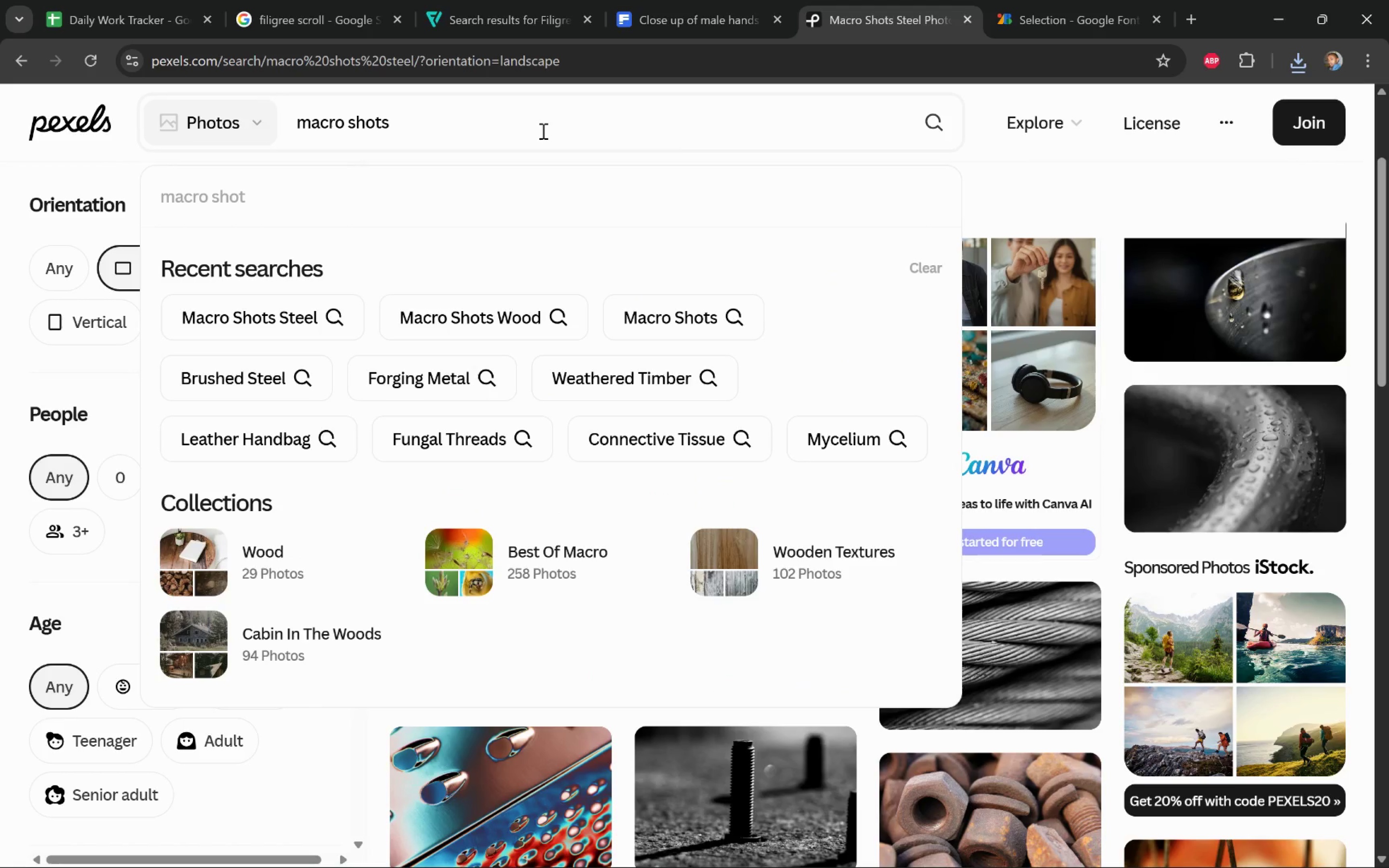 
type(furniture)
 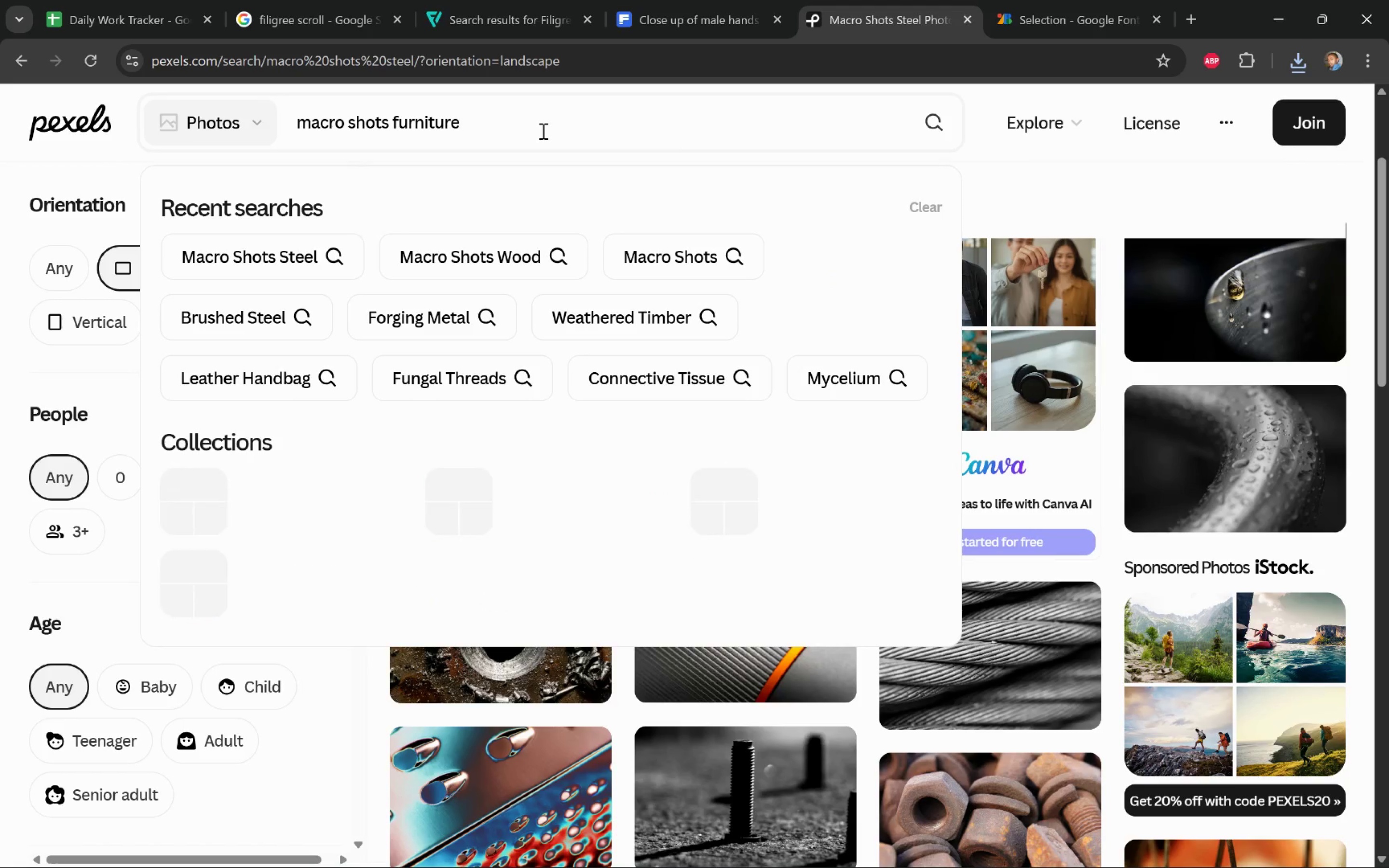 
key(Enter)
 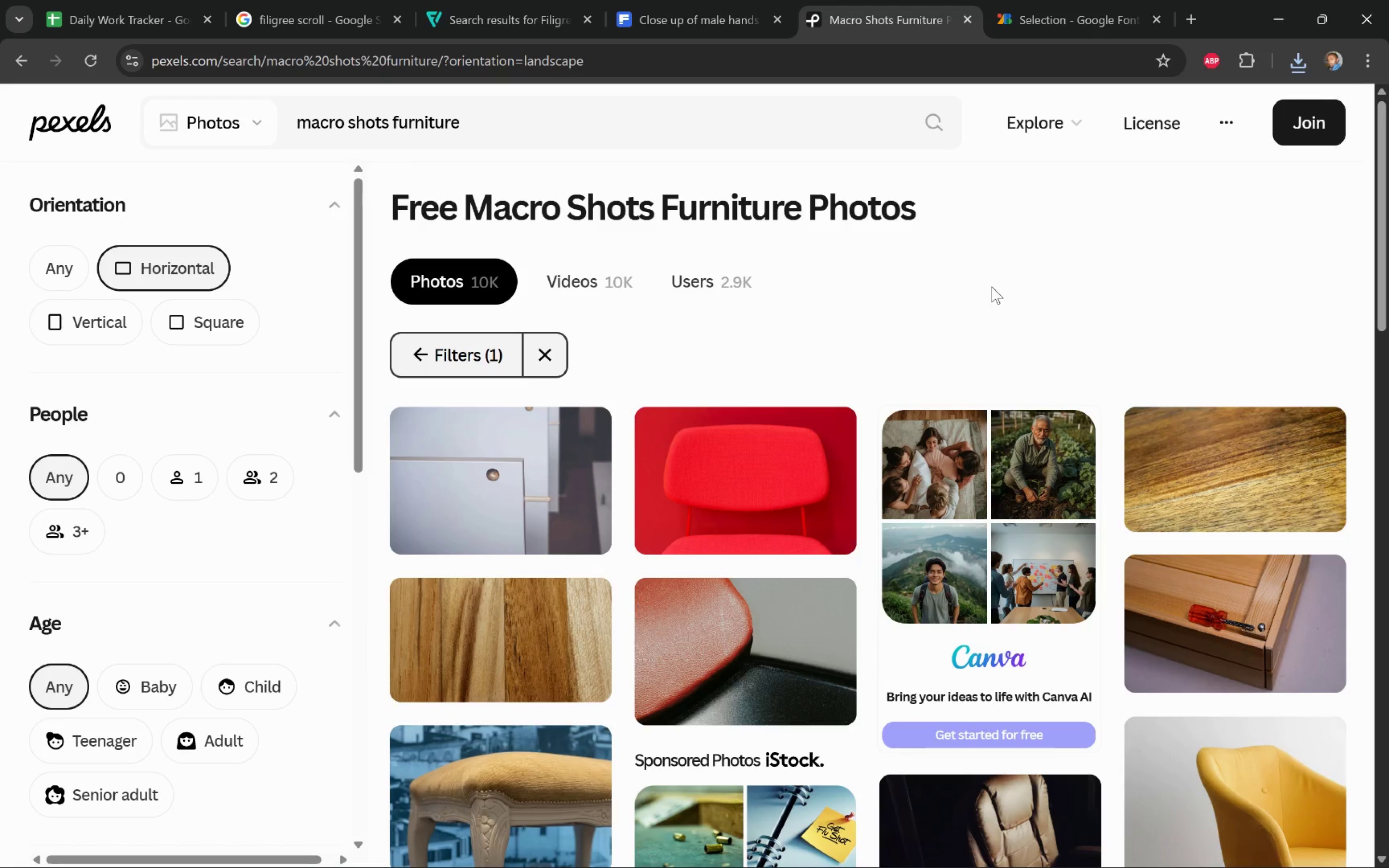 
wait(5.94)
 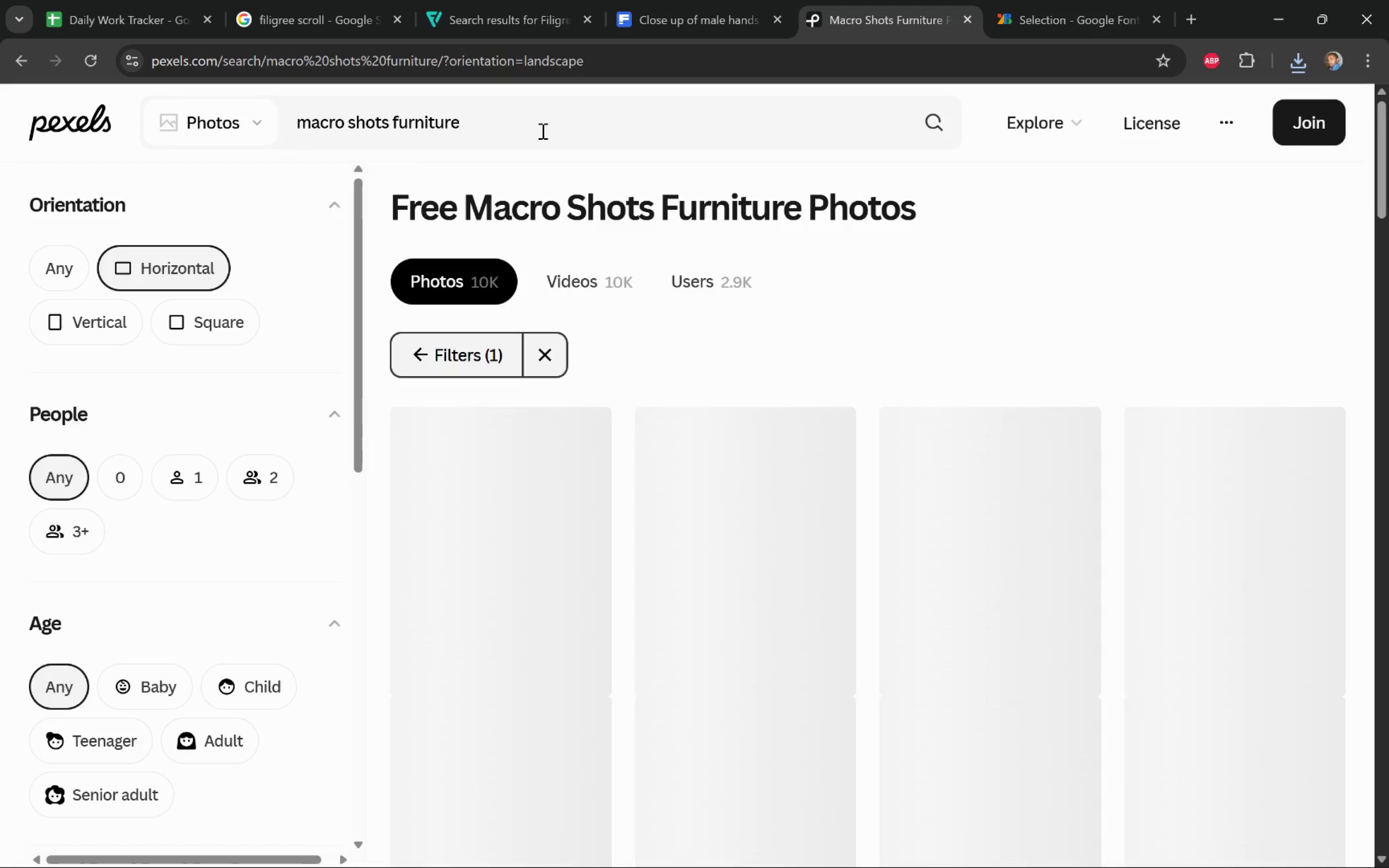 
scroll: coordinate [1383, 413], scroll_direction: down, amount: 6.0
 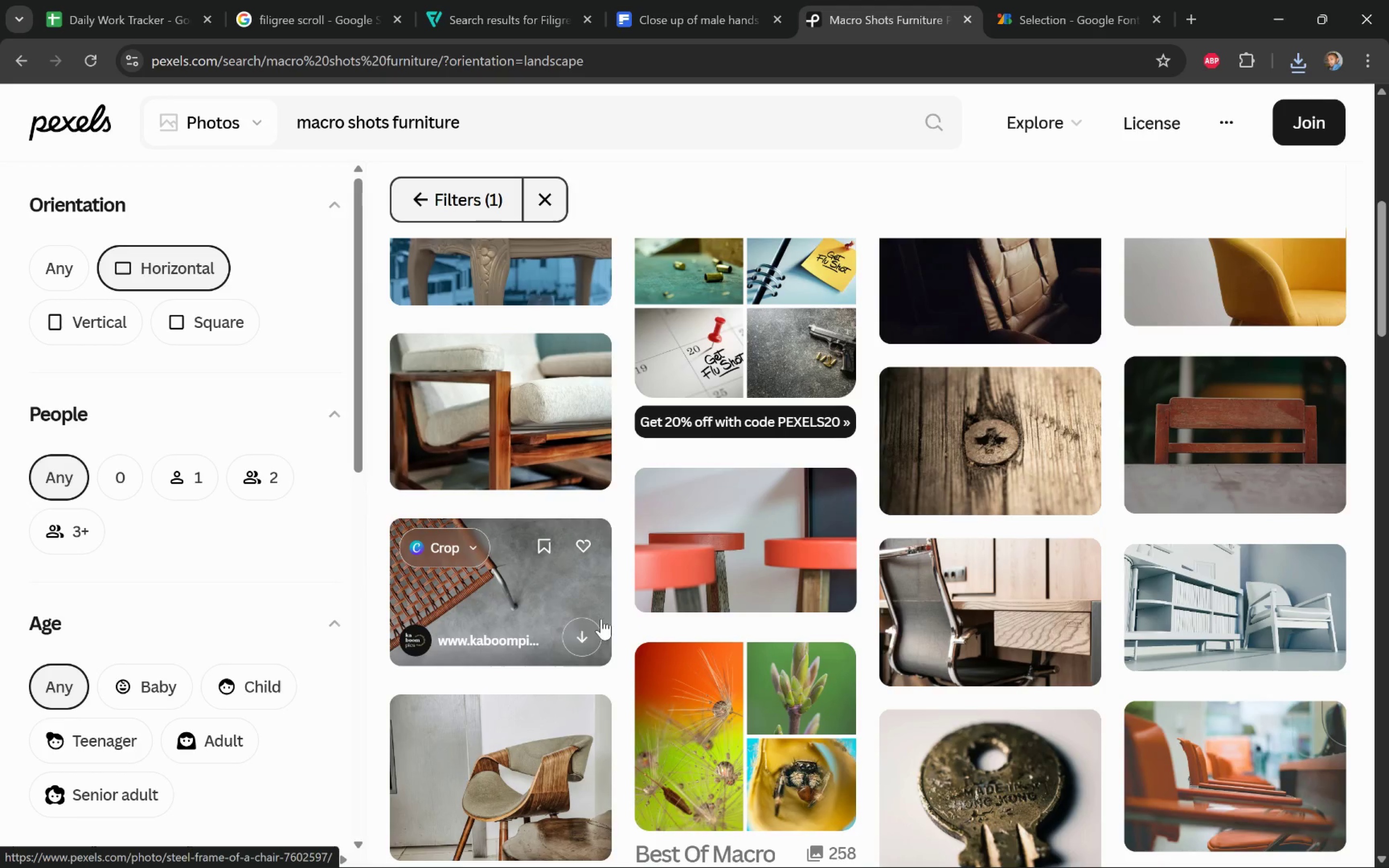 
left_click([582, 632])
 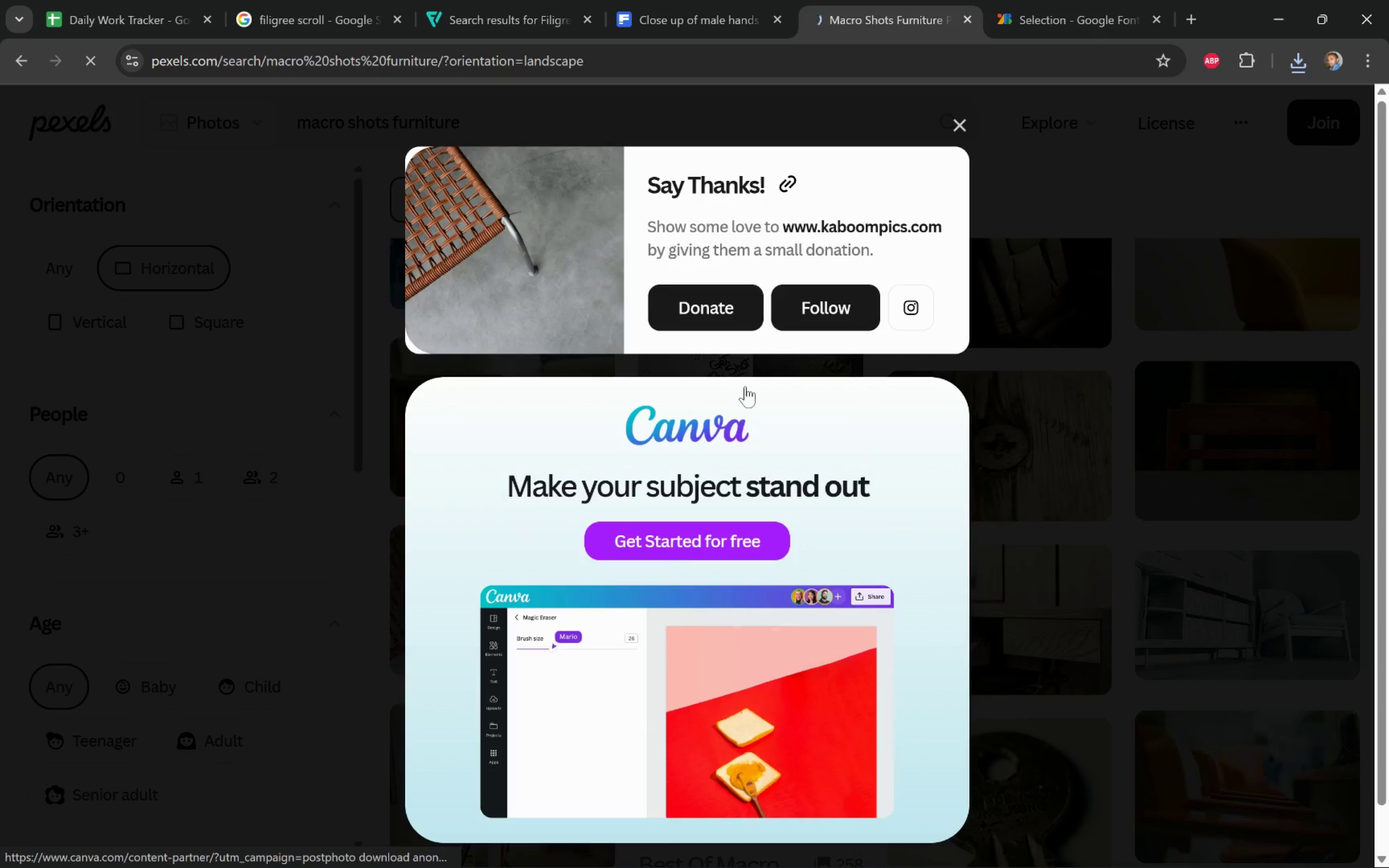 
mouse_move([994, 471])
 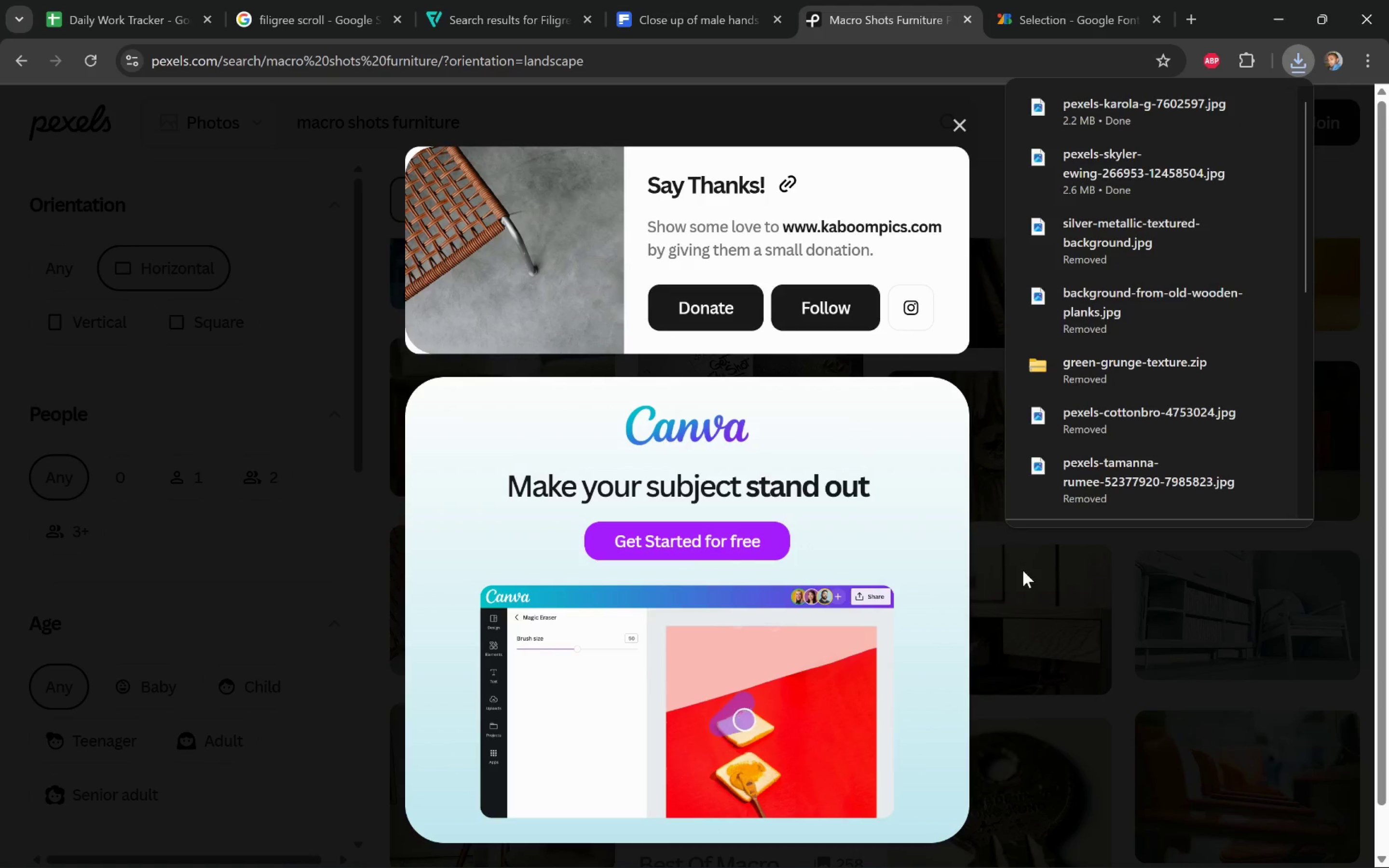 
left_click([1023, 570])
 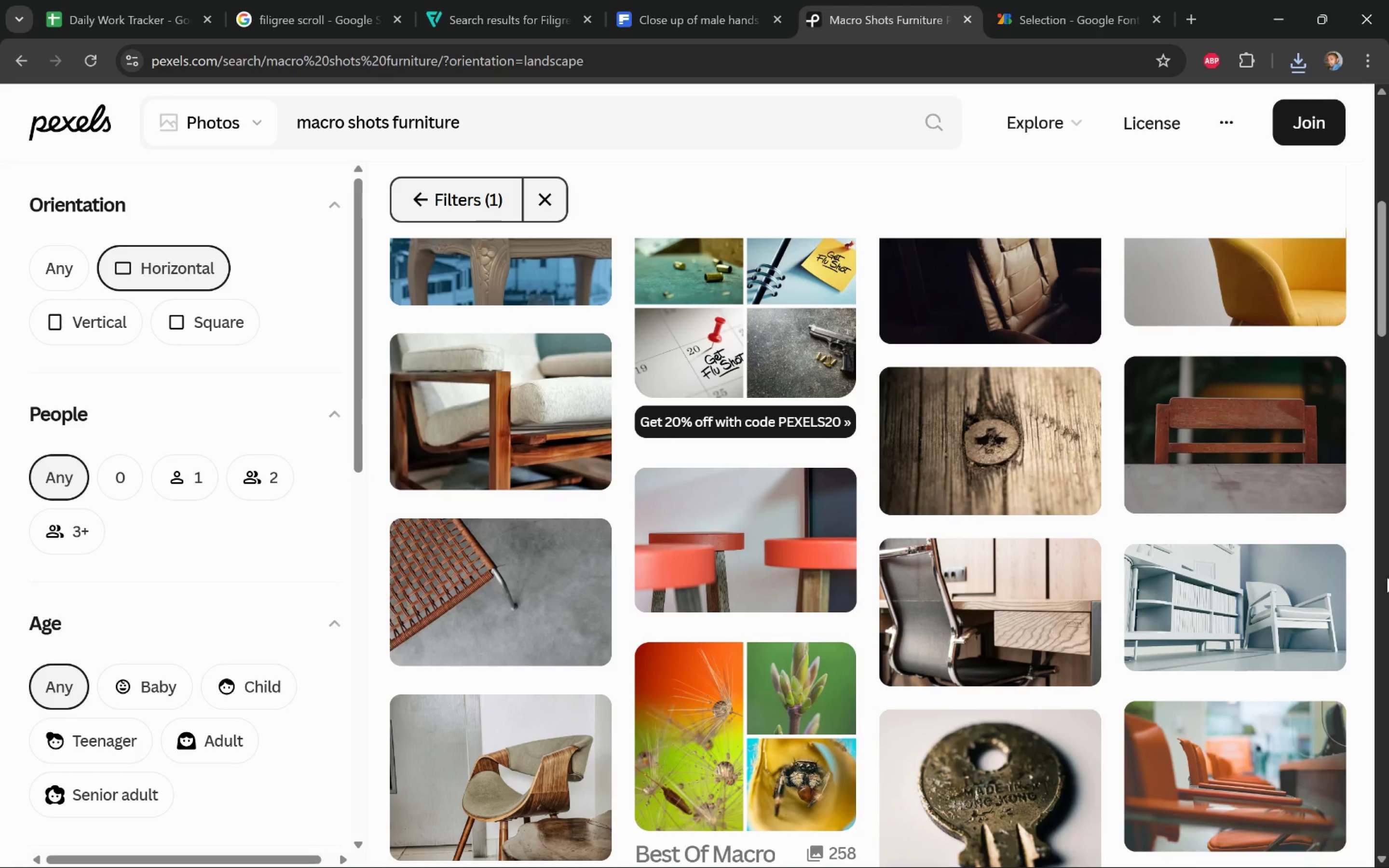 
scroll: coordinate [1381, 561], scroll_direction: down, amount: 3.0
 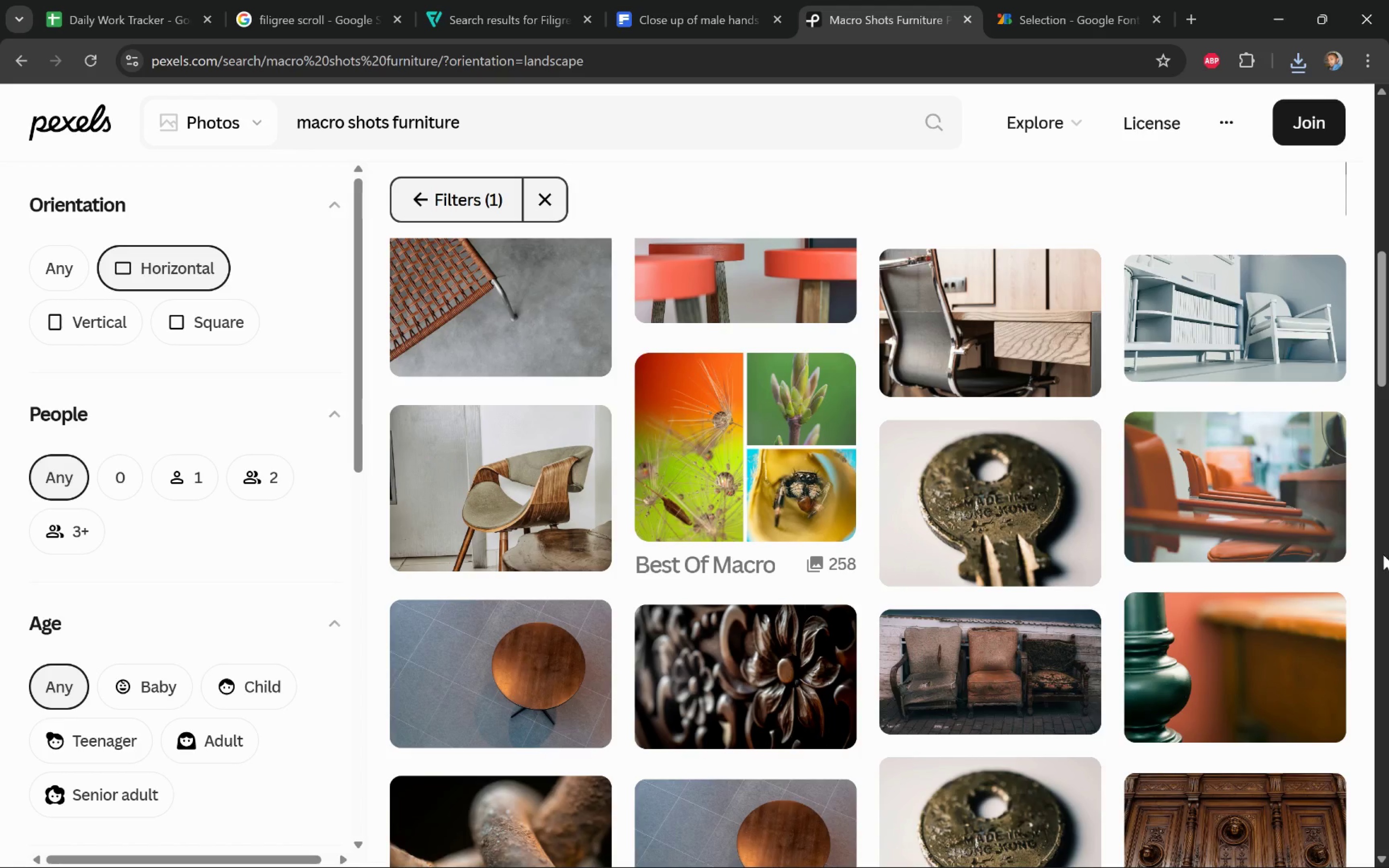 
mouse_move([1316, 533])
 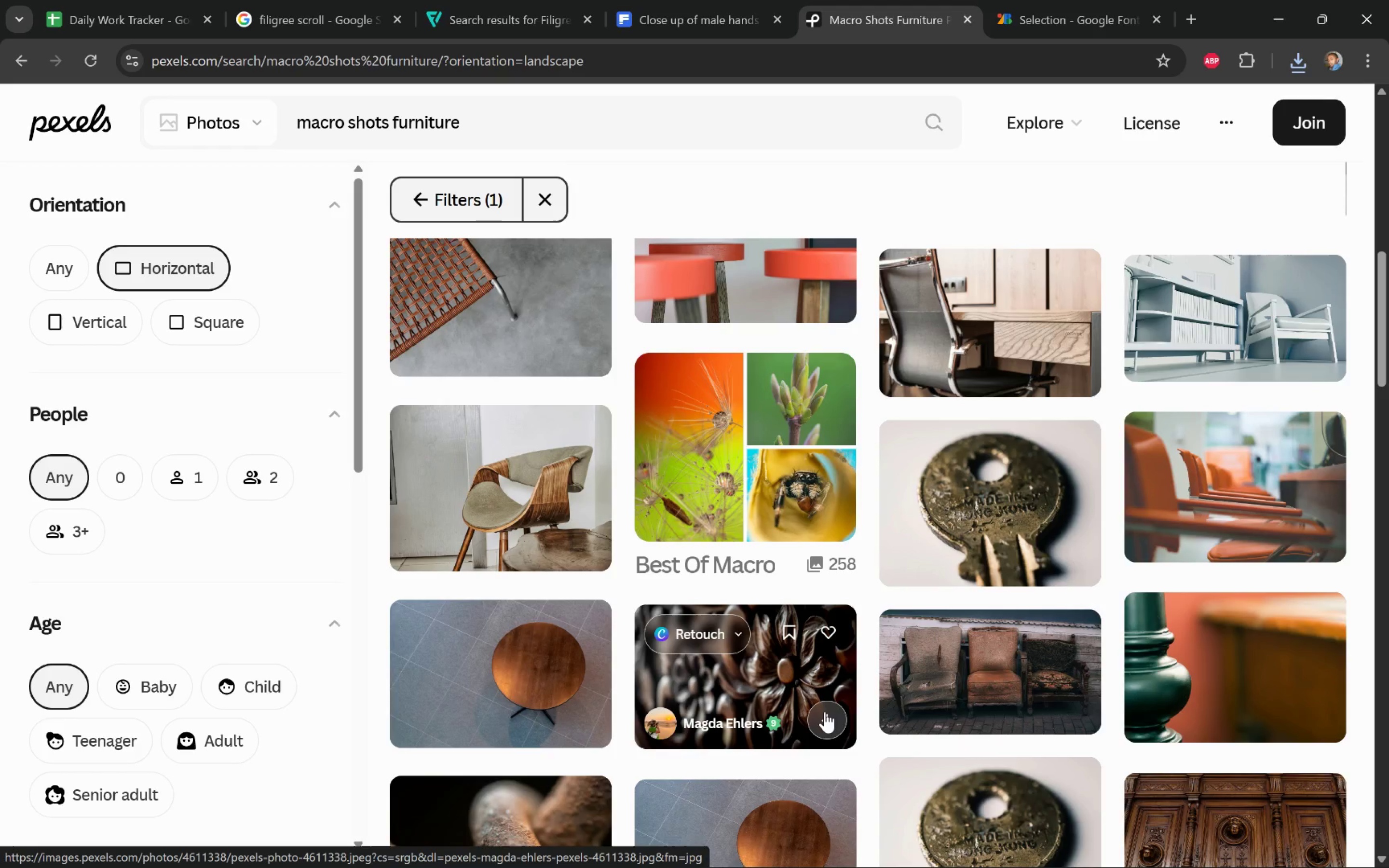 
left_click([826, 712])
 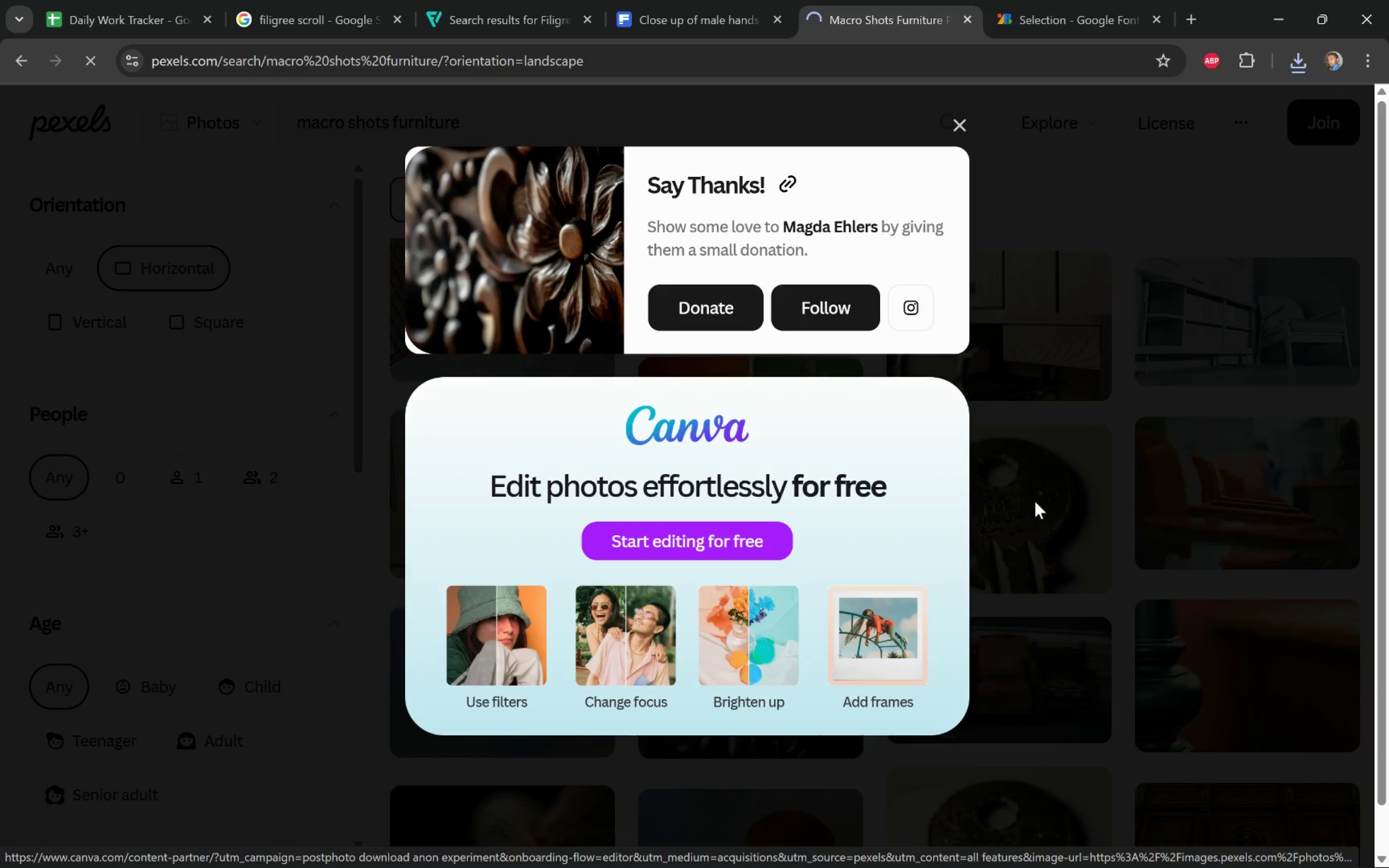 
left_click([1006, 468])
 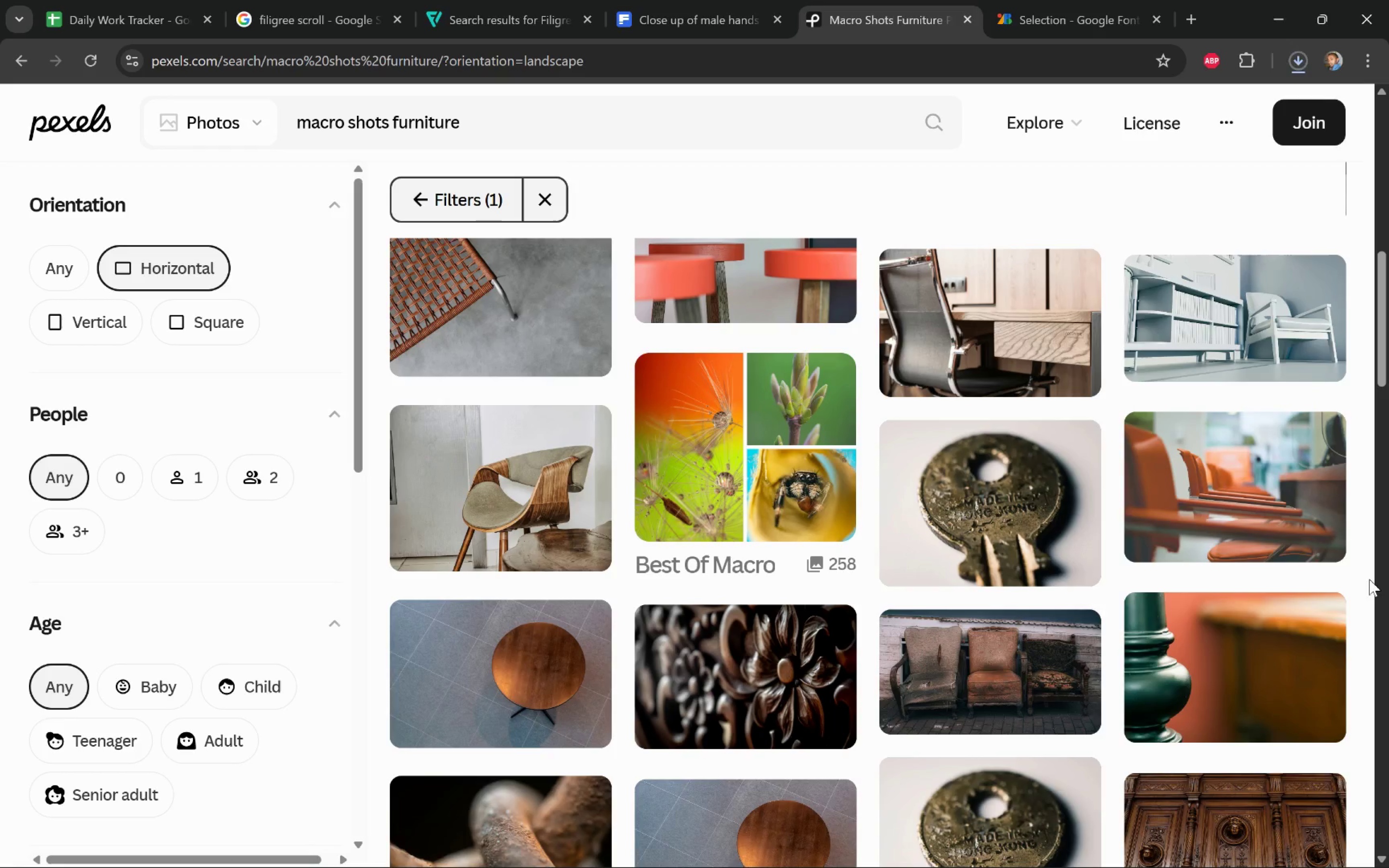 
scroll: coordinate [1365, 578], scroll_direction: down, amount: 2.0
 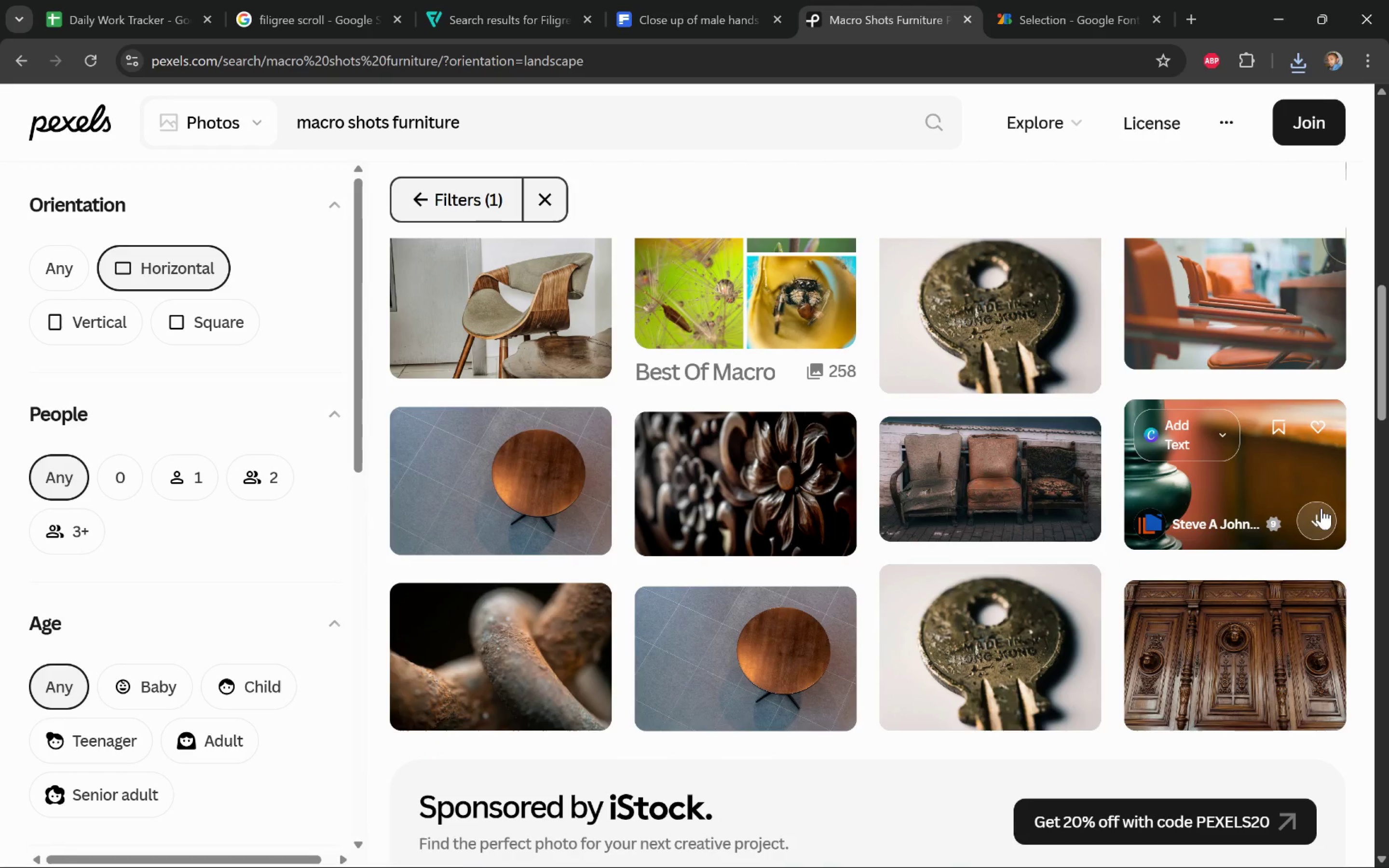 
left_click([1321, 510])
 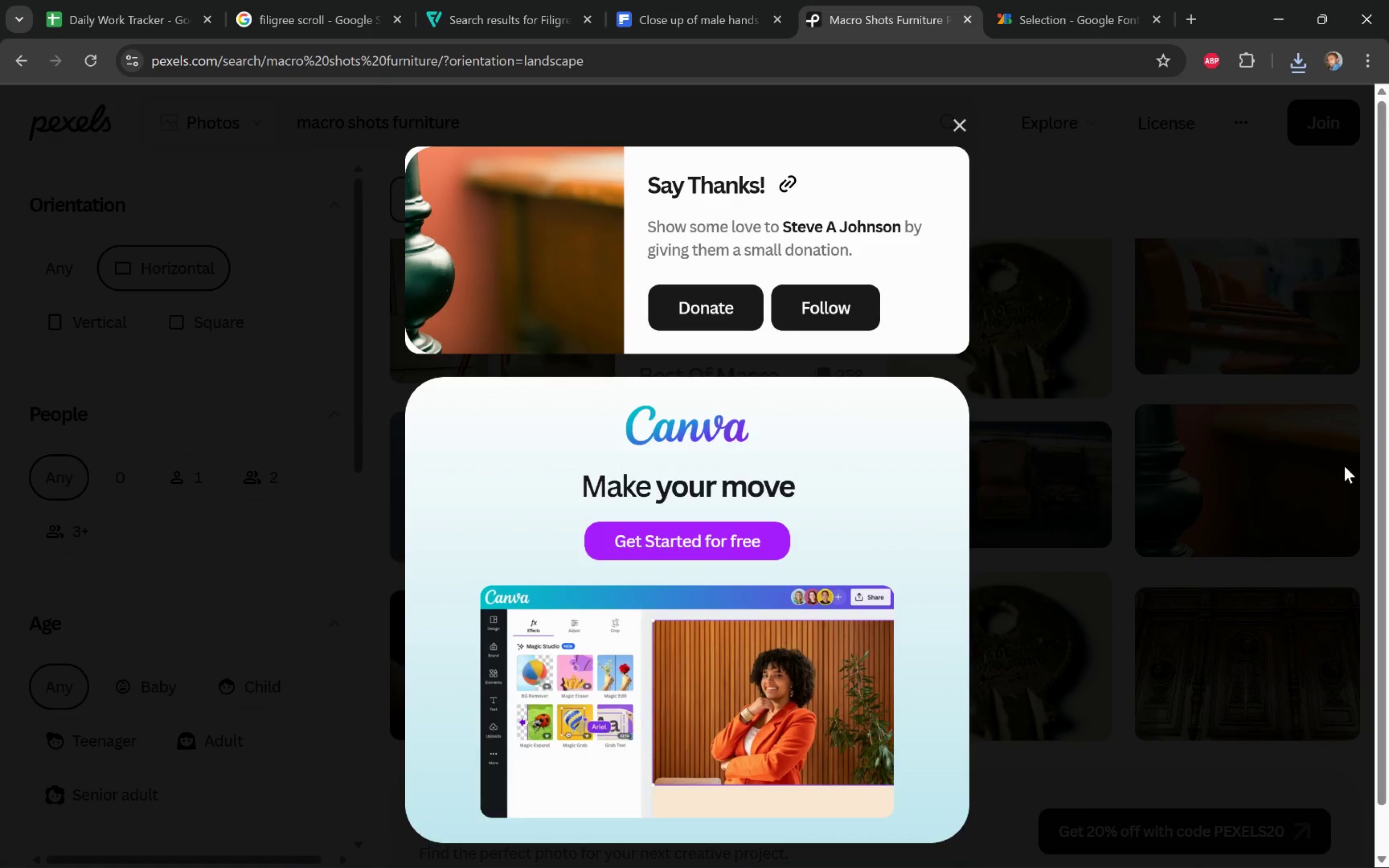 
left_click([1344, 466])
 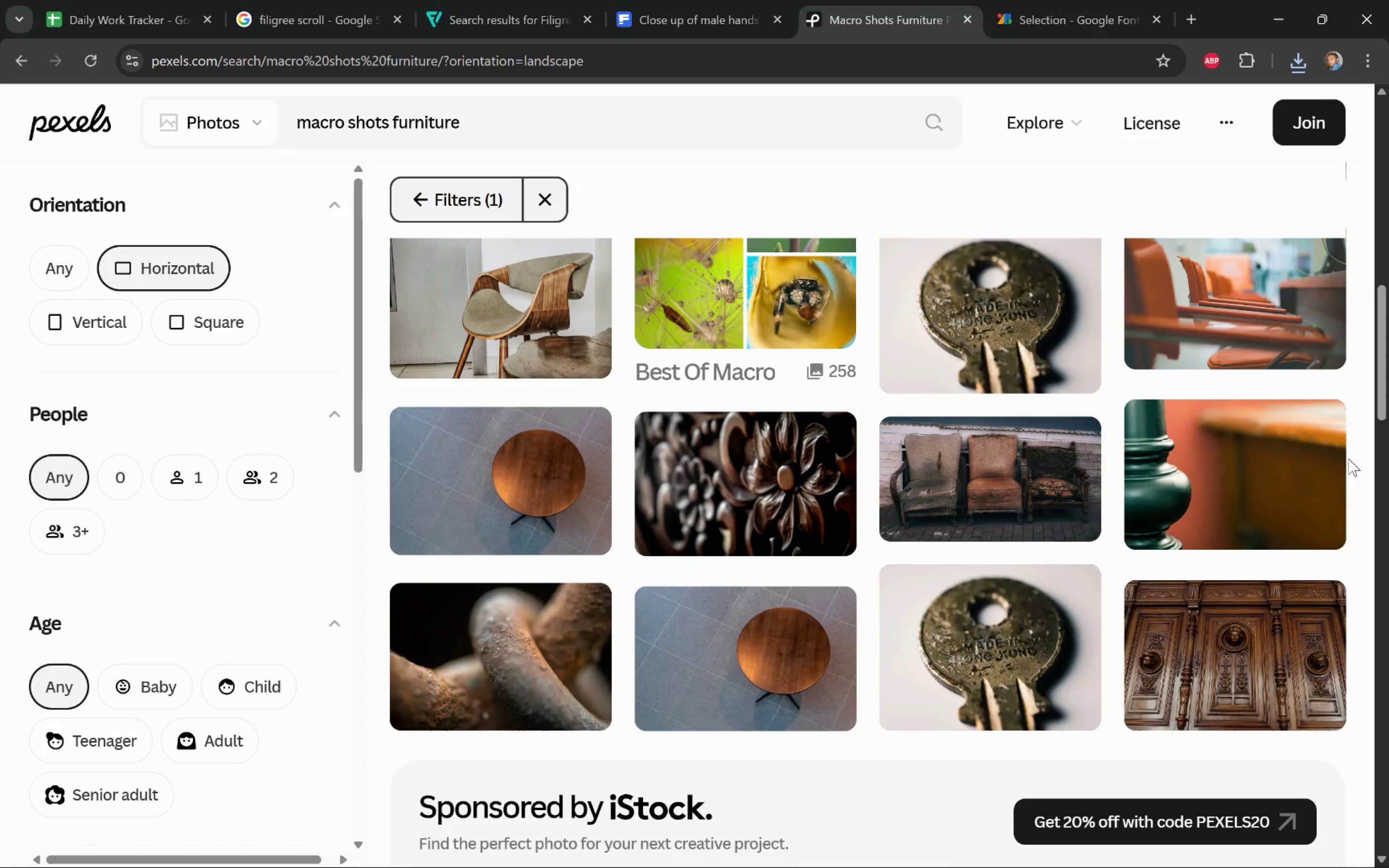 
key(Alt+Tab)
 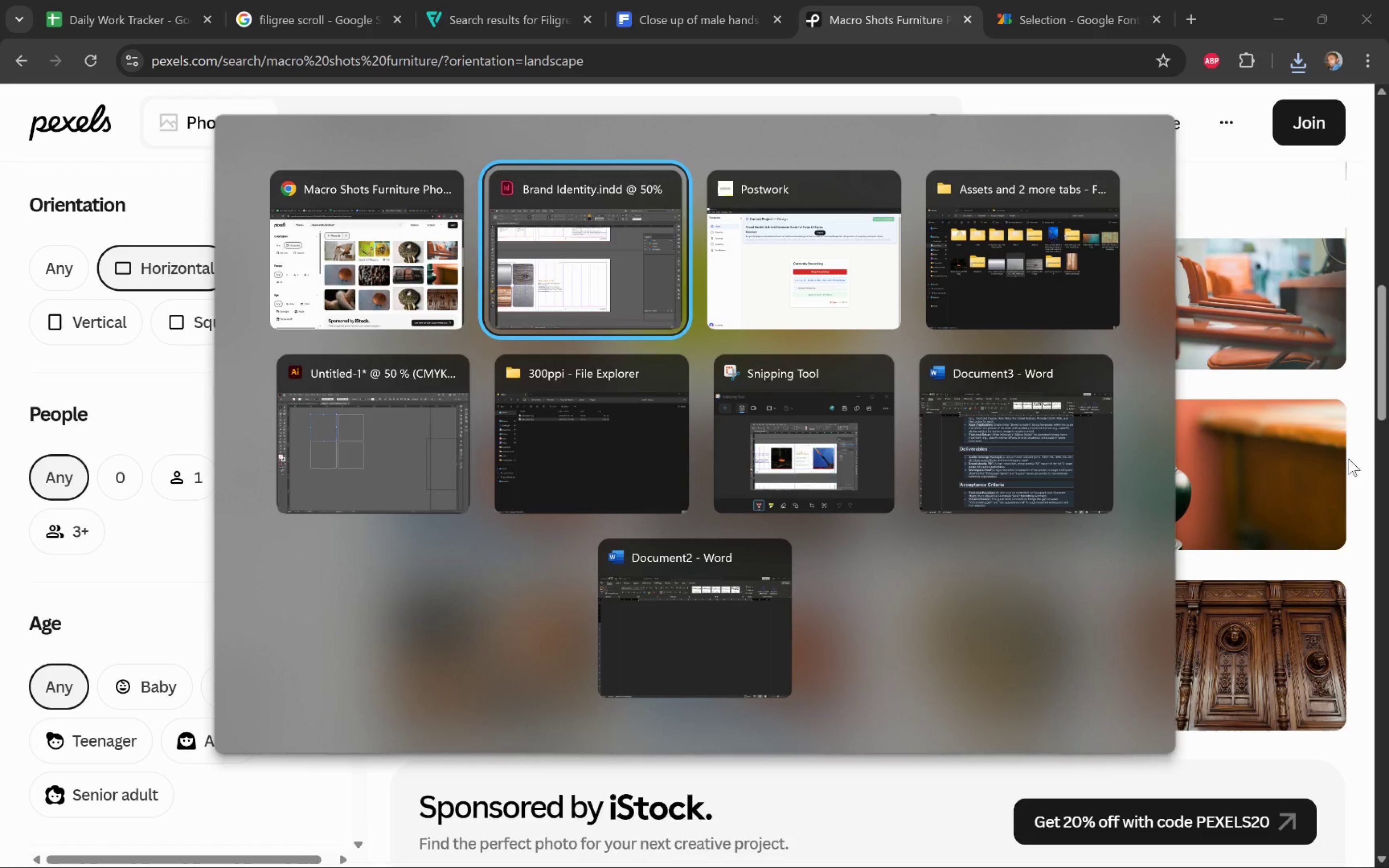 
key(Alt+Tab)
 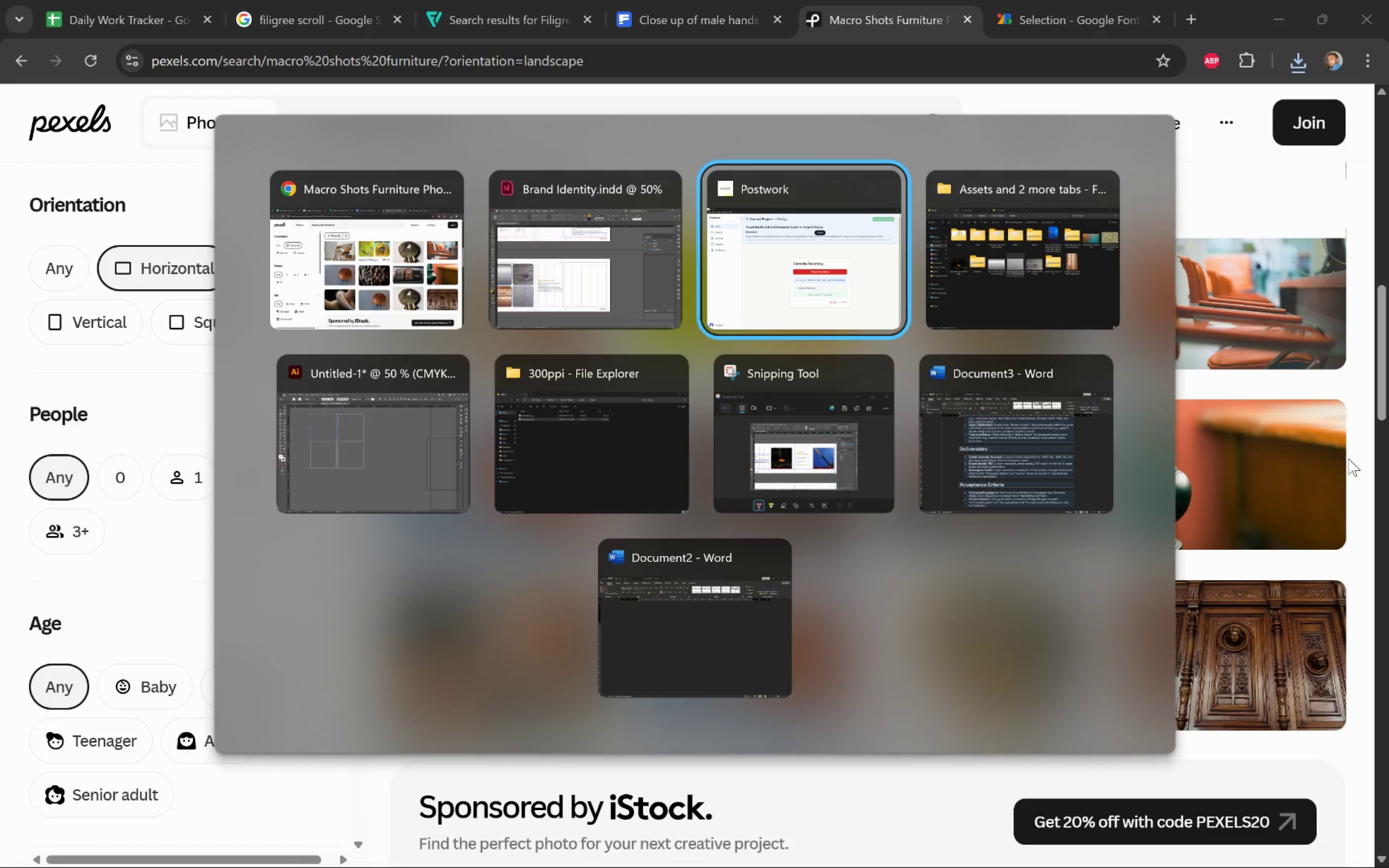 
key(Alt+Tab)
 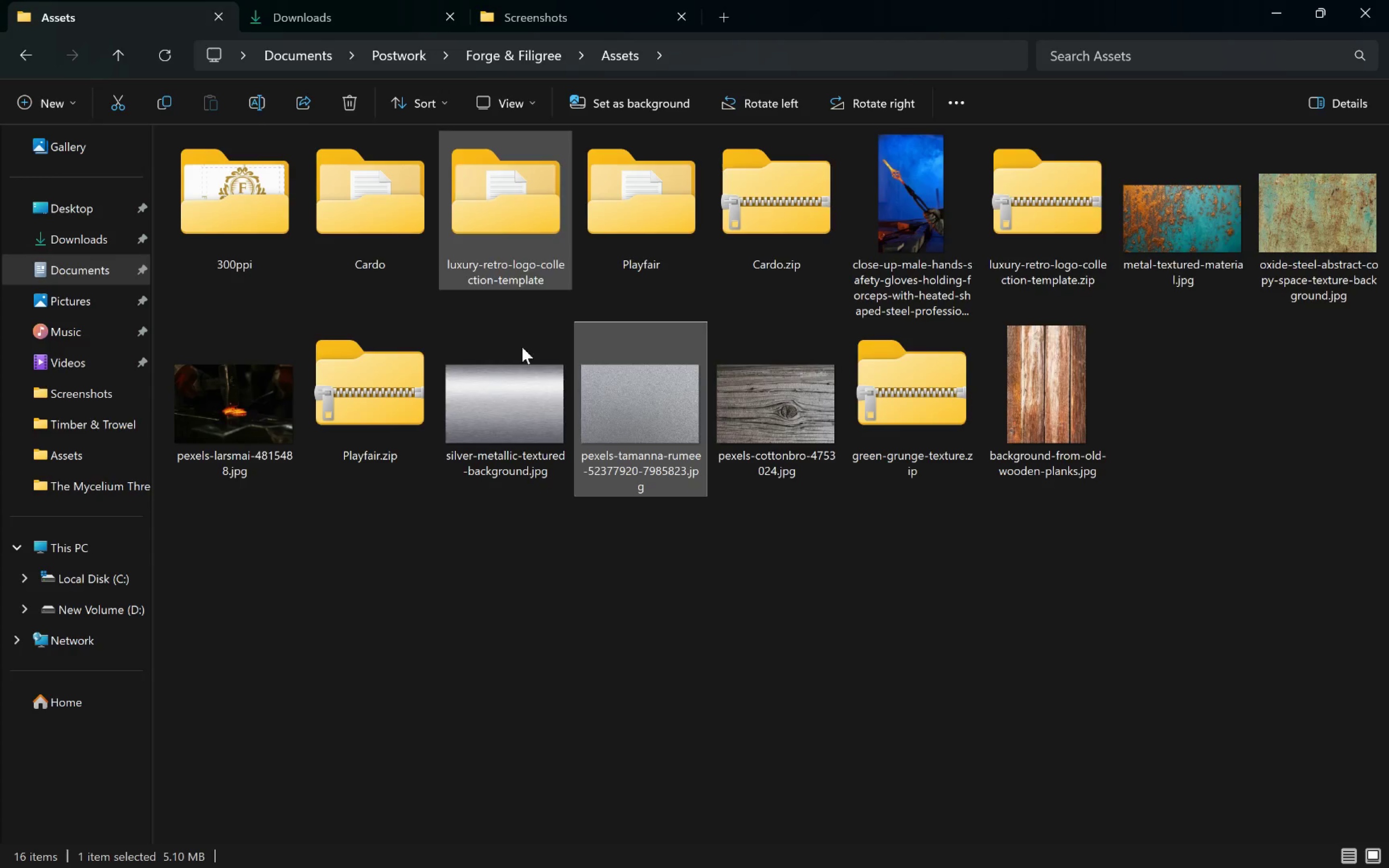 
left_click([643, 622])
 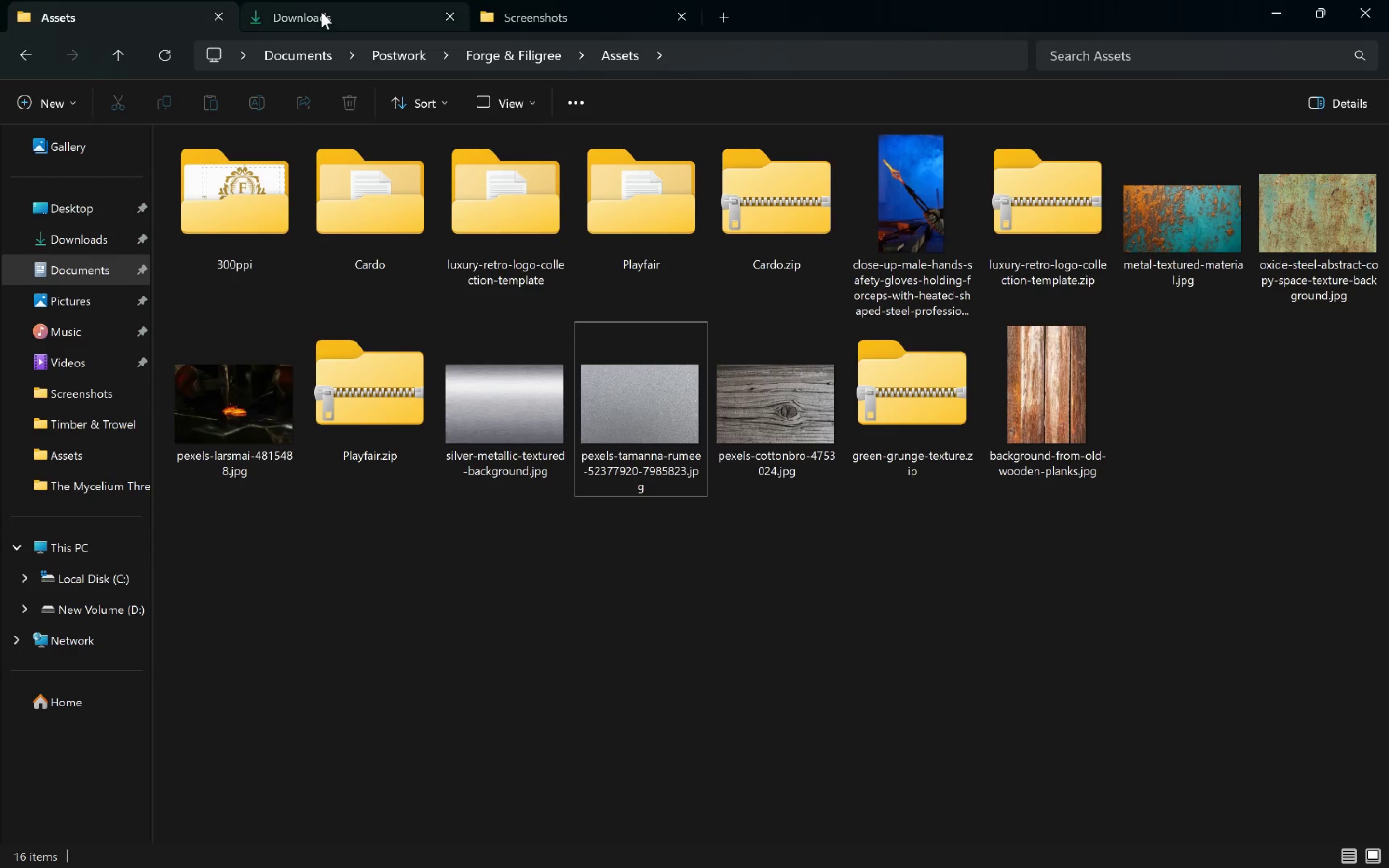 
left_click([315, 20])
 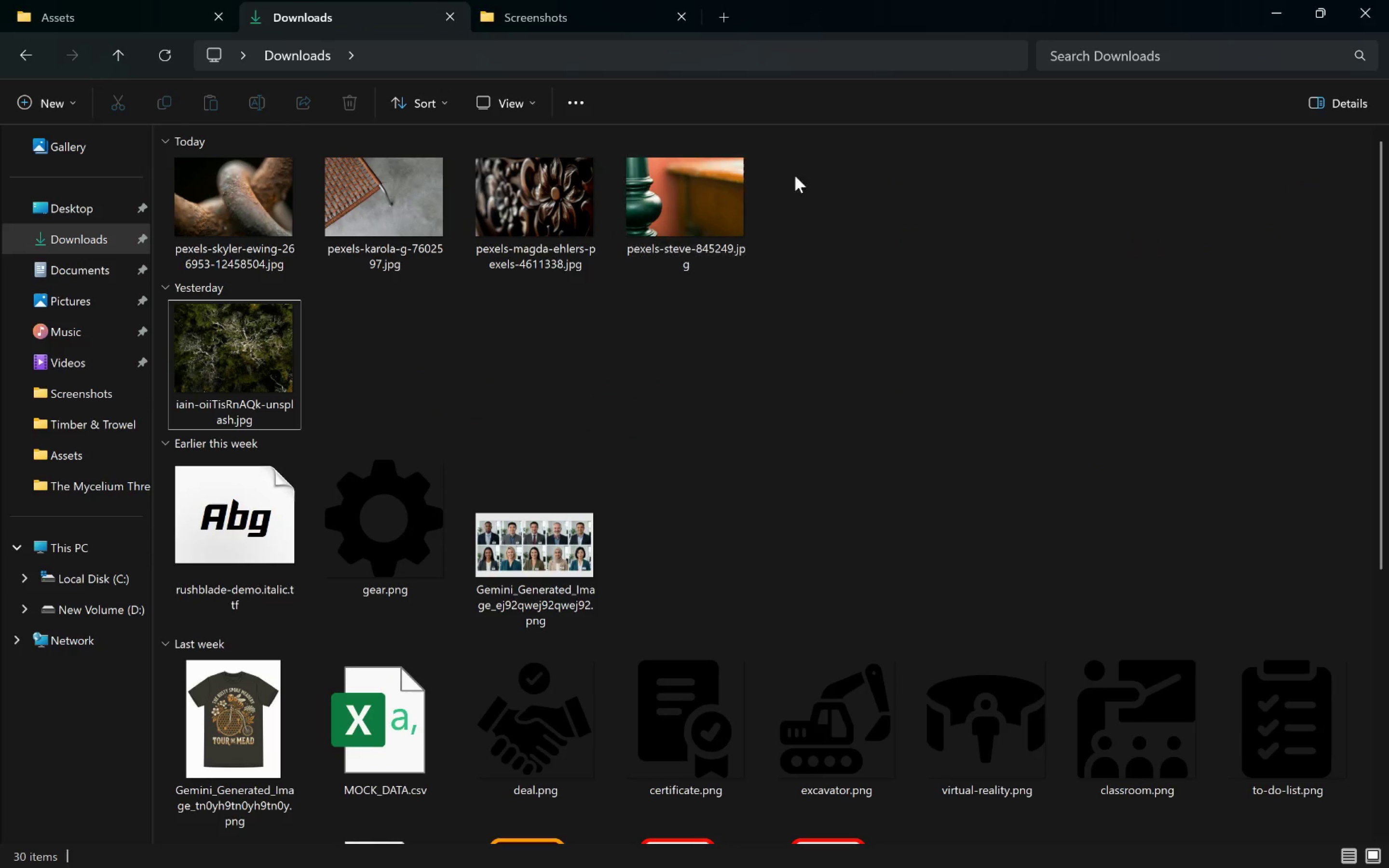 
left_click_drag(start_coordinate=[821, 169], to_coordinate=[198, 202])
 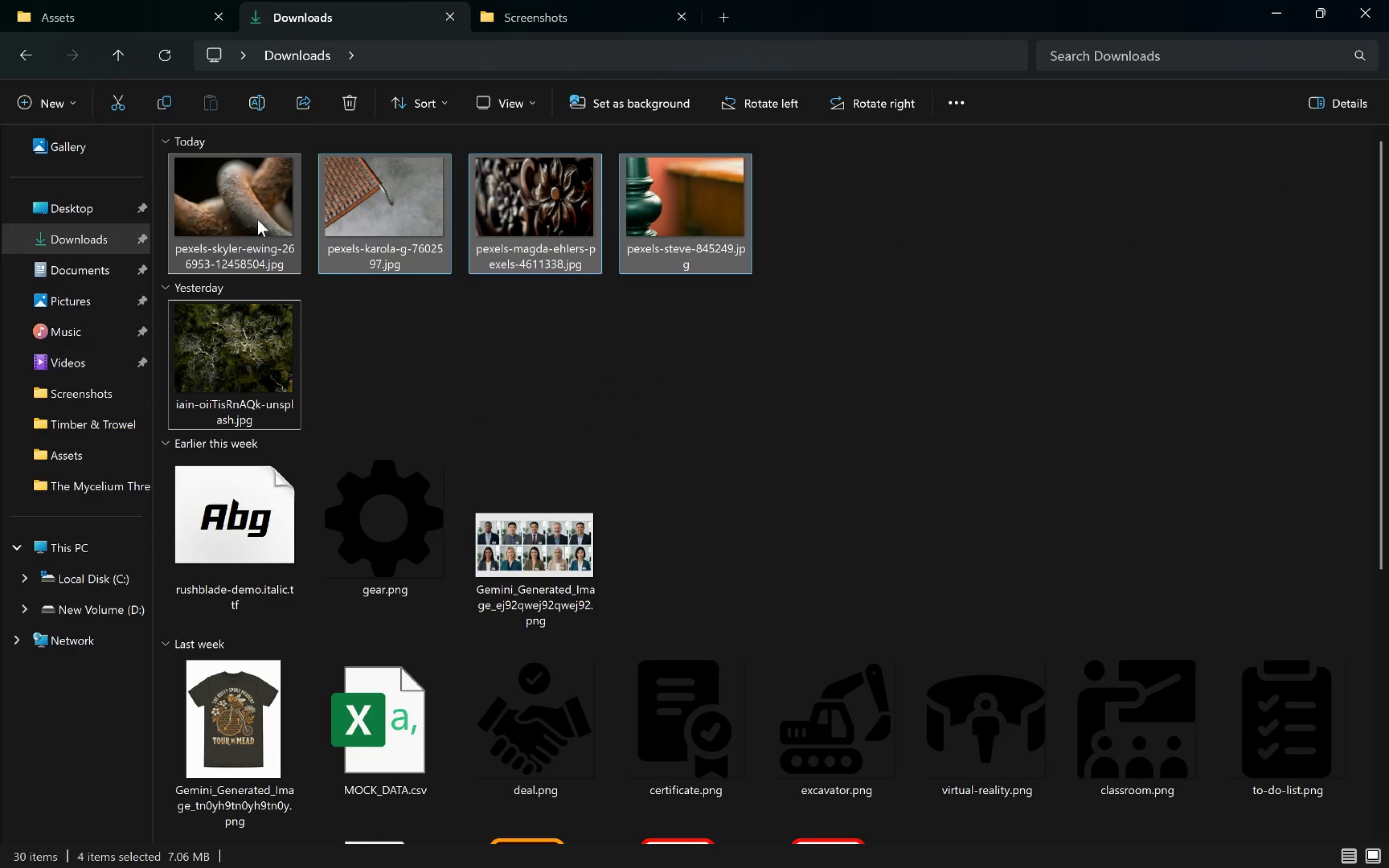 
left_click_drag(start_coordinate=[255, 211], to_coordinate=[932, 548])
 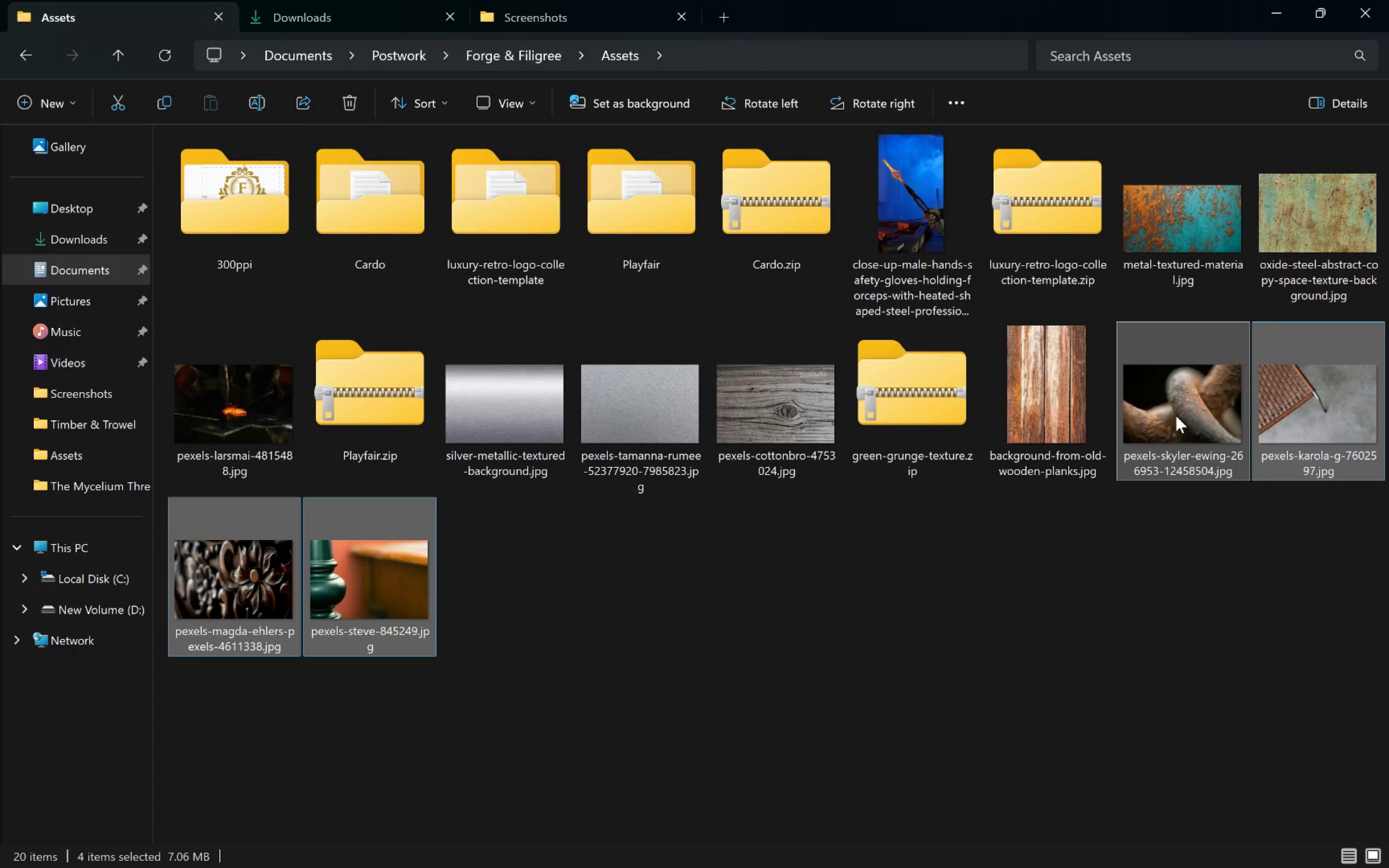 
left_click_drag(start_coordinate=[1176, 416], to_coordinate=[666, 485])
 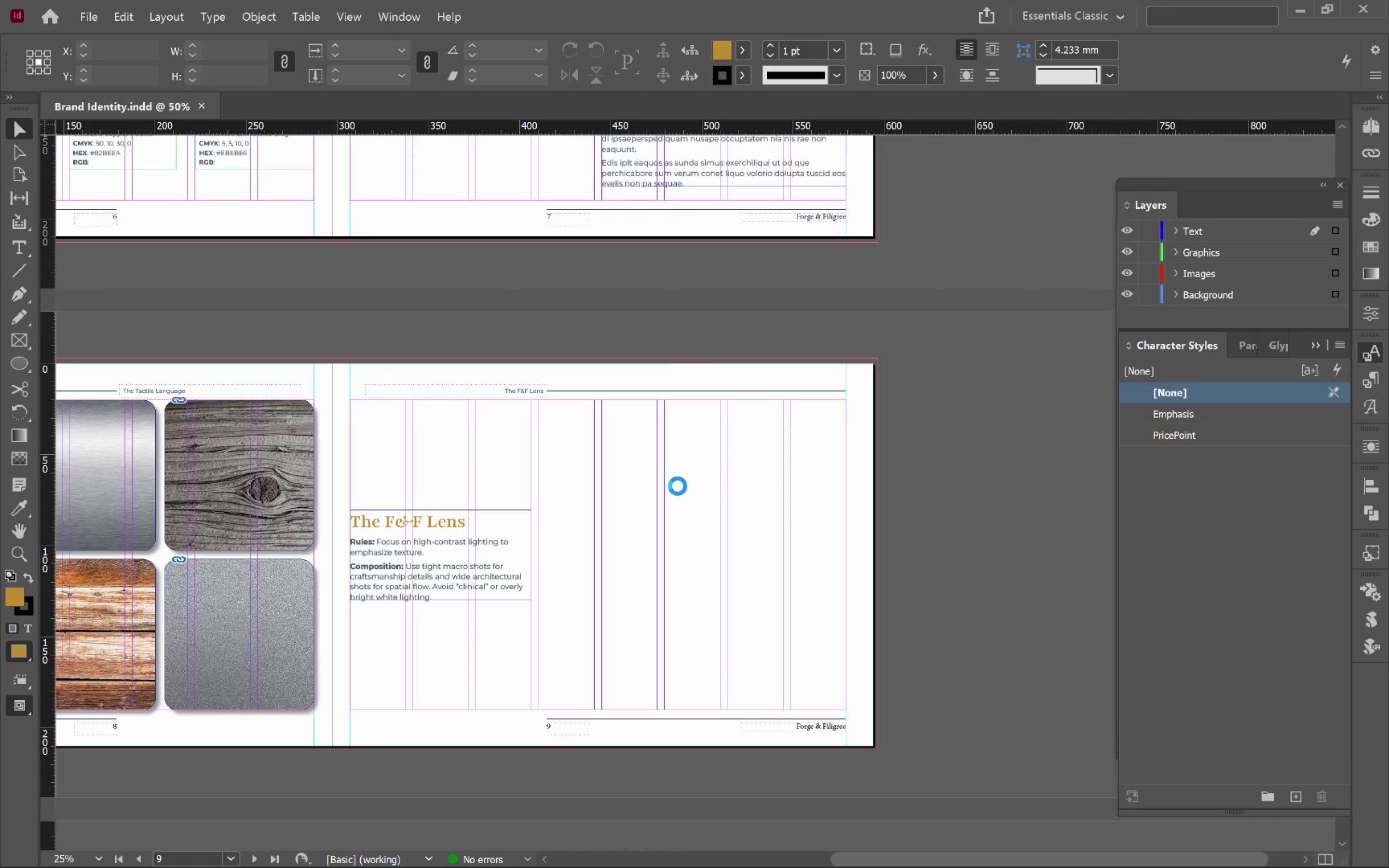 
key(Alt+Tab)
 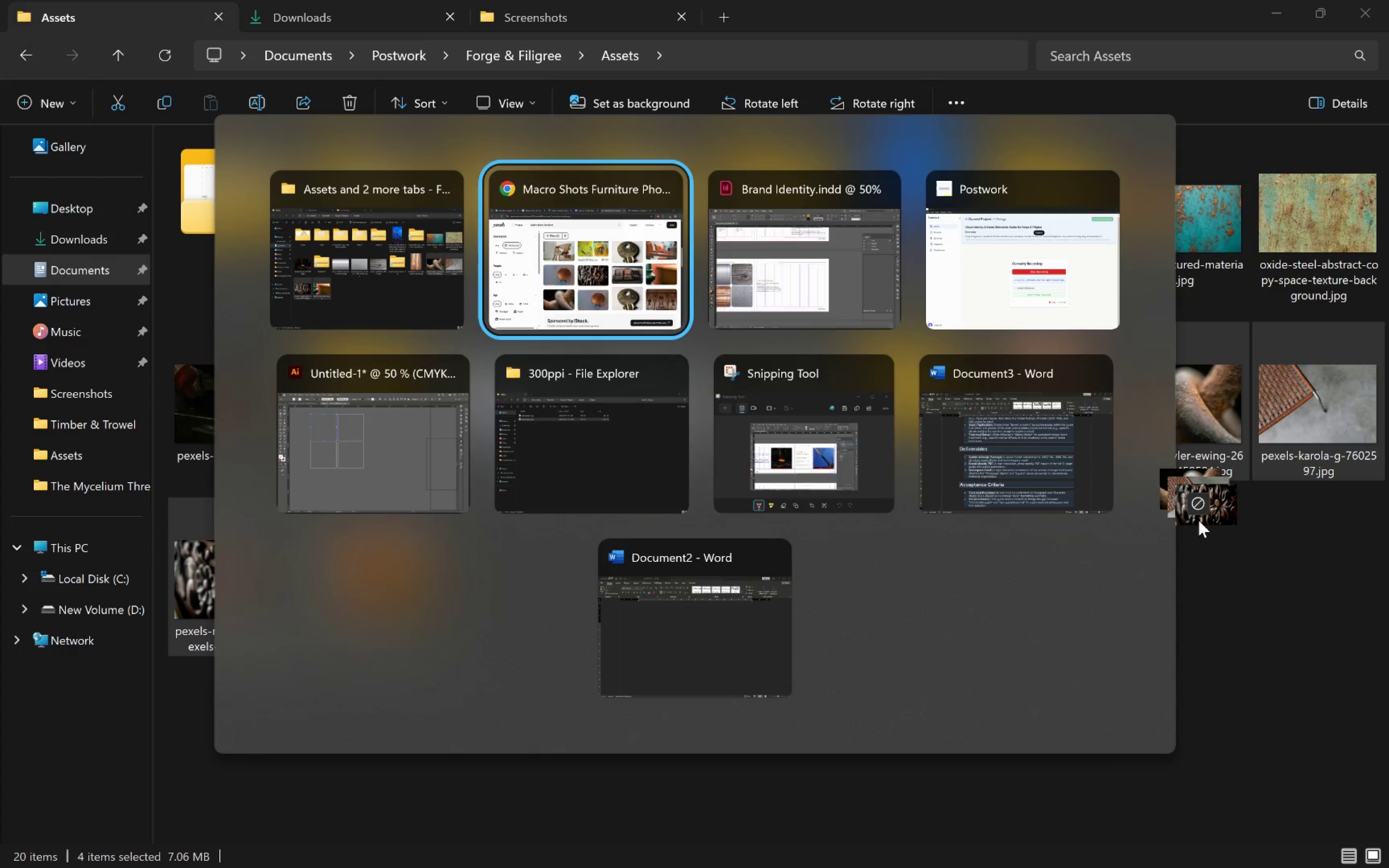 
key(Alt+Tab)
 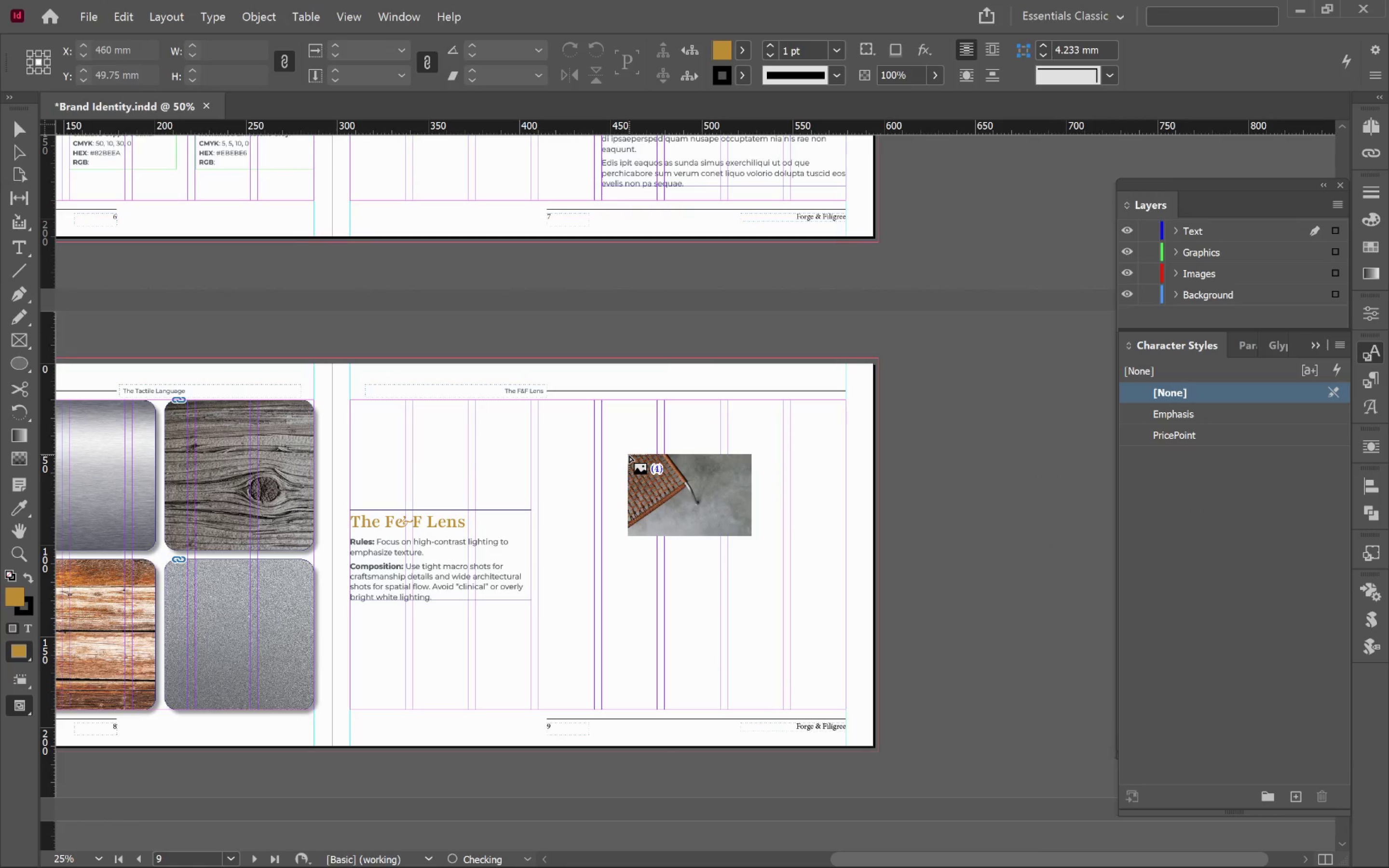 
left_click_drag(start_coordinate=[545, 410], to_coordinate=[632, 483])
 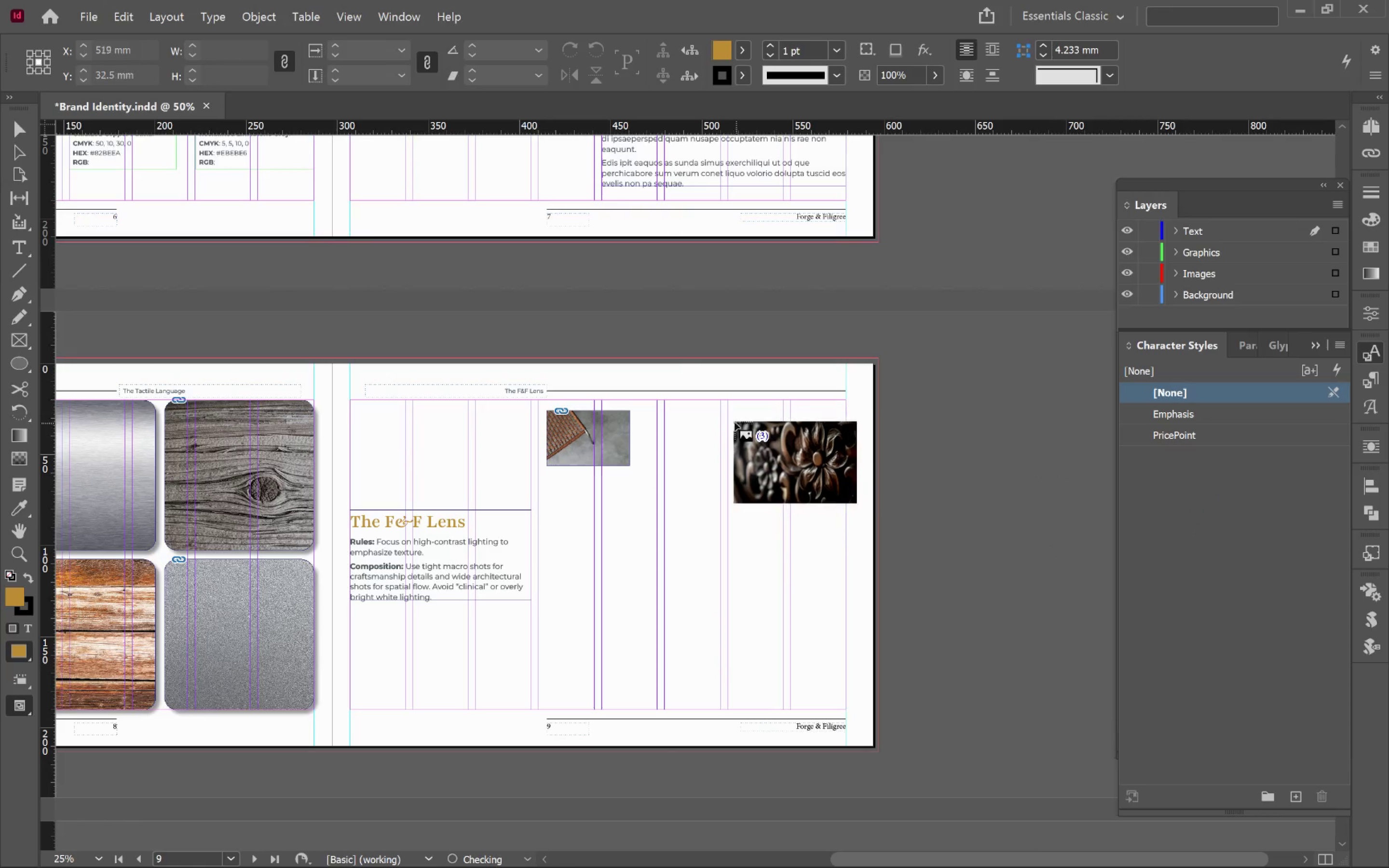 
left_click_drag(start_coordinate=[726, 416], to_coordinate=[837, 497])
 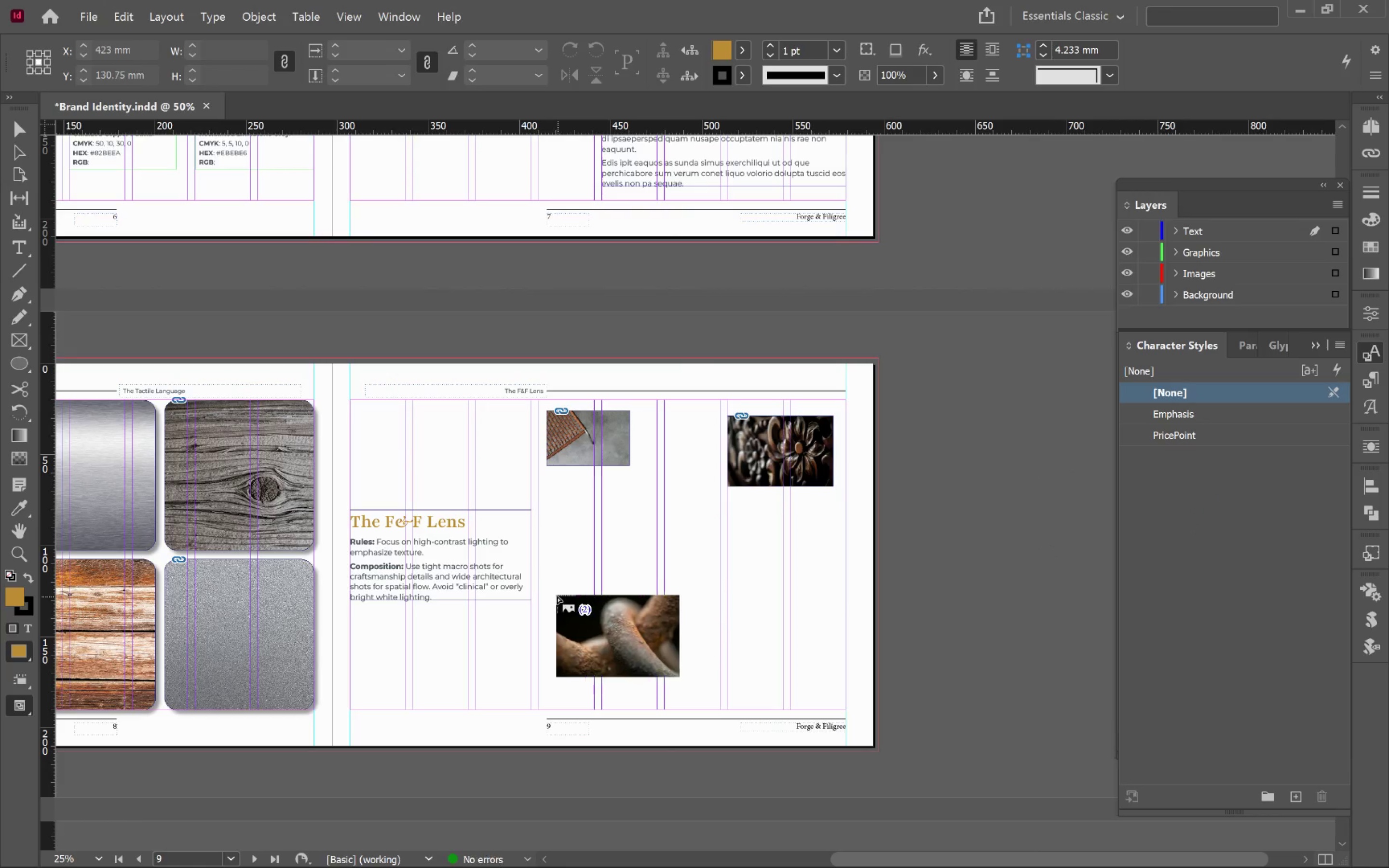 
left_click_drag(start_coordinate=[547, 584], to_coordinate=[638, 678])
 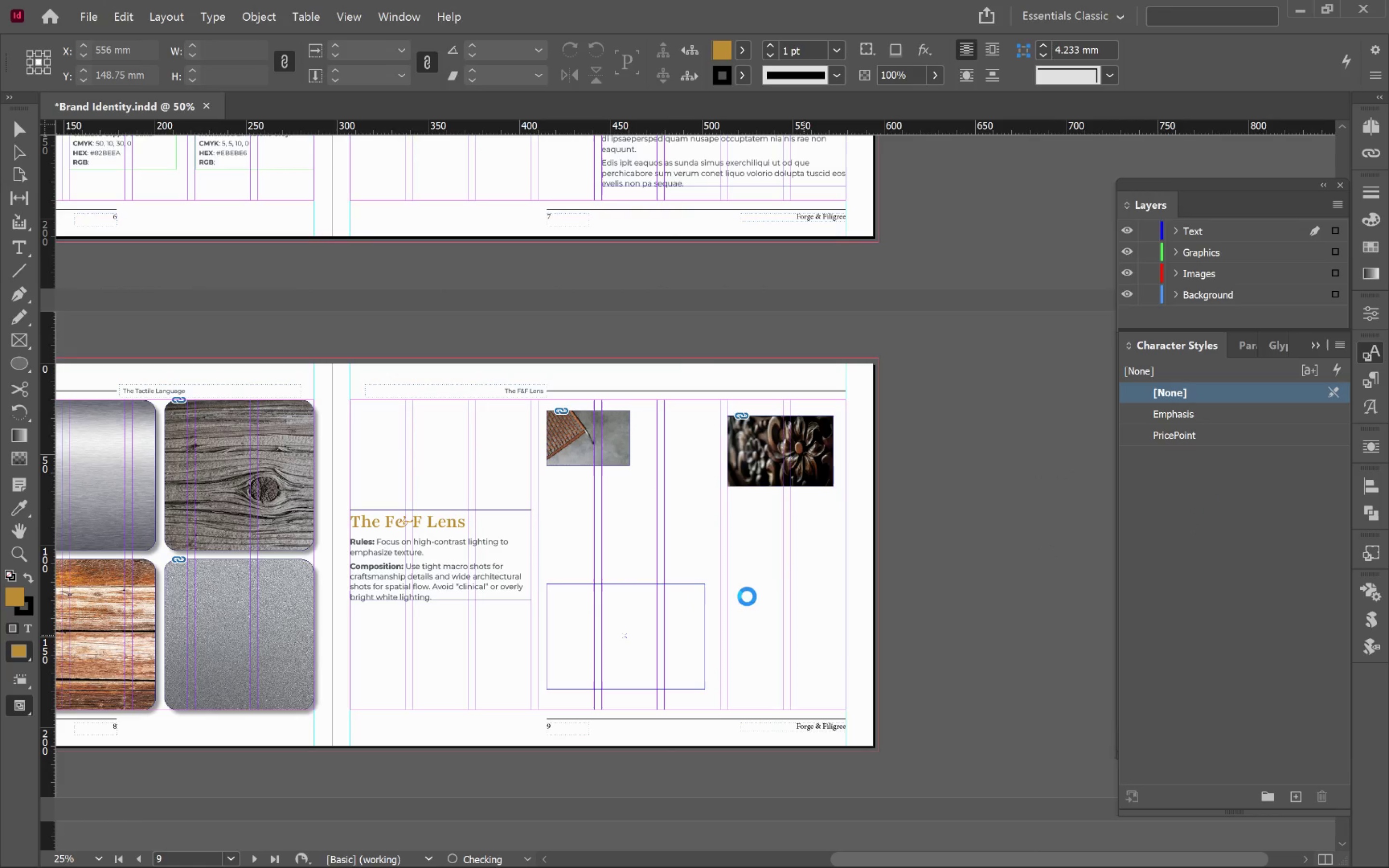 
left_click_drag(start_coordinate=[746, 595], to_coordinate=[827, 674])
 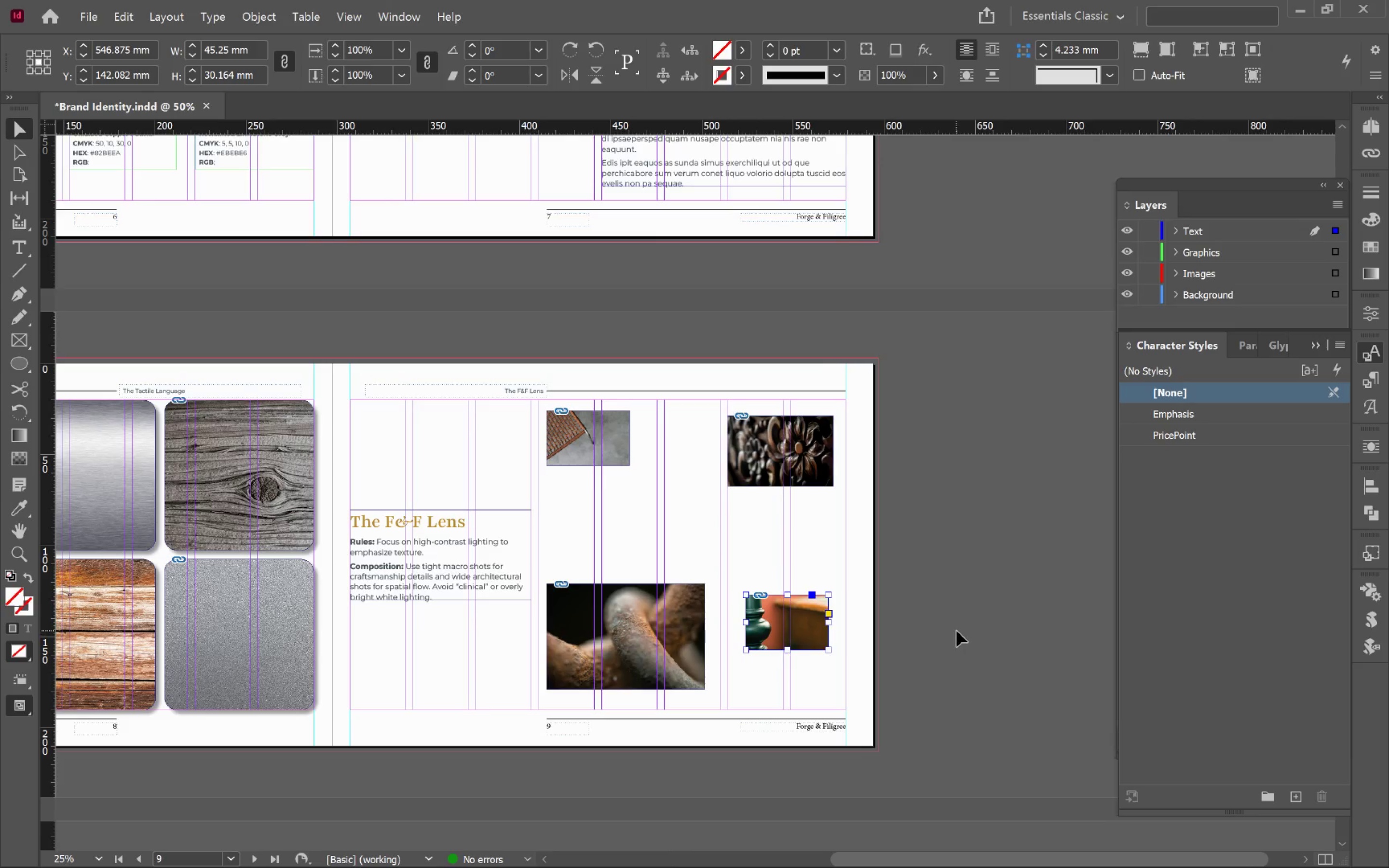 
key(Alt+V)
 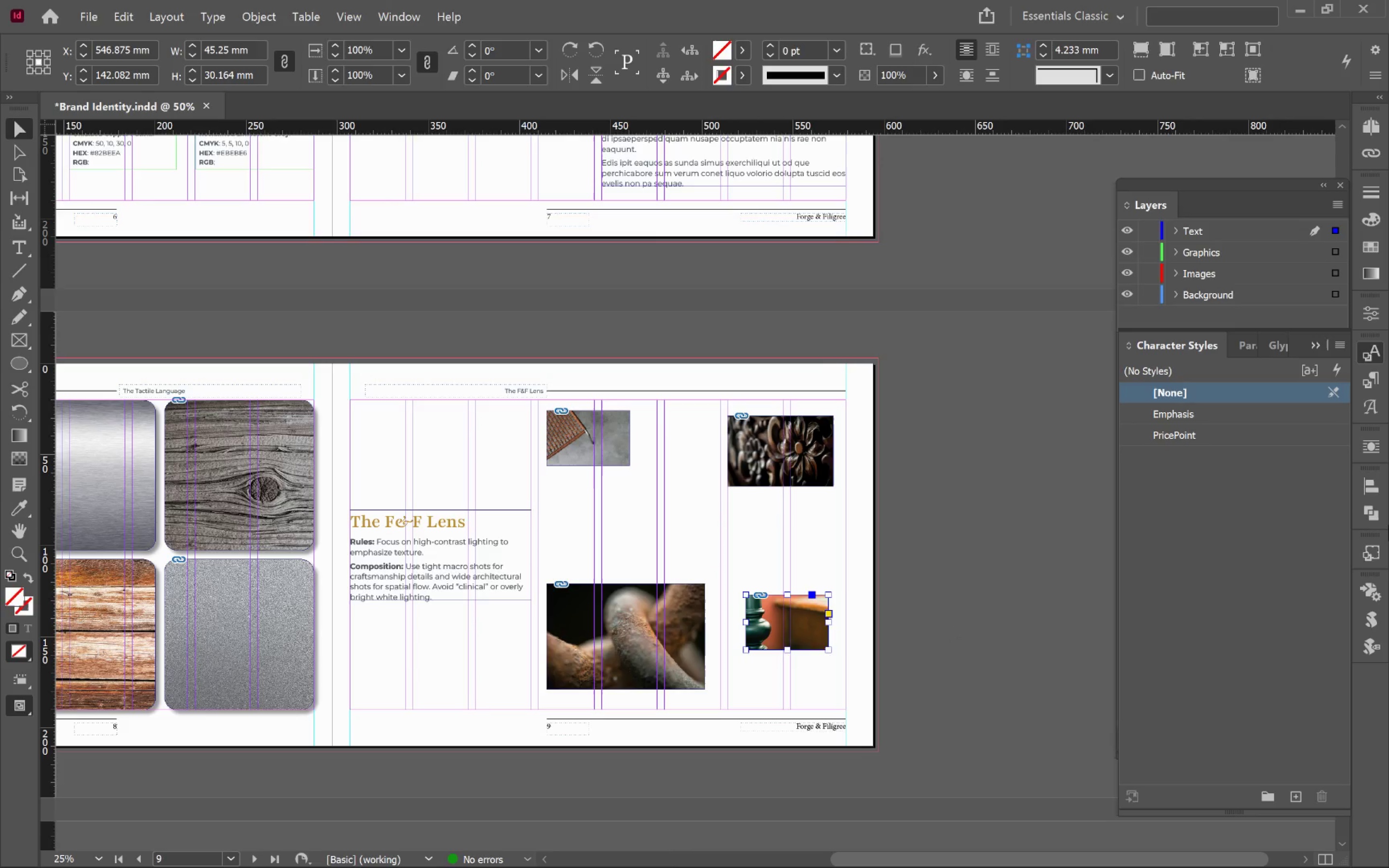 
left_click([1370, 552])
 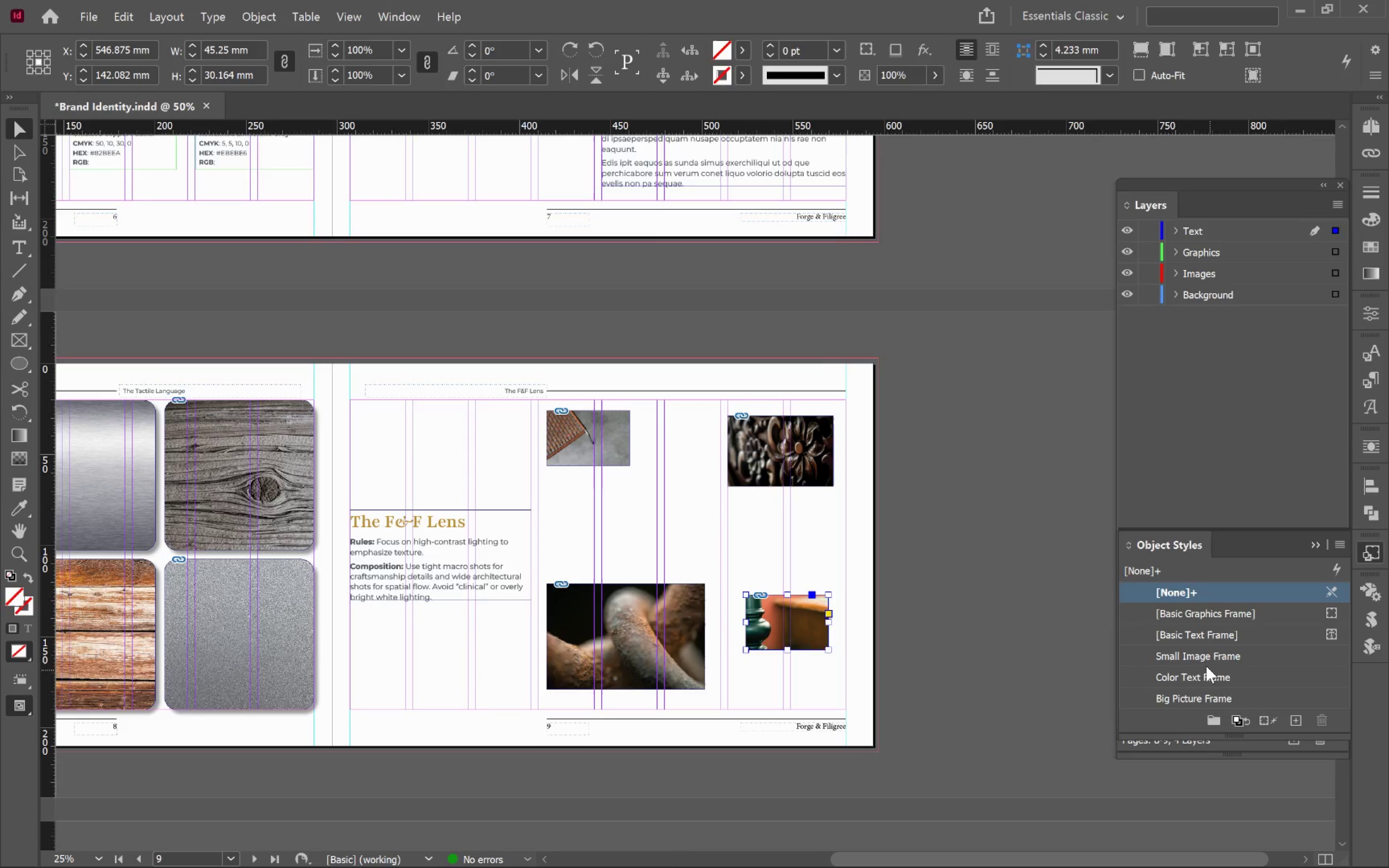 
left_click([1210, 655])
 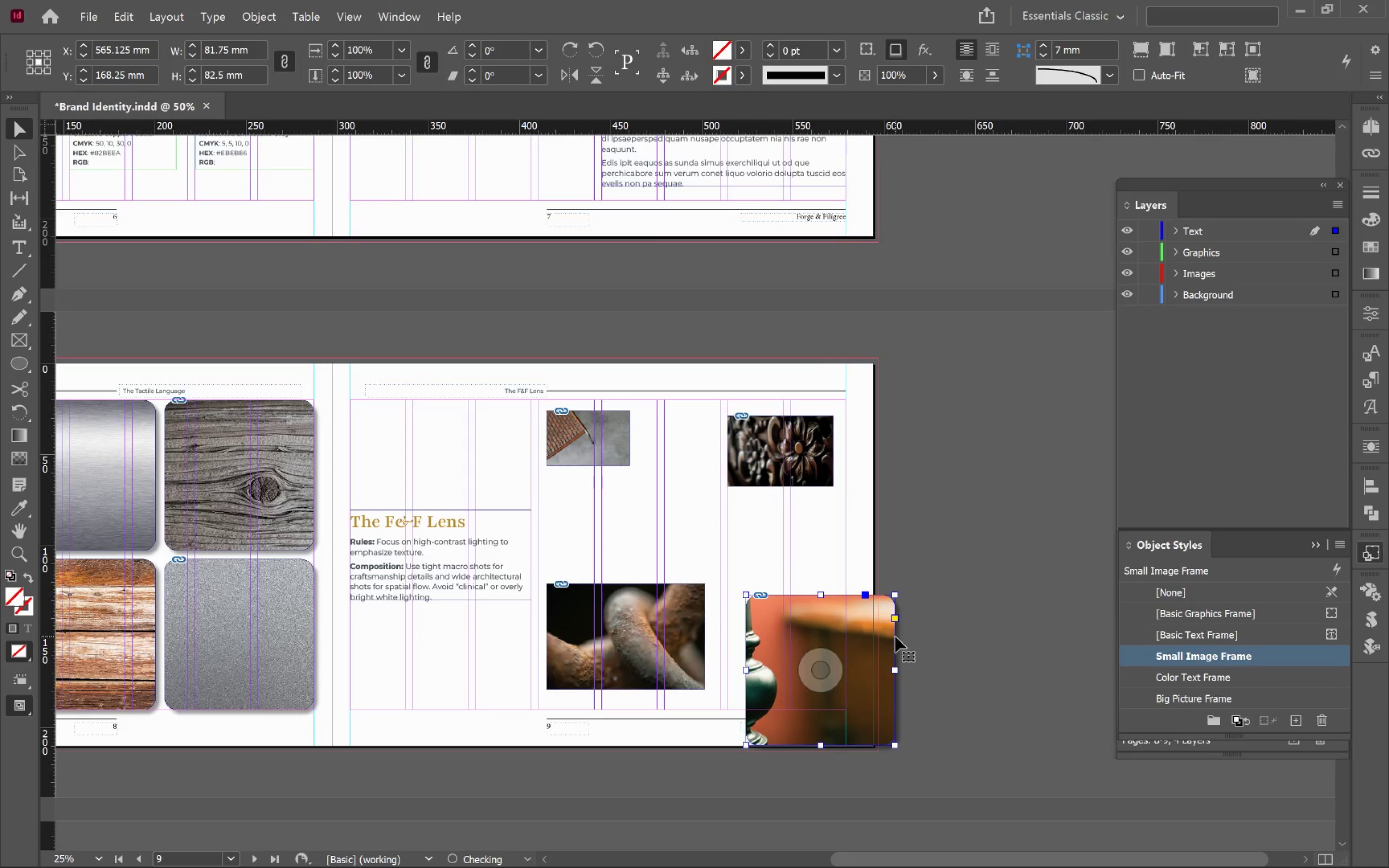 
left_click([656, 640])
 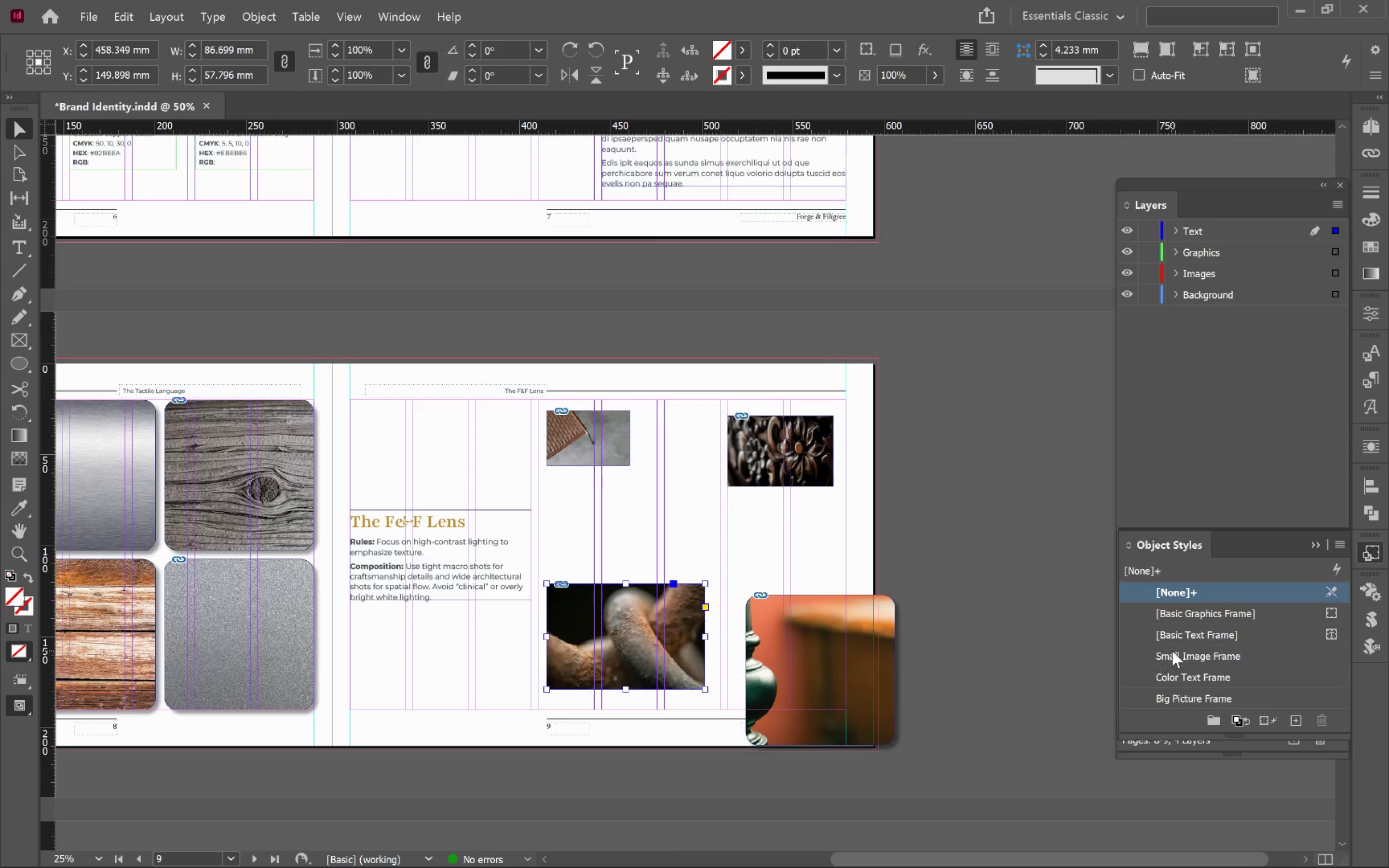 
left_click([1188, 658])
 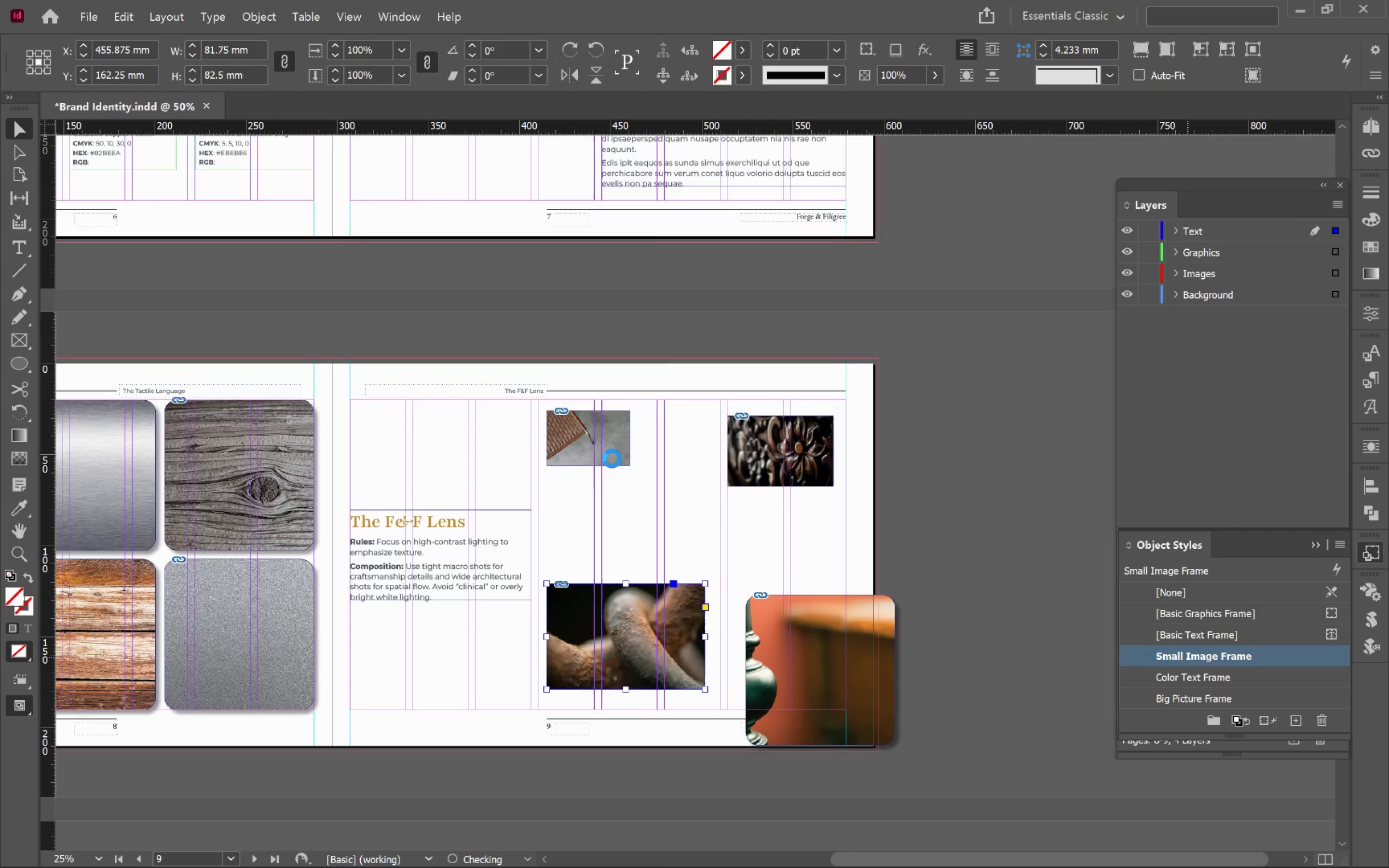 
left_click([612, 459])
 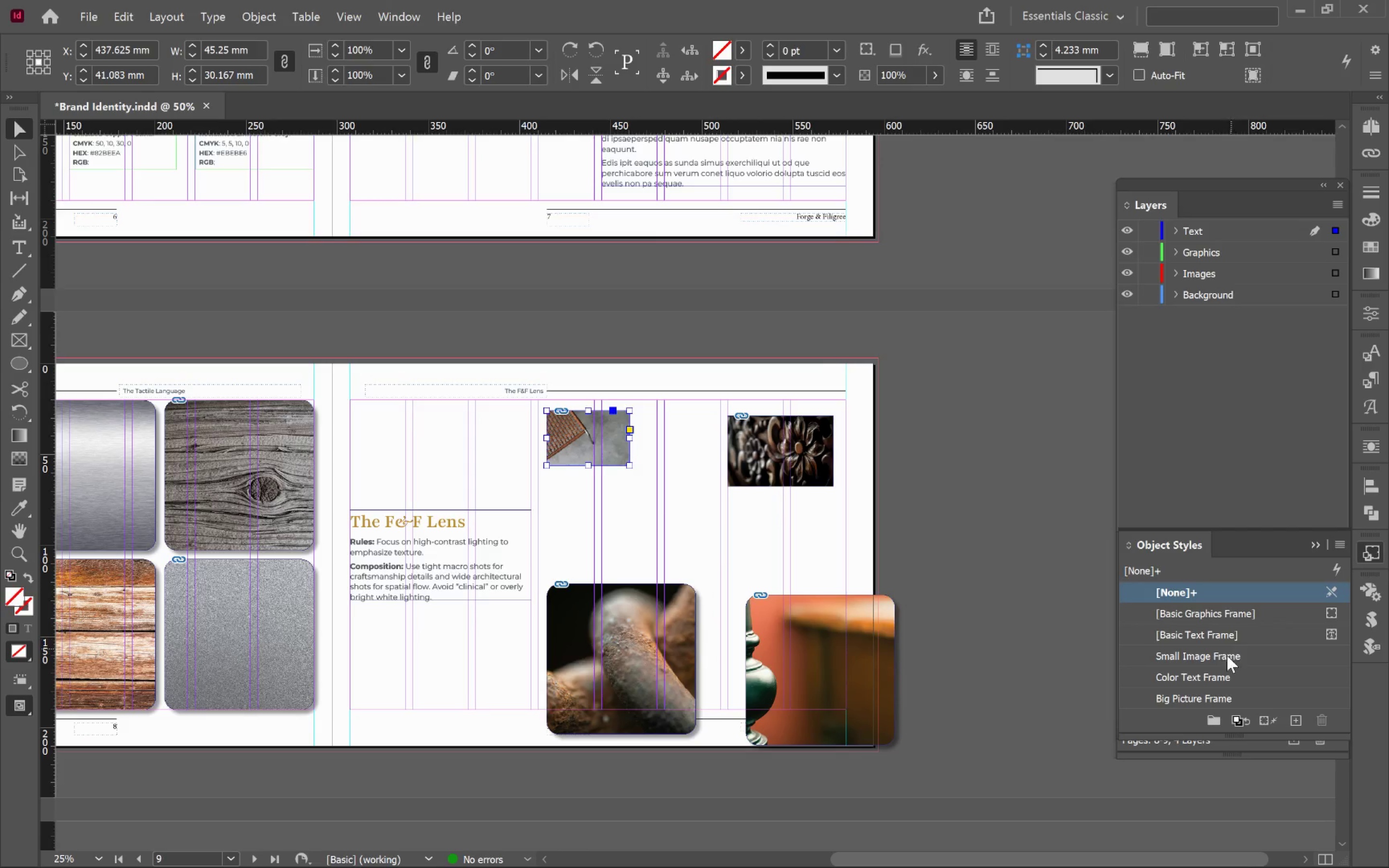 
left_click([1208, 655])
 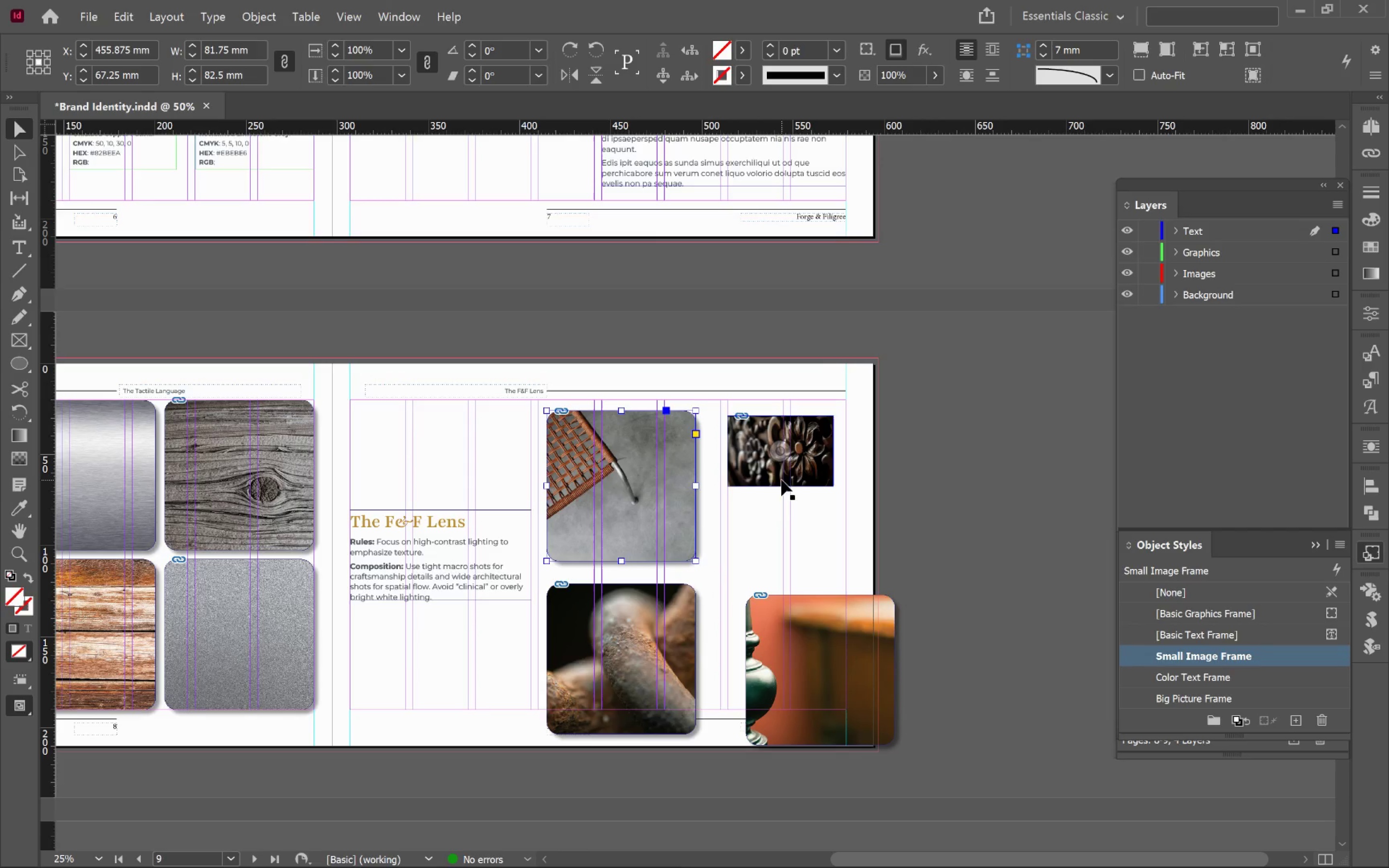 
wait(7.13)
 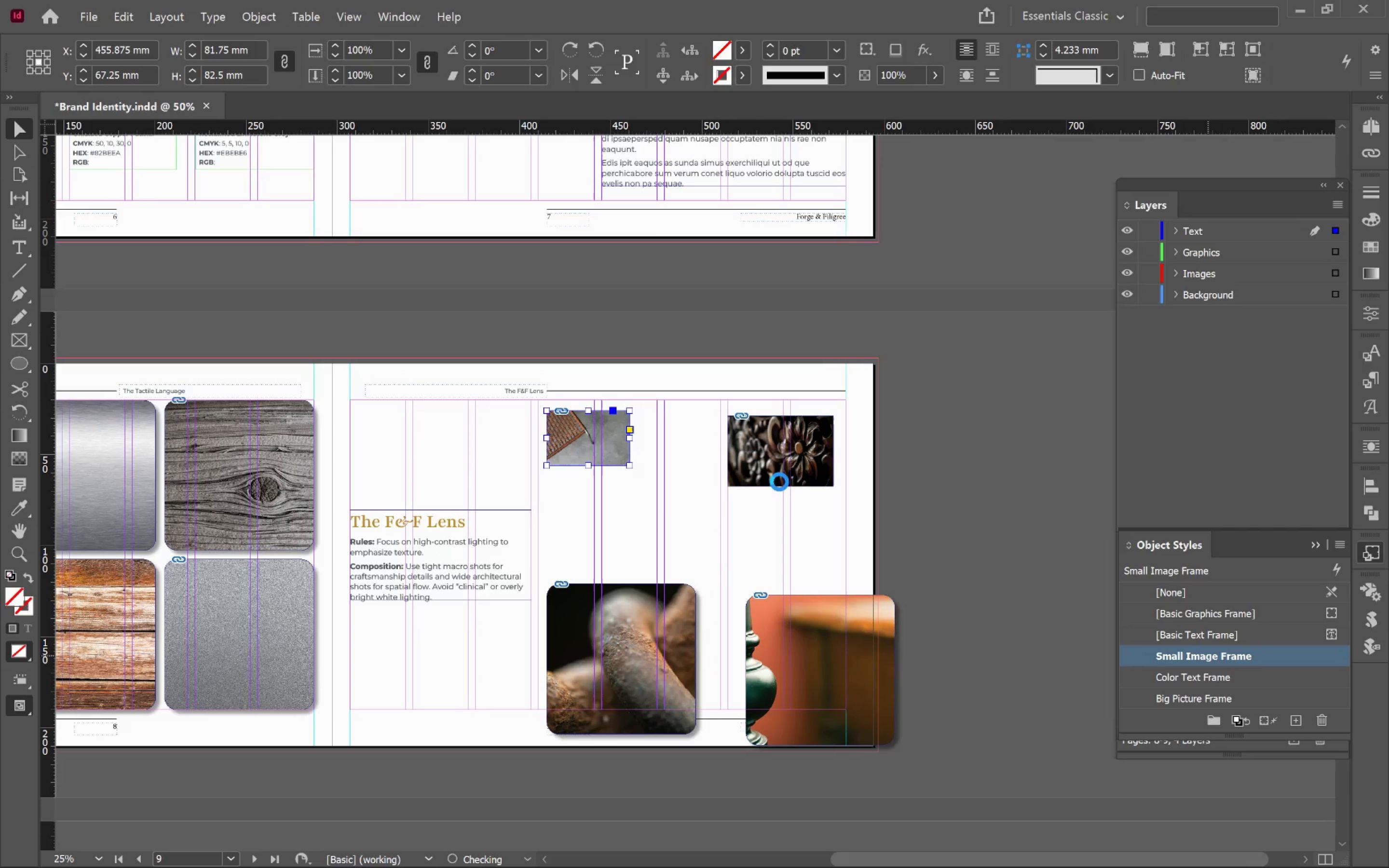 
left_click([781, 479])
 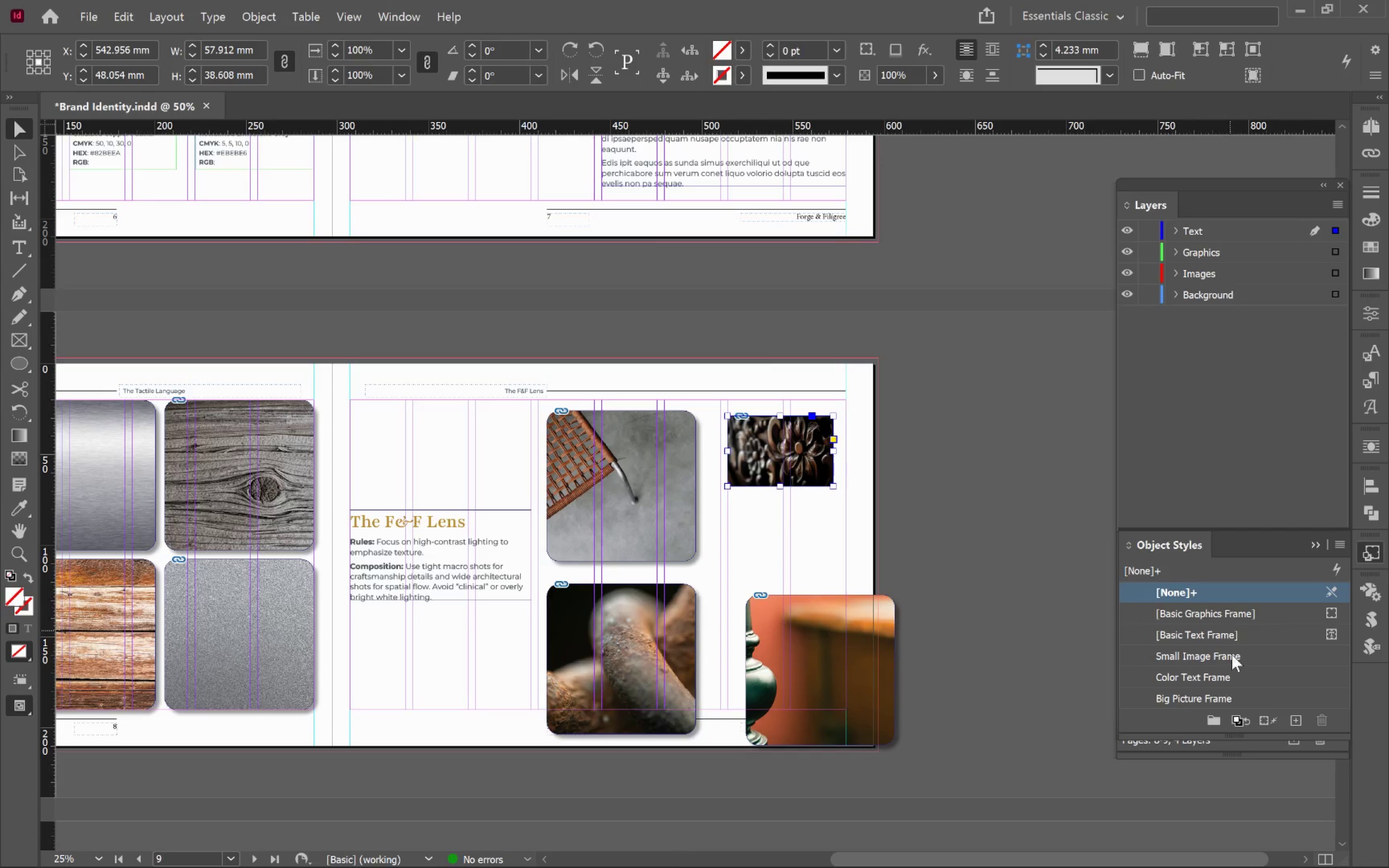 
left_click([1232, 657])
 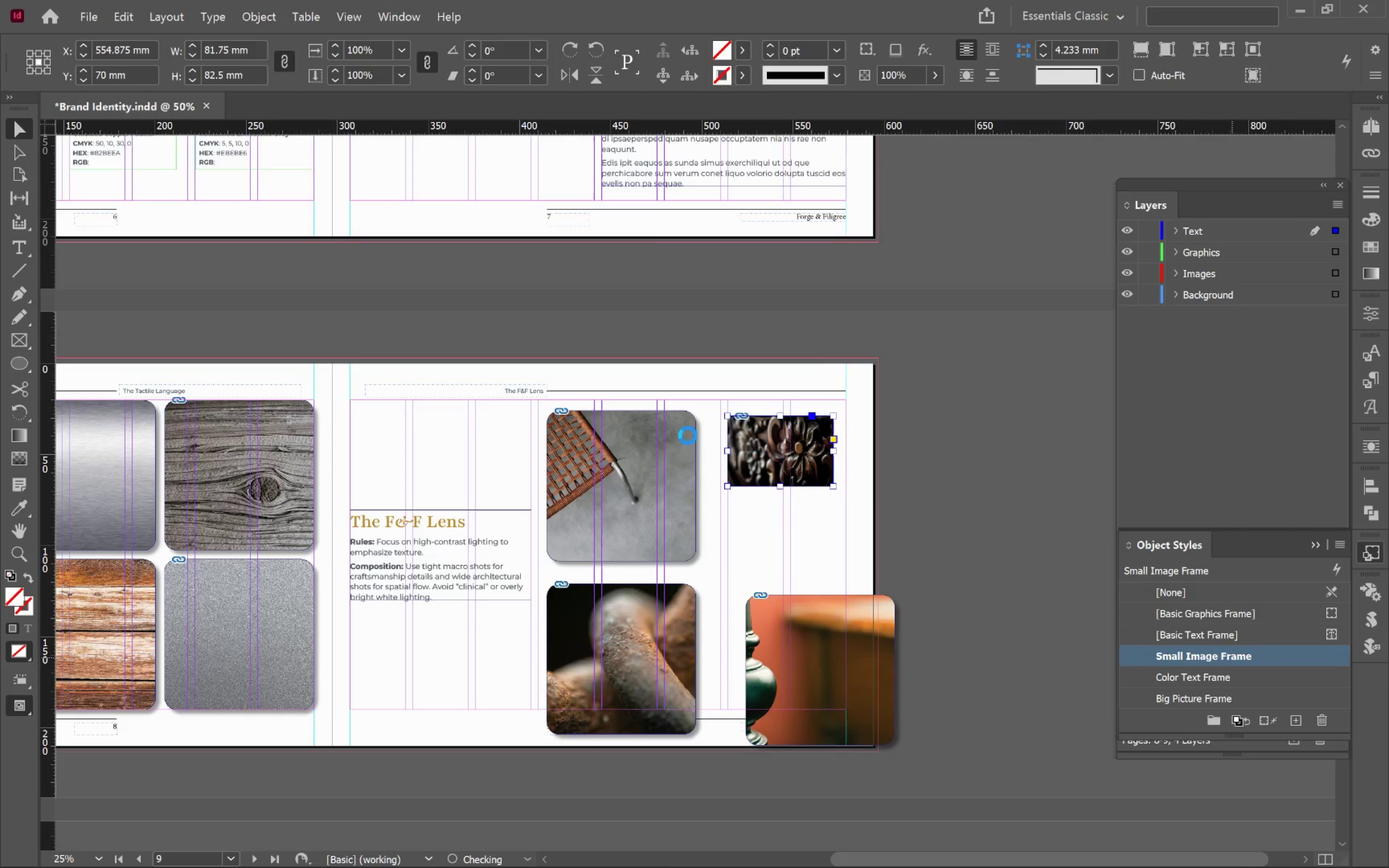 
wait(5.42)
 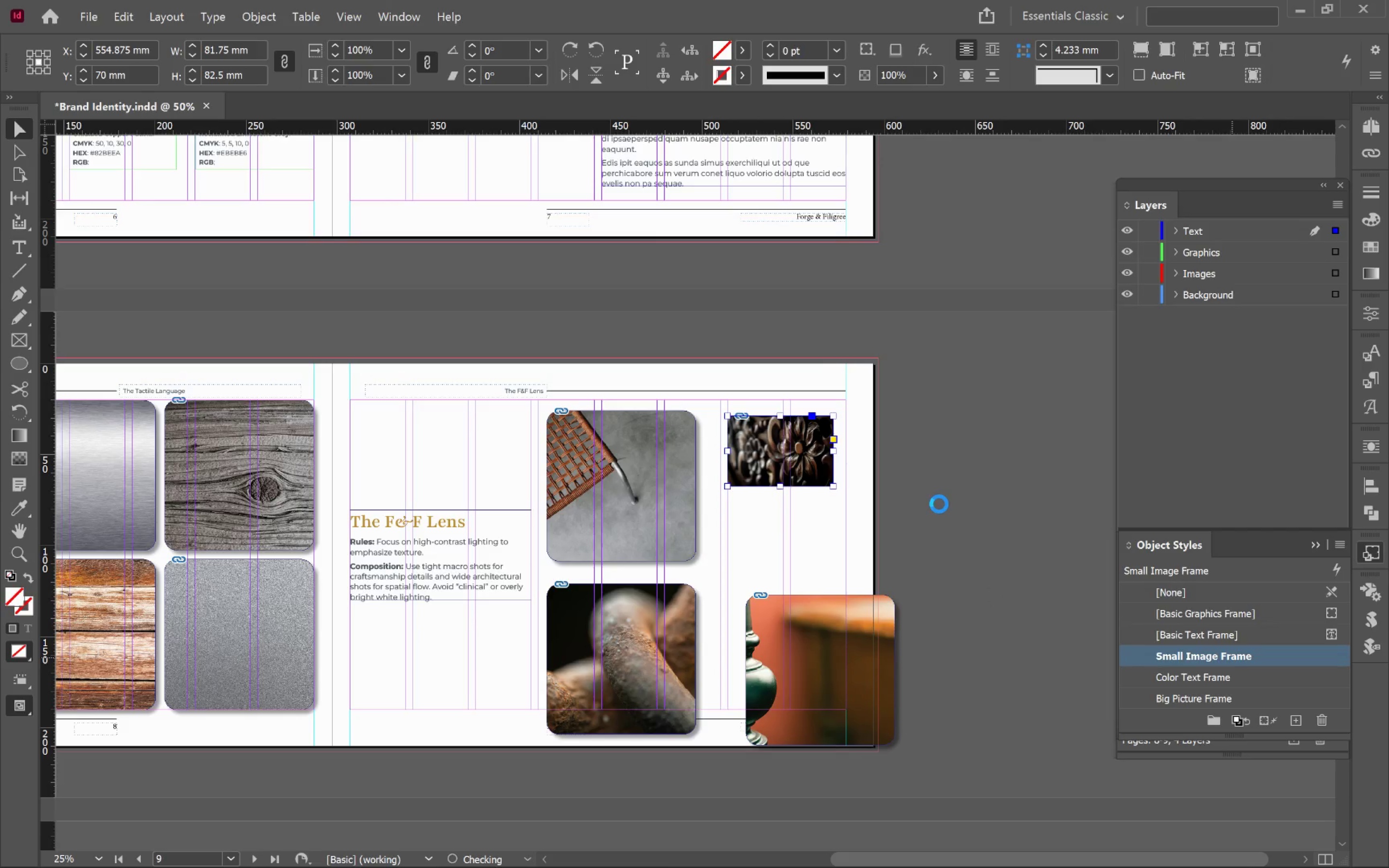 
left_click_drag(start_coordinate=[577, 418], to_coordinate=[571, 409])
 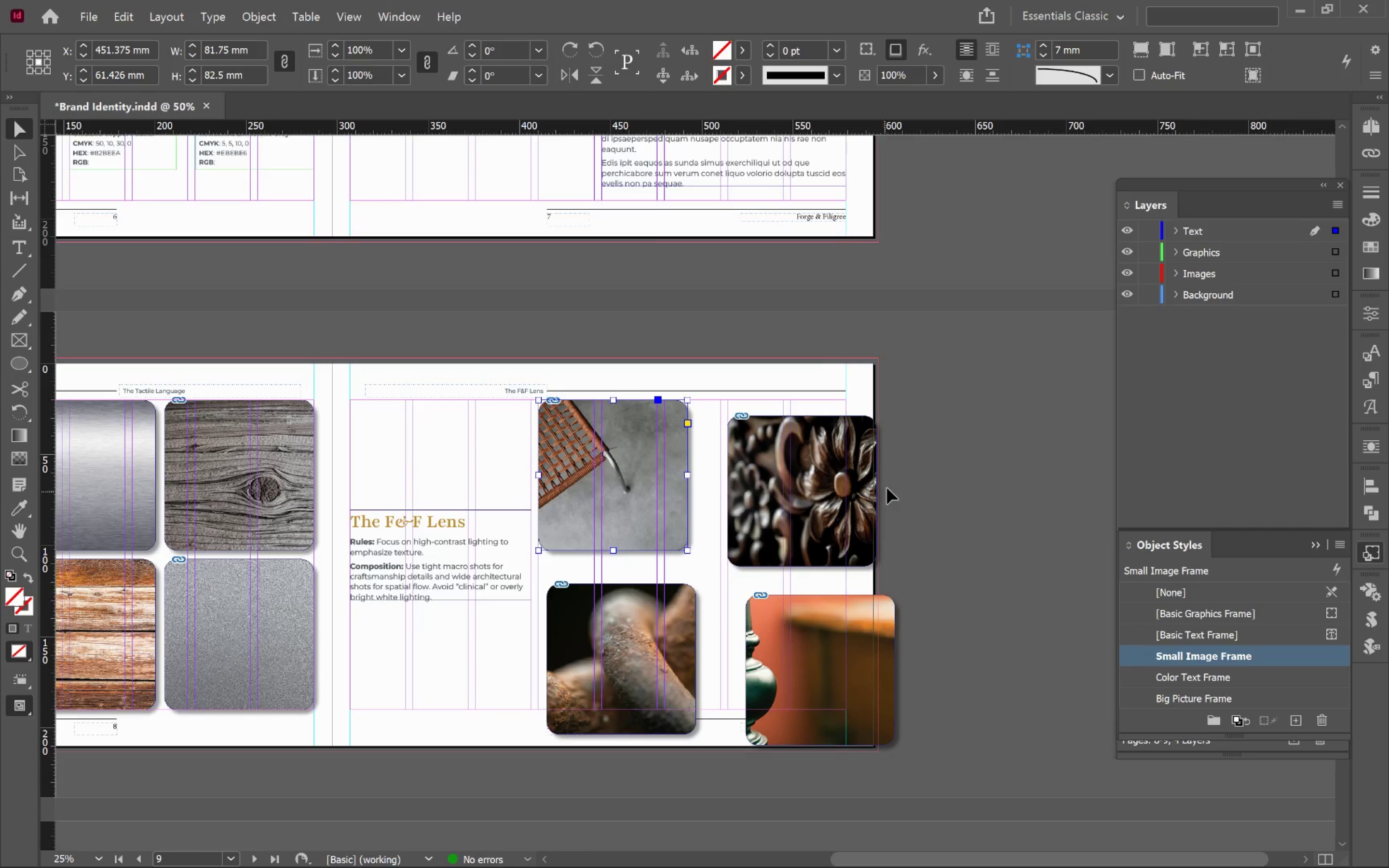 
left_click_drag(start_coordinate=[851, 437], to_coordinate=[820, 421])
 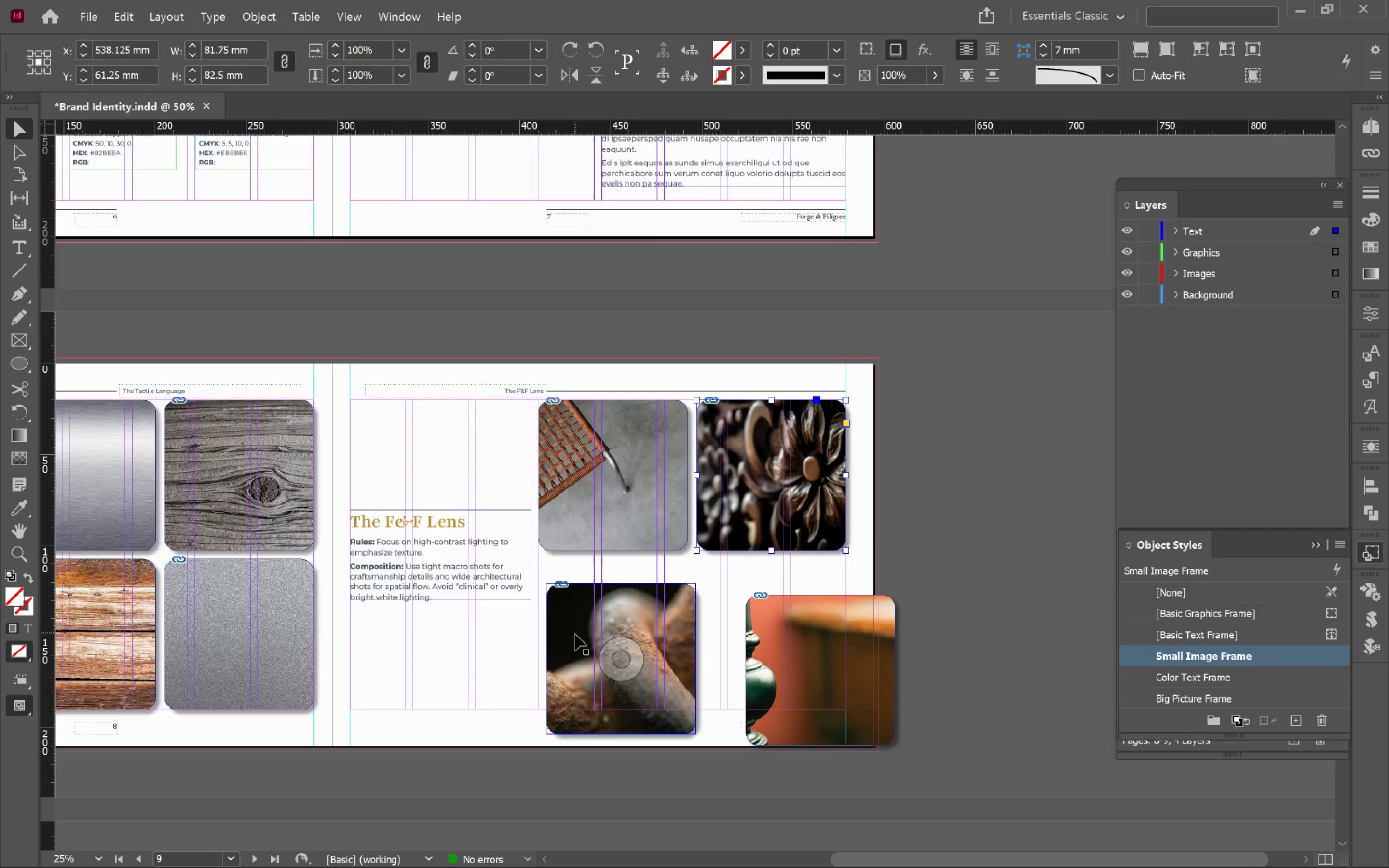 
left_click_drag(start_coordinate=[577, 661], to_coordinate=[569, 639])
 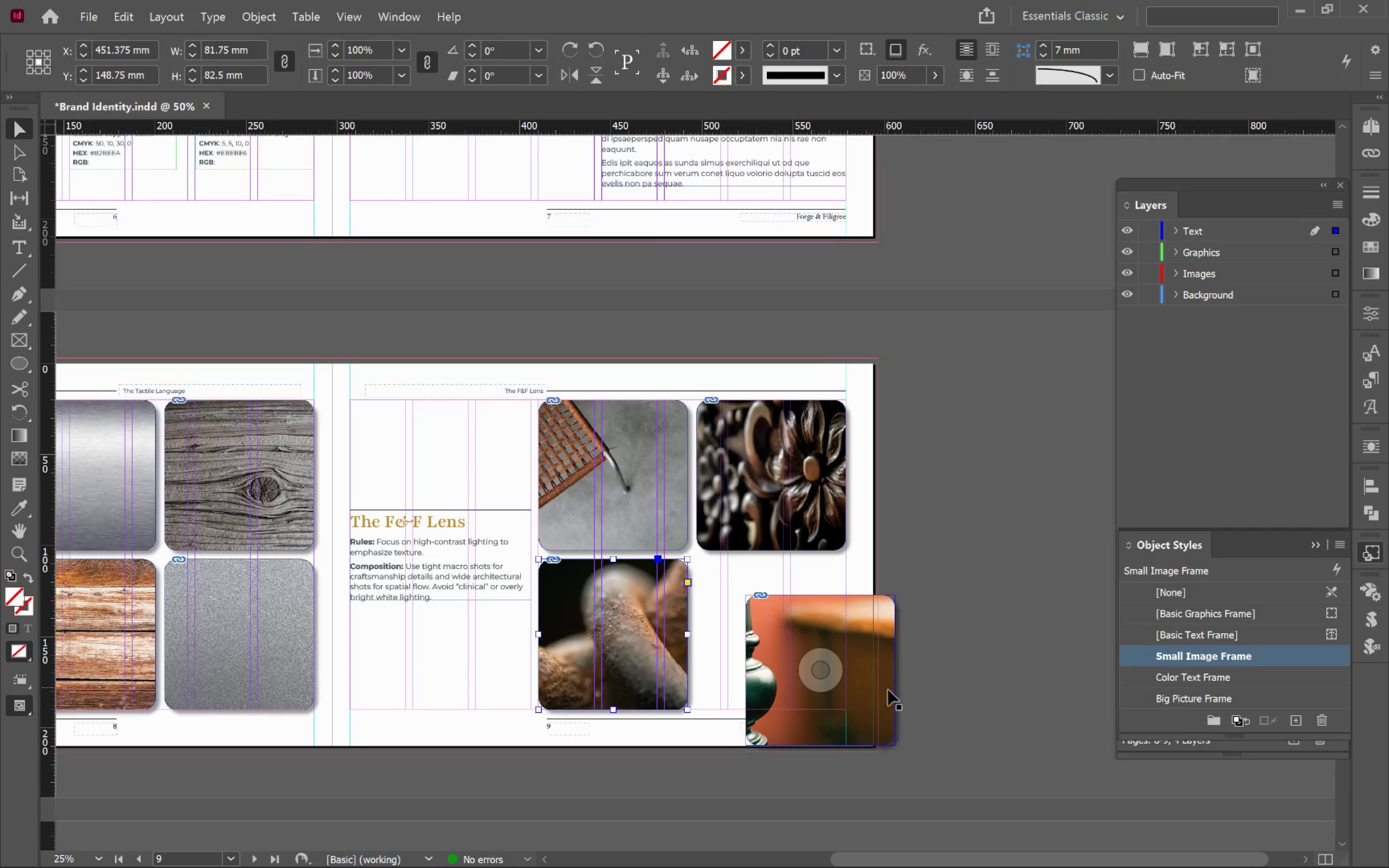 
left_click_drag(start_coordinate=[884, 696], to_coordinate=[835, 662])
 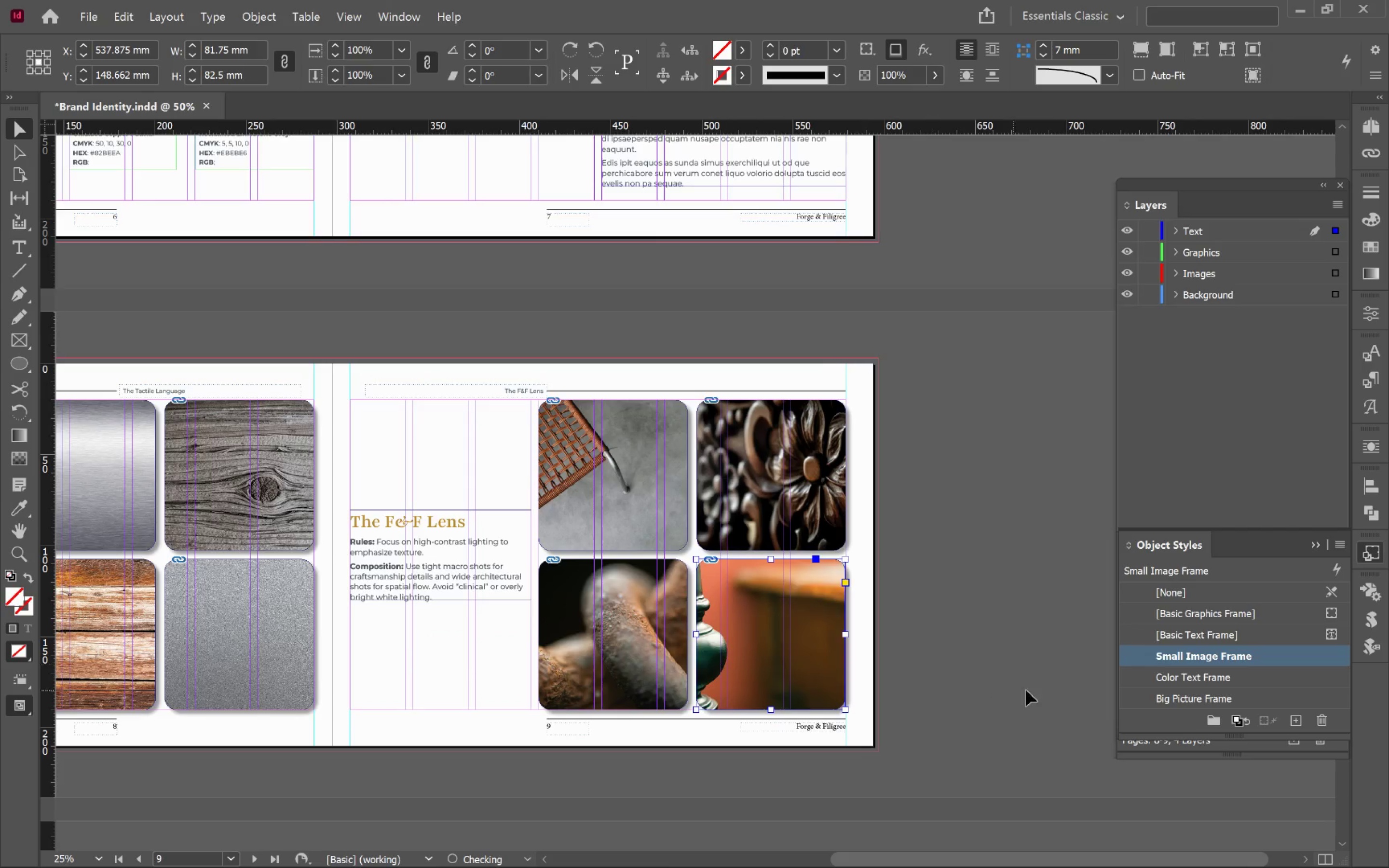 
left_click([1035, 689])
 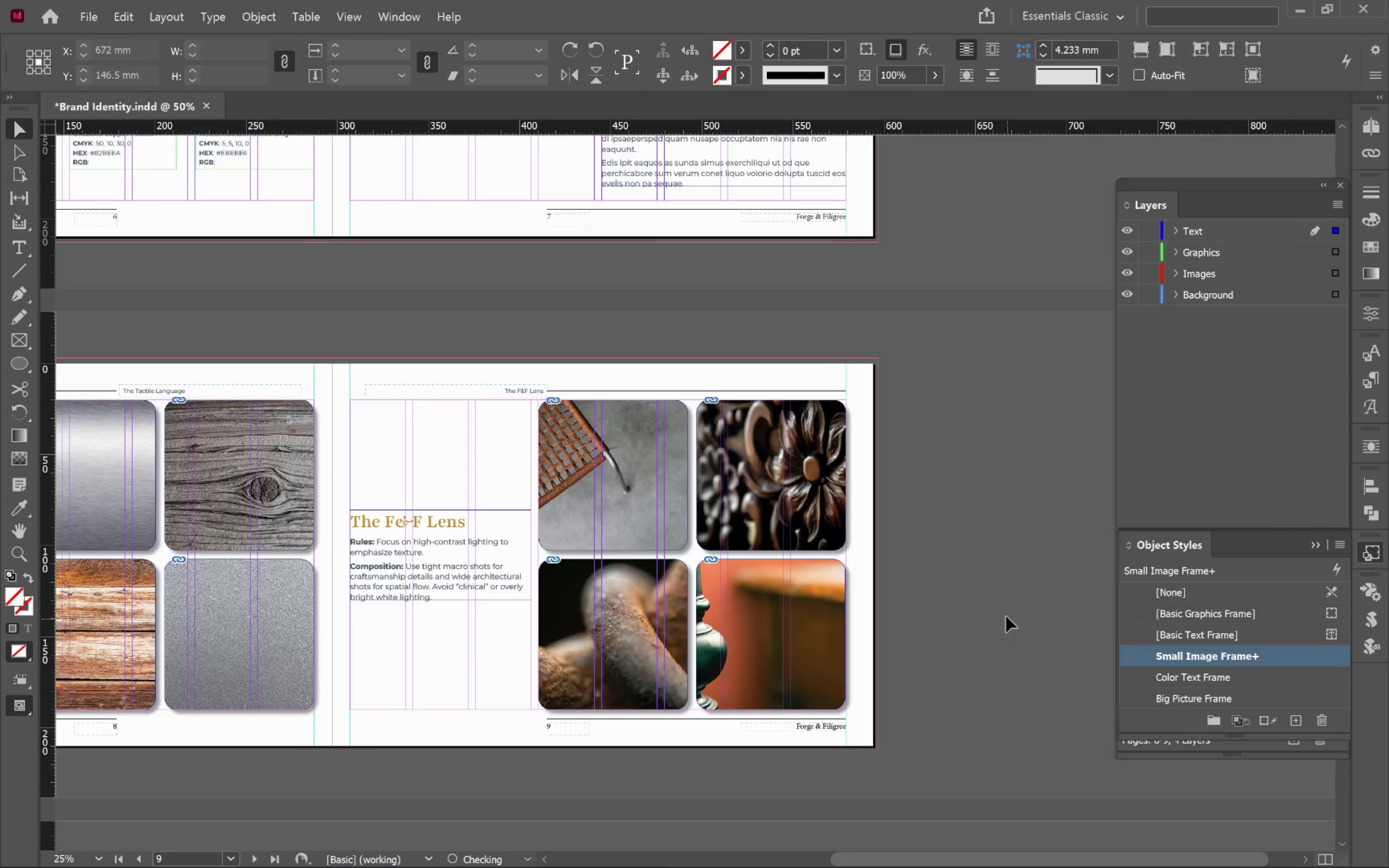 
key(W)
 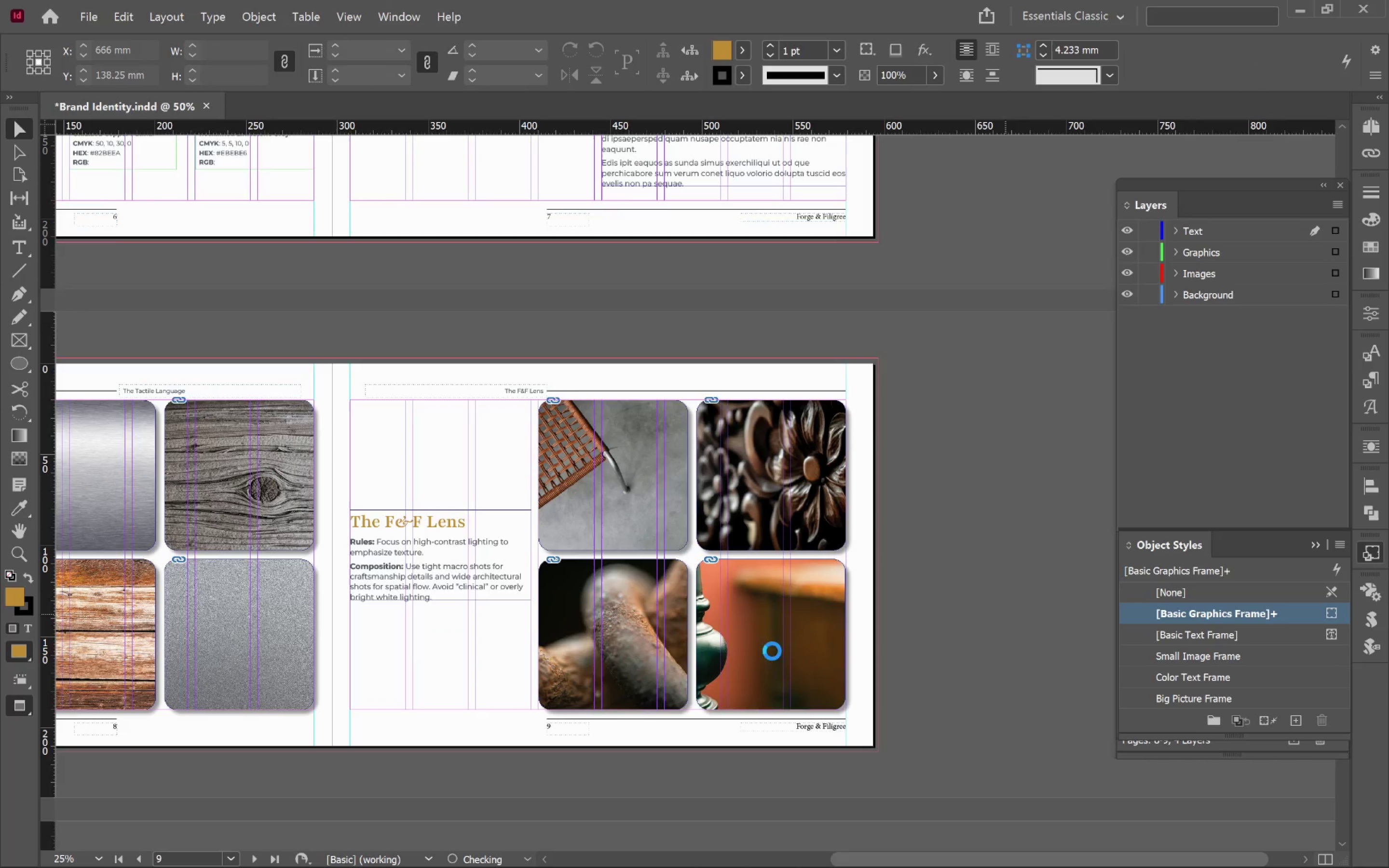 
wait(5.11)
 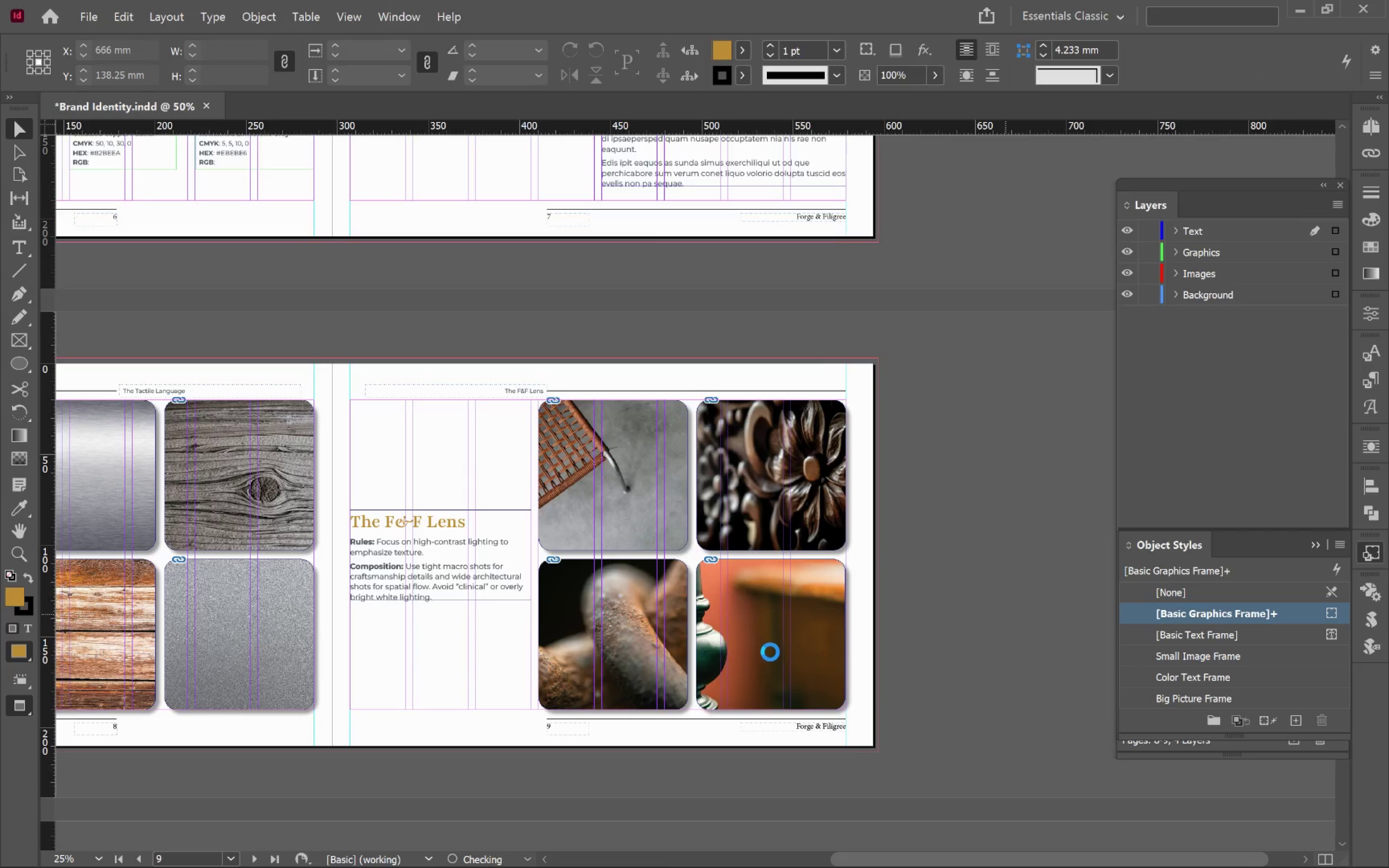 
key(V)
 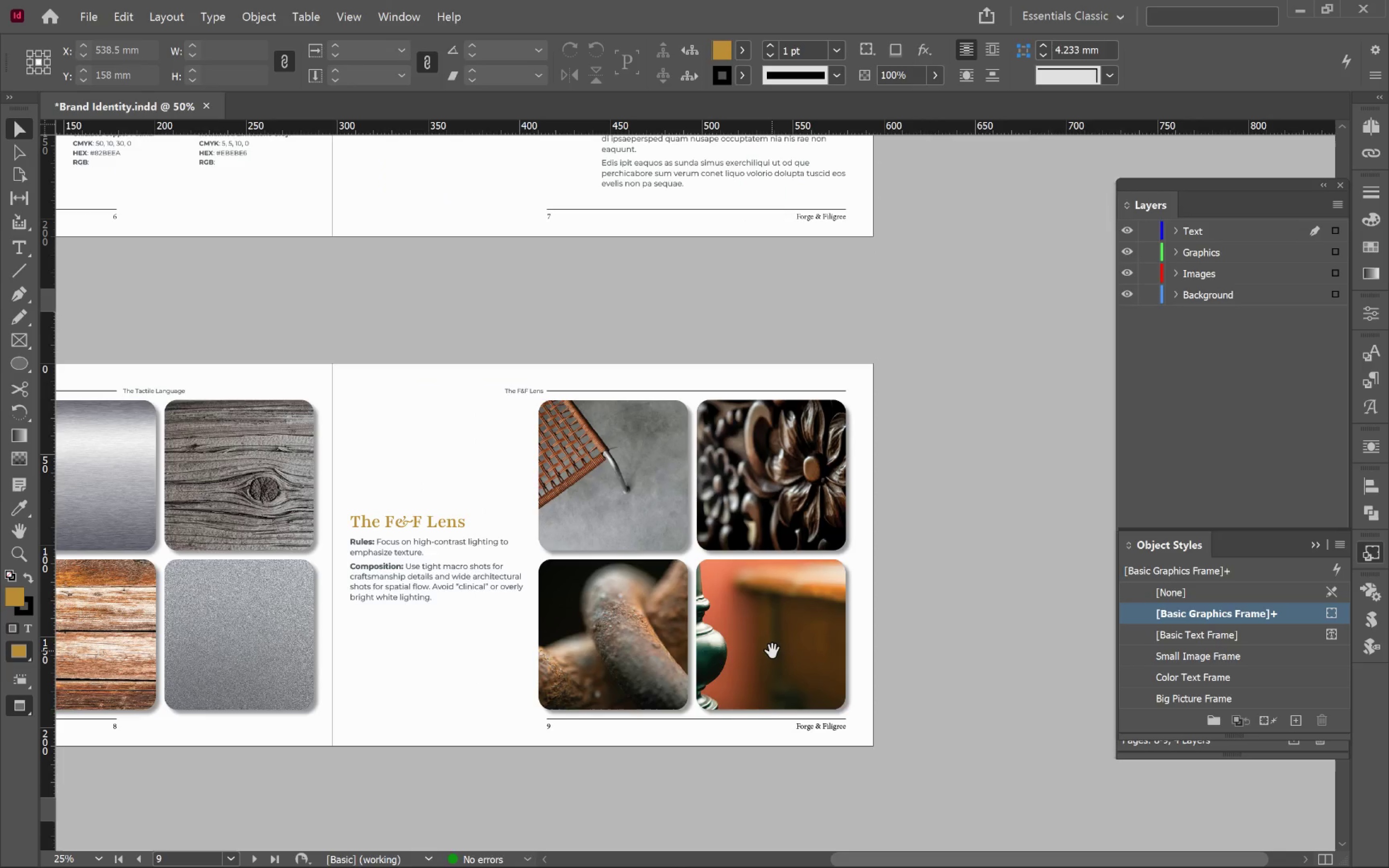 
left_click([772, 651])
 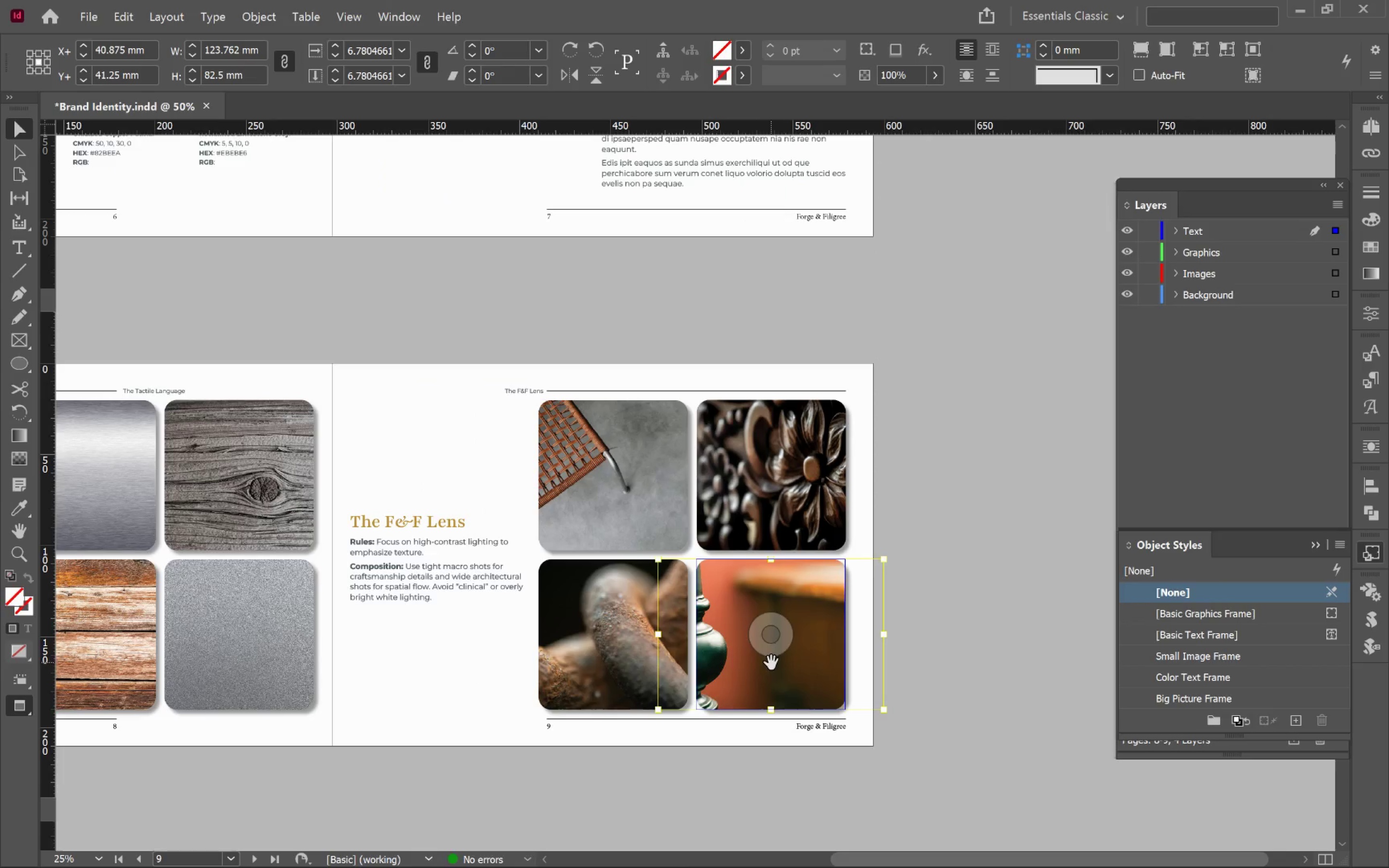 
left_click_drag(start_coordinate=[771, 663], to_coordinate=[808, 668])
 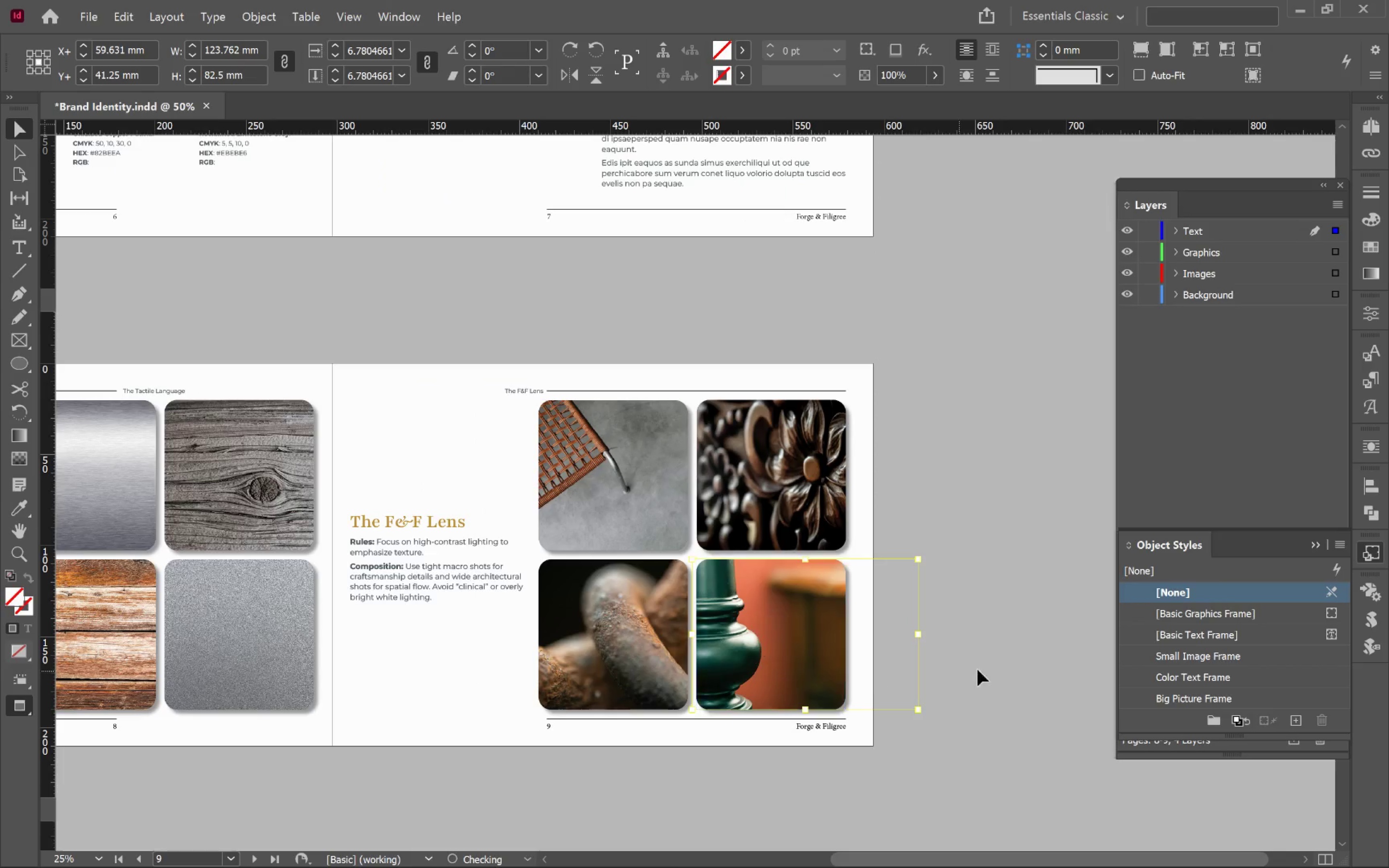 
hold_key(key=ShiftLeft, duration=1.54)
 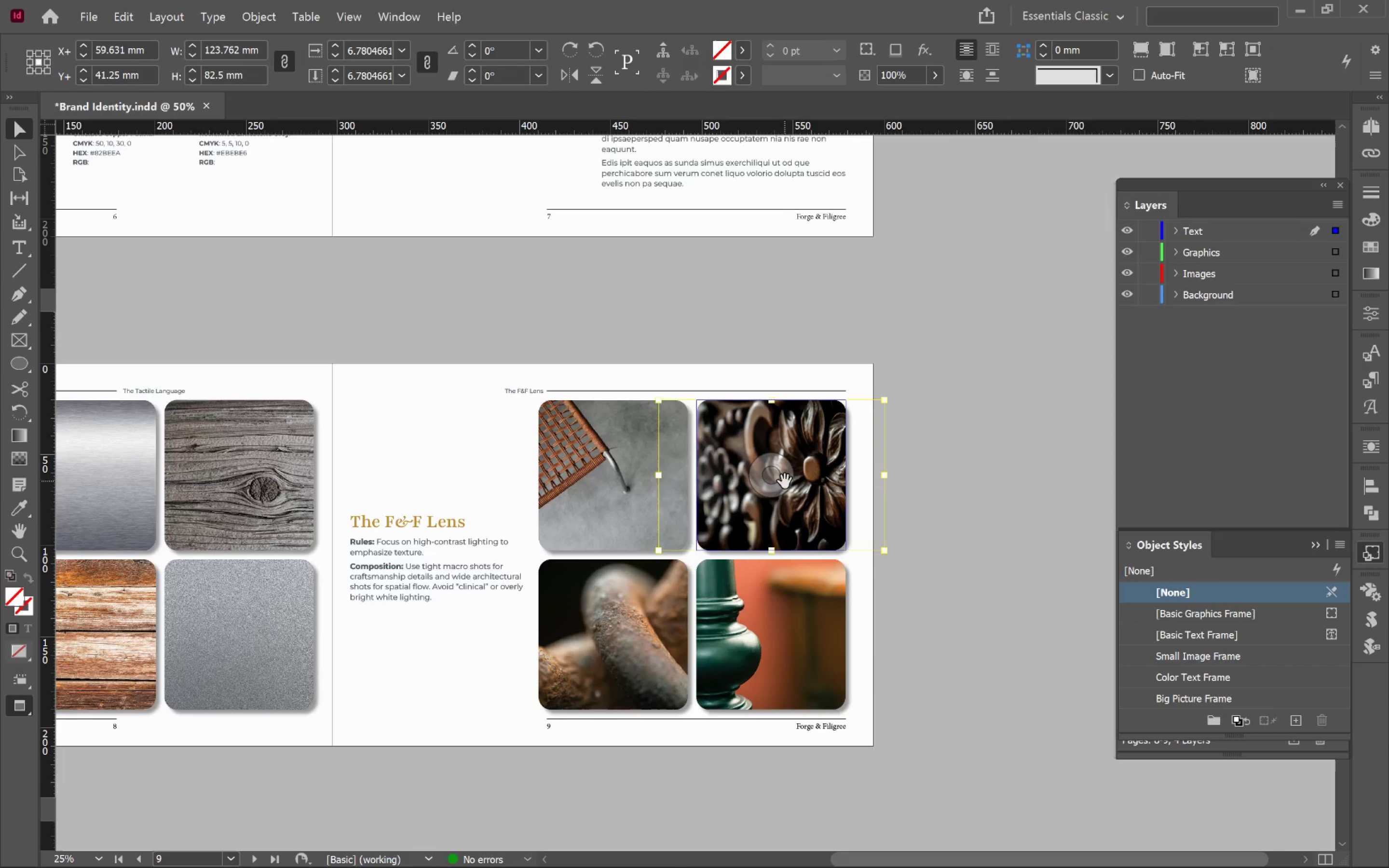 
left_click_drag(start_coordinate=[816, 520], to_coordinate=[800, 520])
 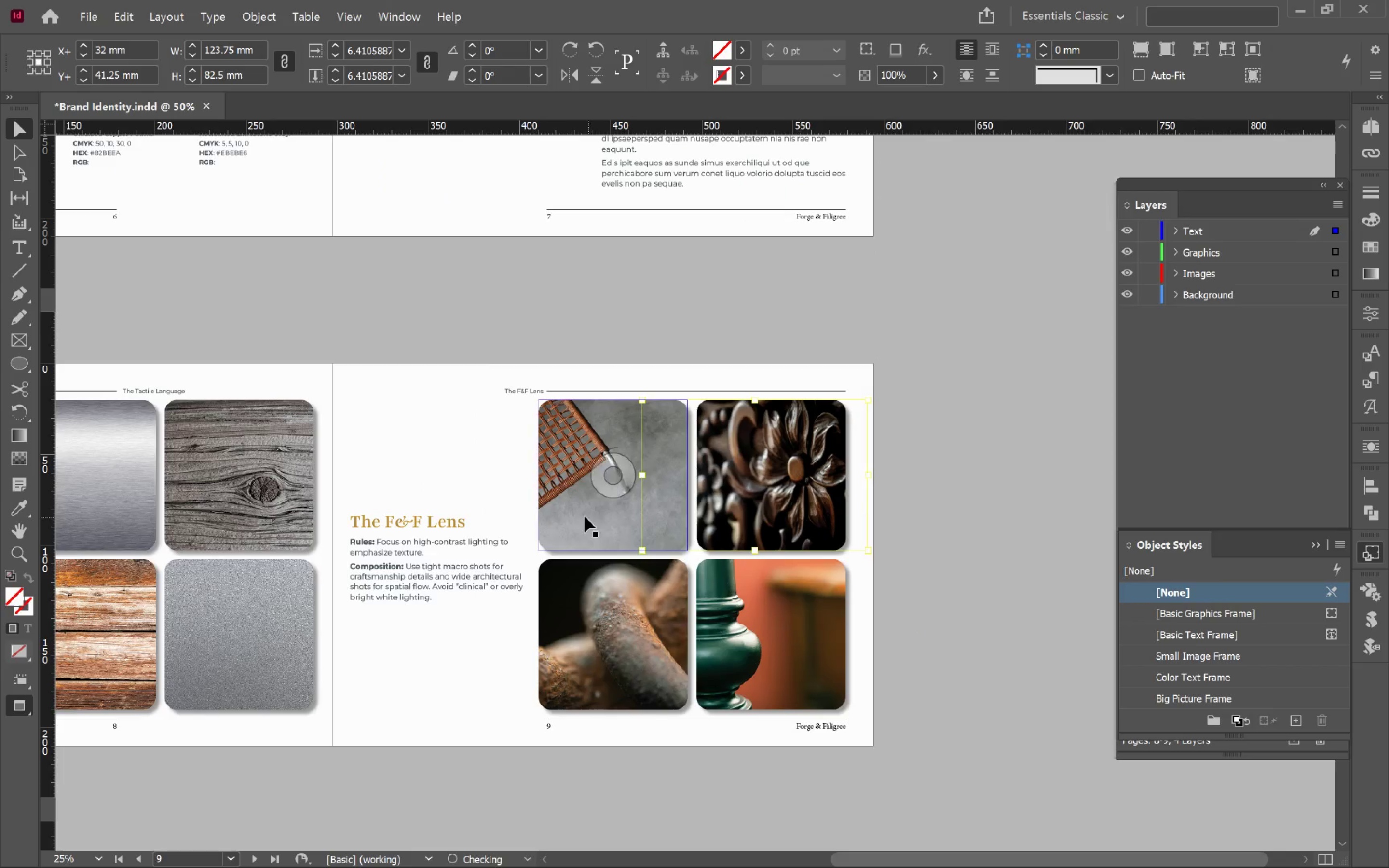 
hold_key(key=ShiftLeft, duration=1.04)
 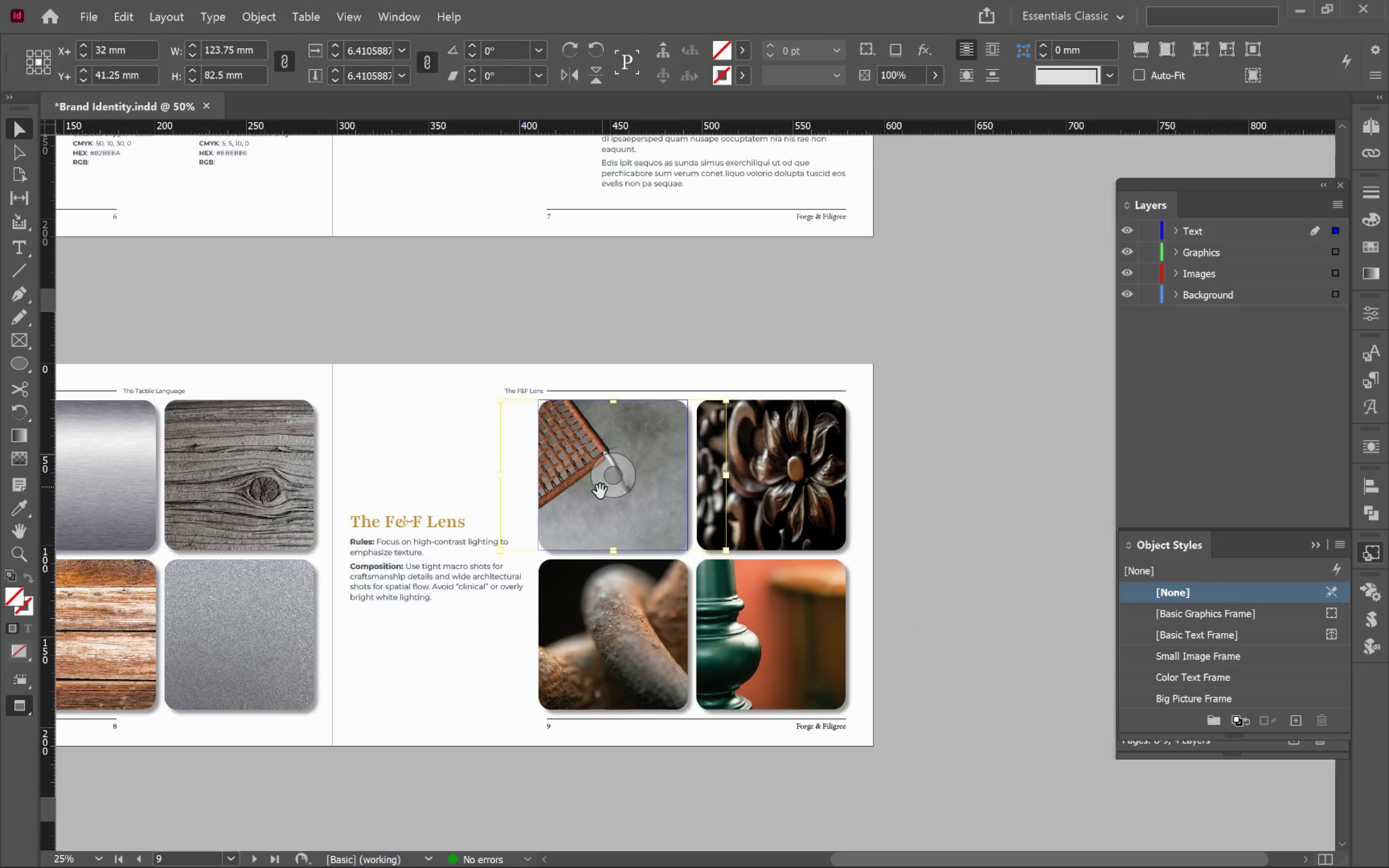 
left_click_drag(start_coordinate=[596, 515], to_coordinate=[611, 514])
 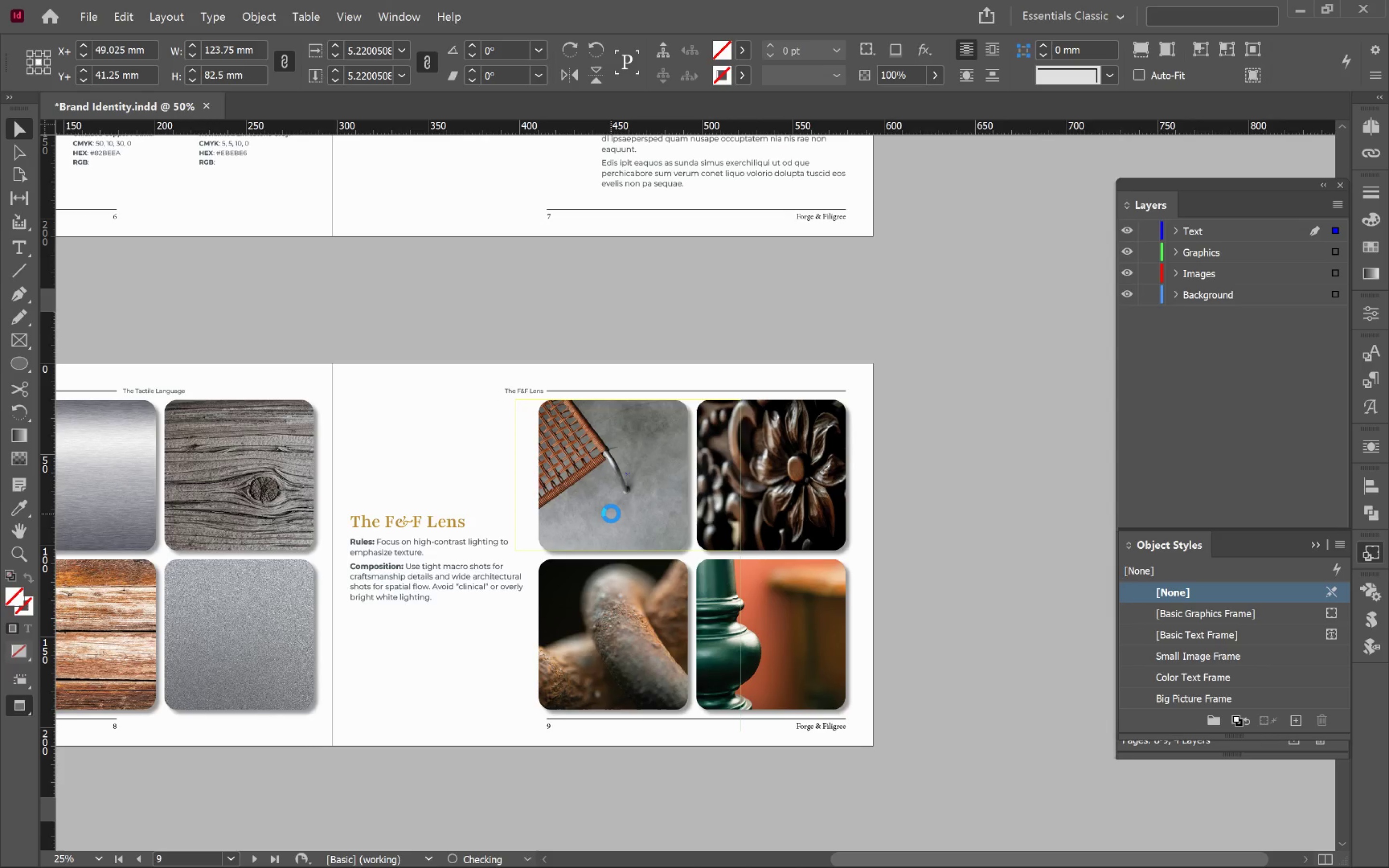 
hold_key(key=ShiftLeft, duration=2.65)
 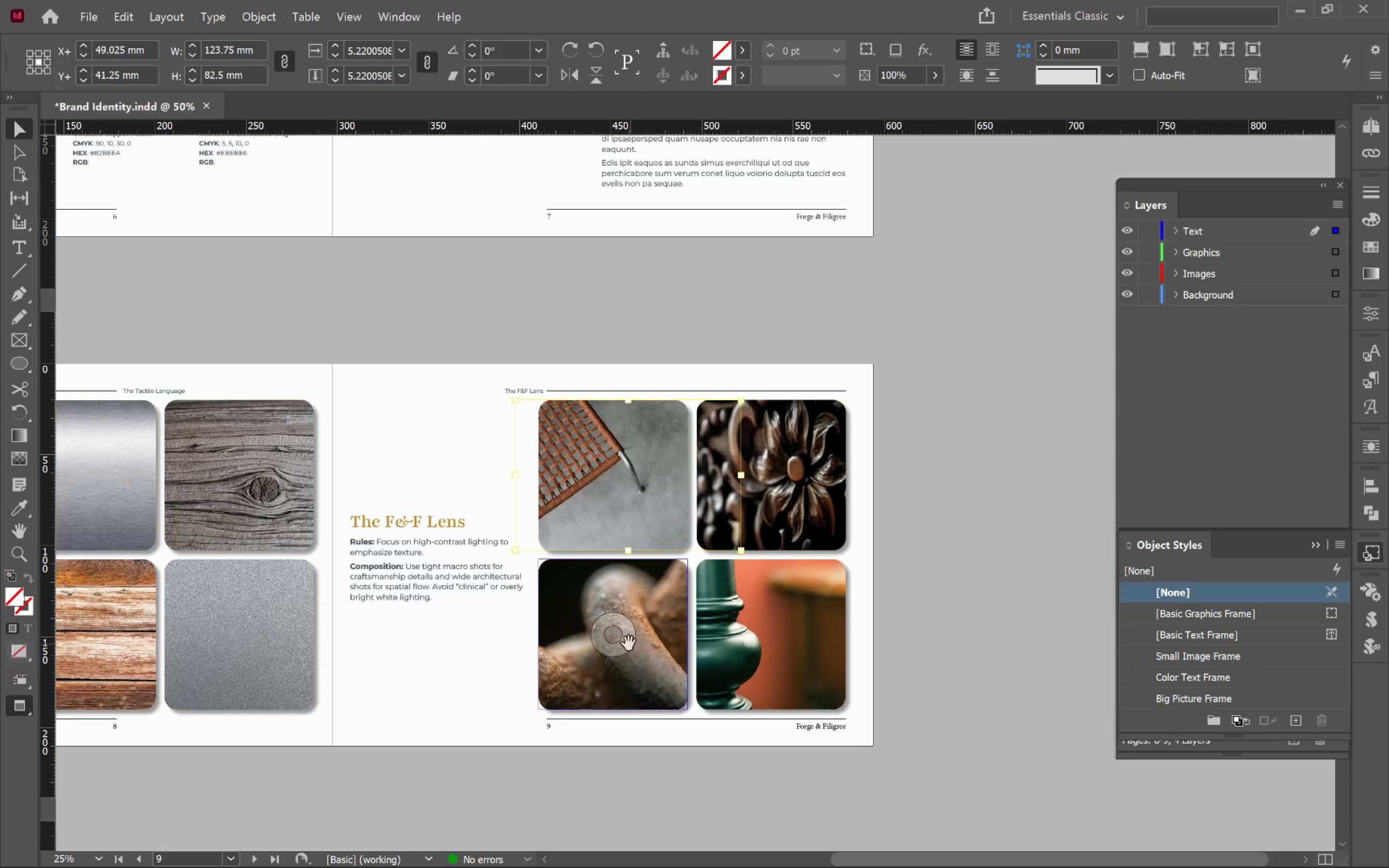 
left_click([624, 639])
 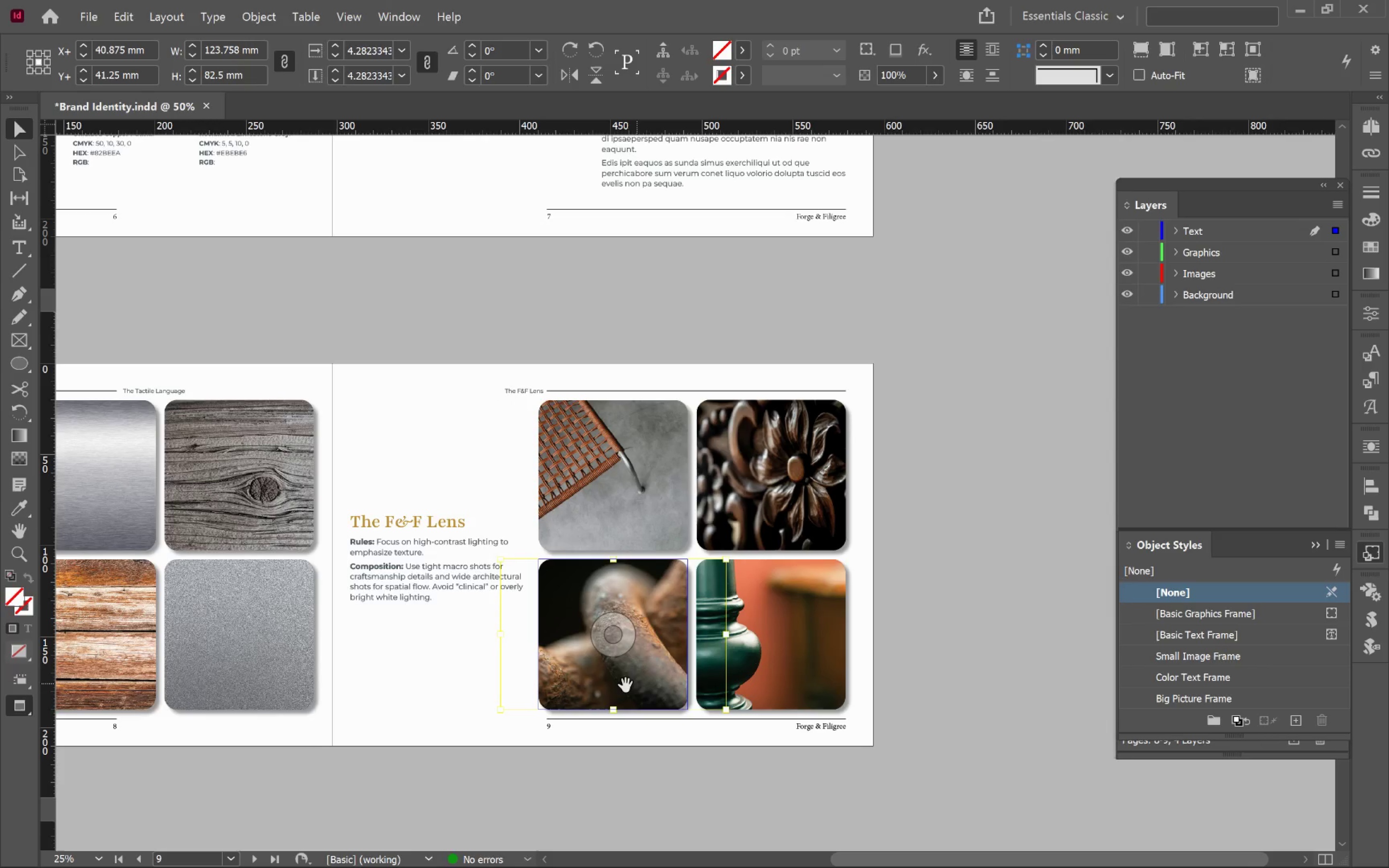 
left_click_drag(start_coordinate=[622, 684], to_coordinate=[646, 687])
 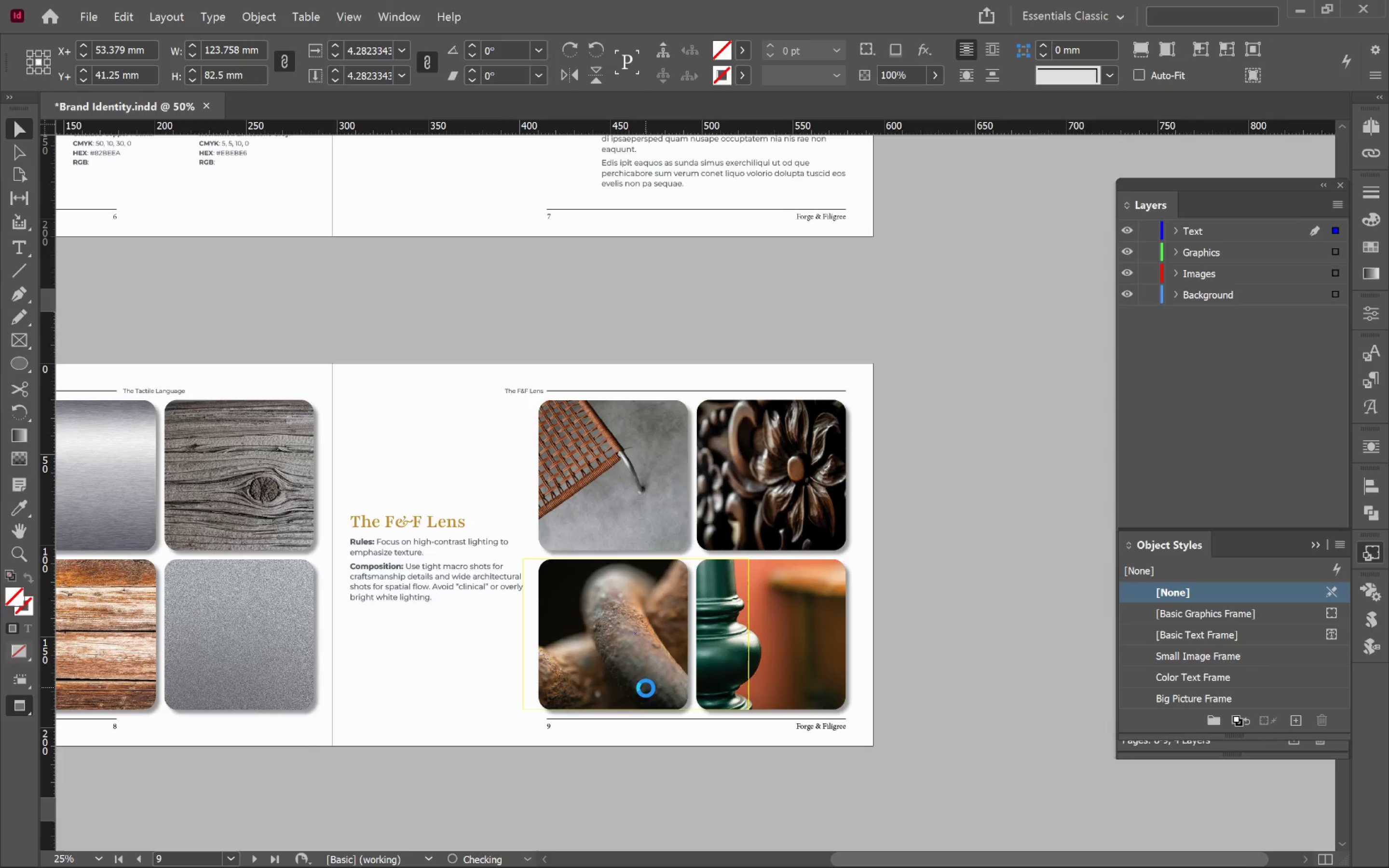 
hold_key(key=ShiftLeft, duration=3.49)
 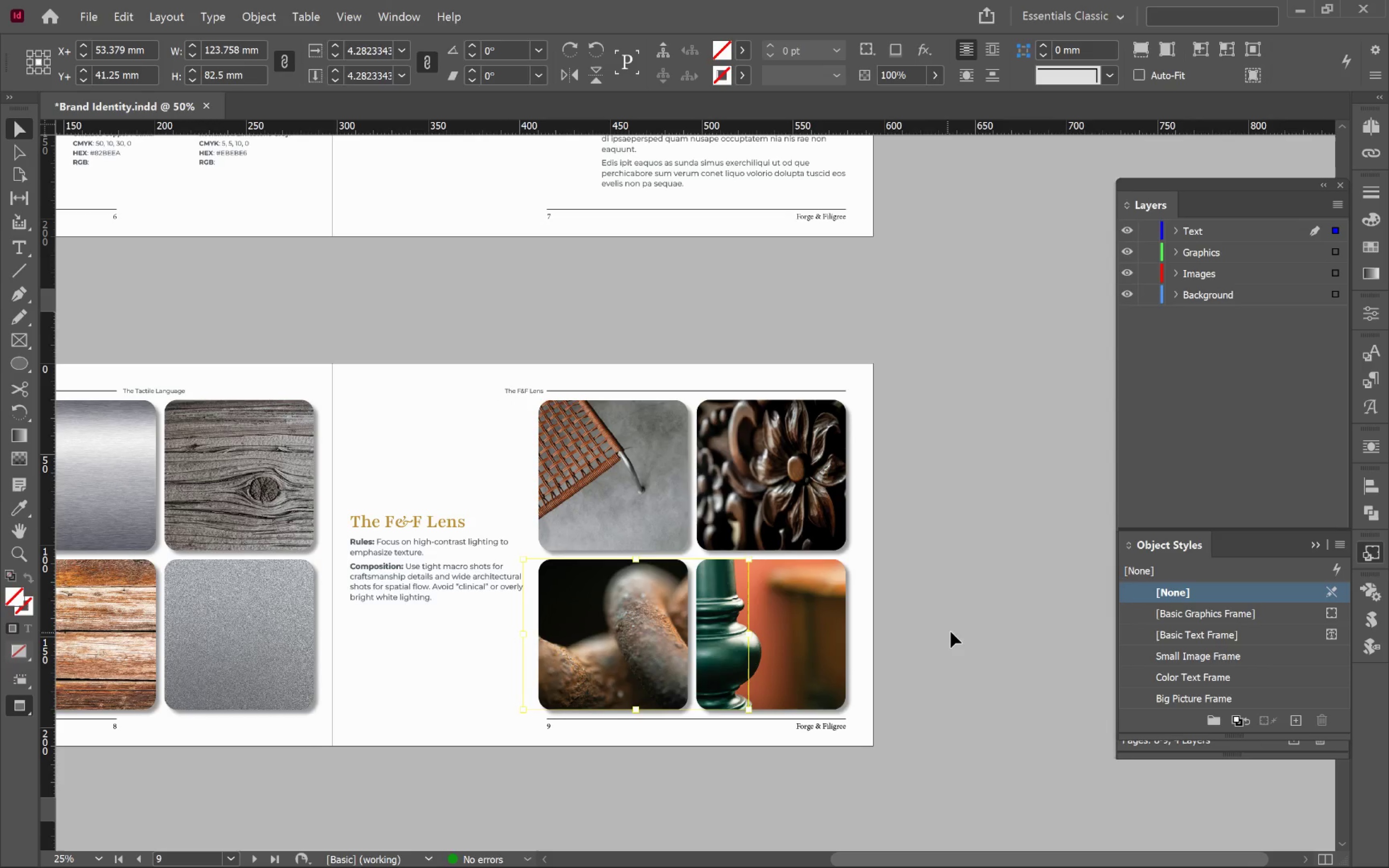 
left_click([951, 632])
 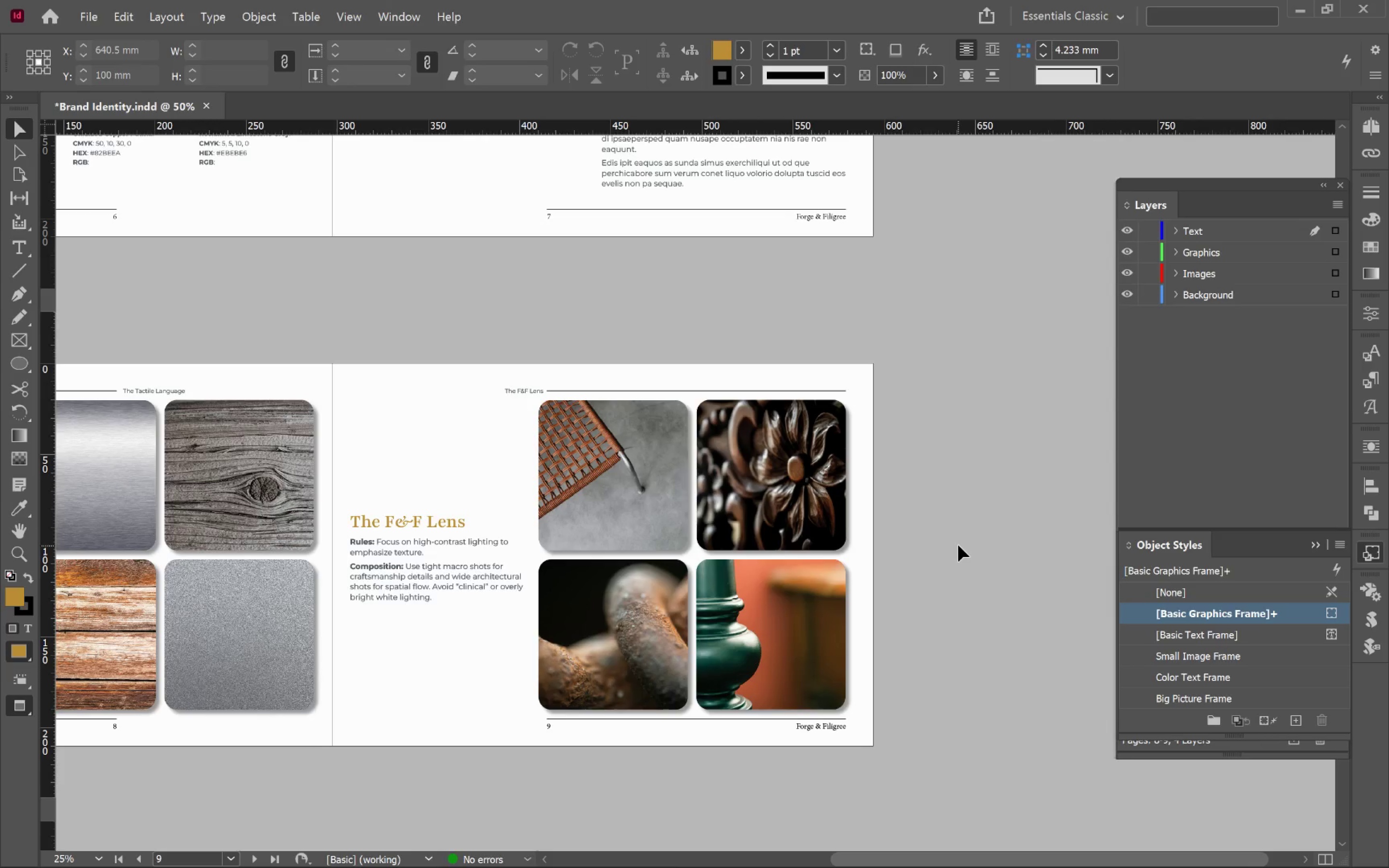 
wait(5.46)
 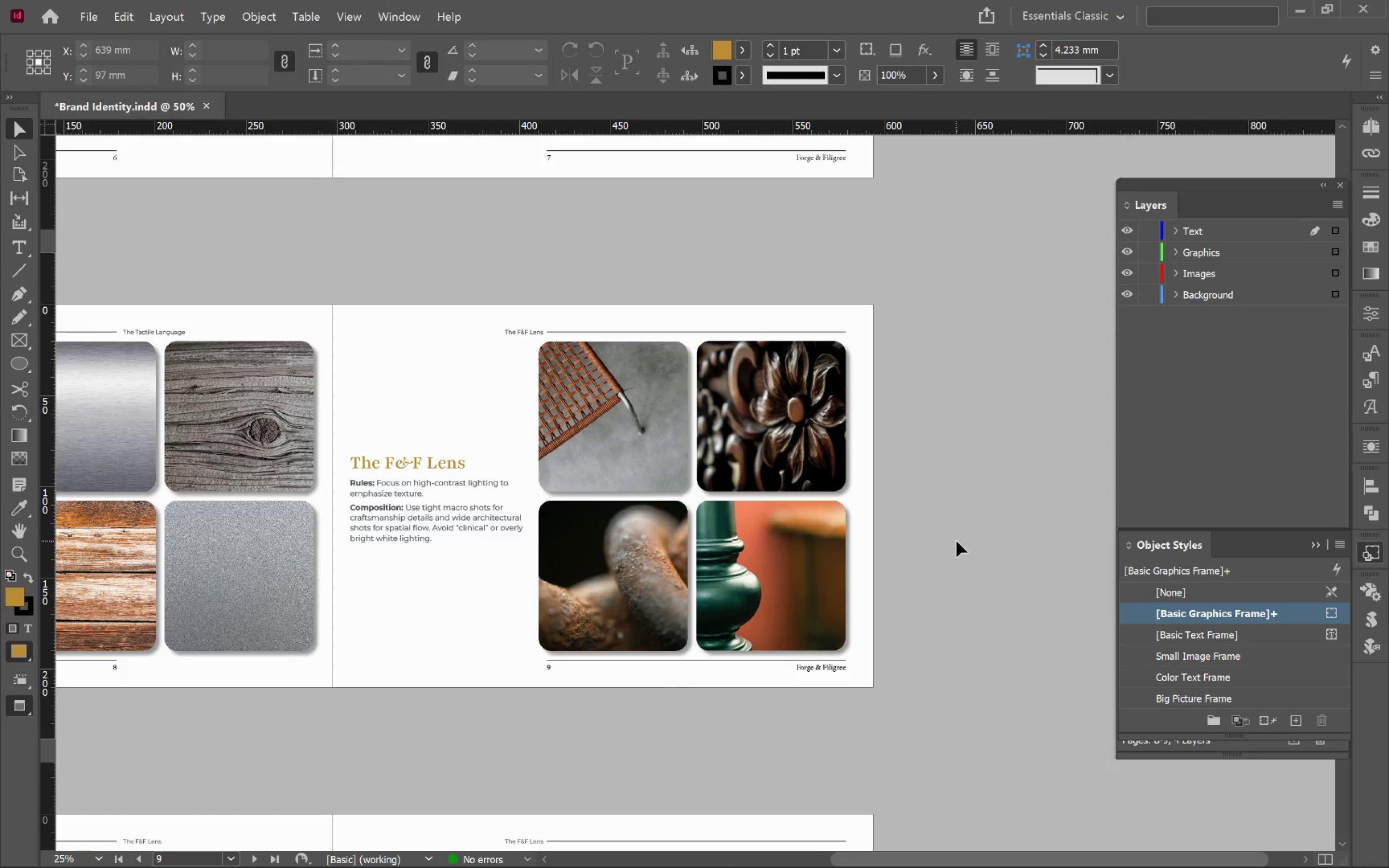 
hold_key(key=ControlLeft, duration=2.13)
 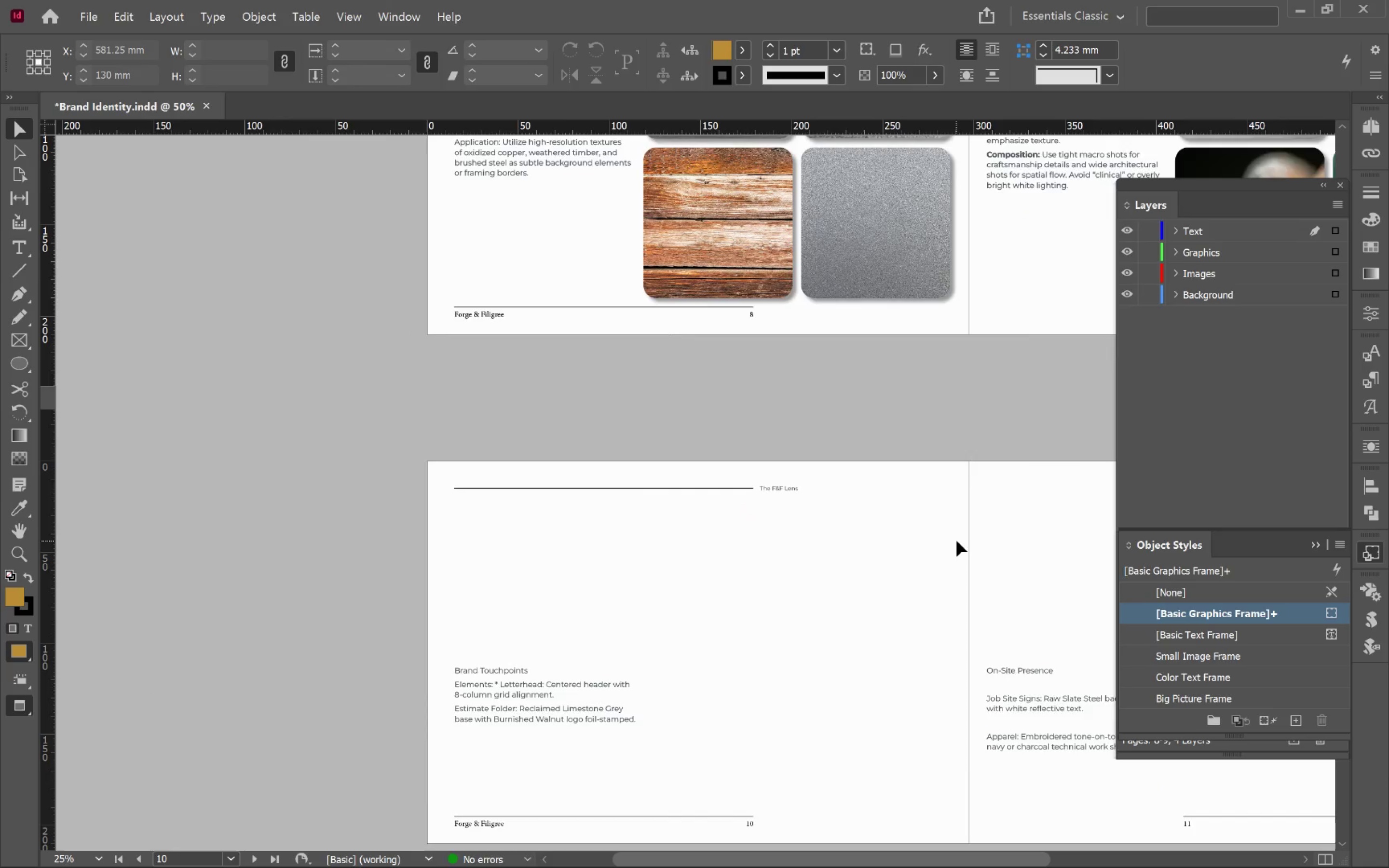 
scroll: coordinate [956, 541], scroll_direction: down, amount: 1.0
 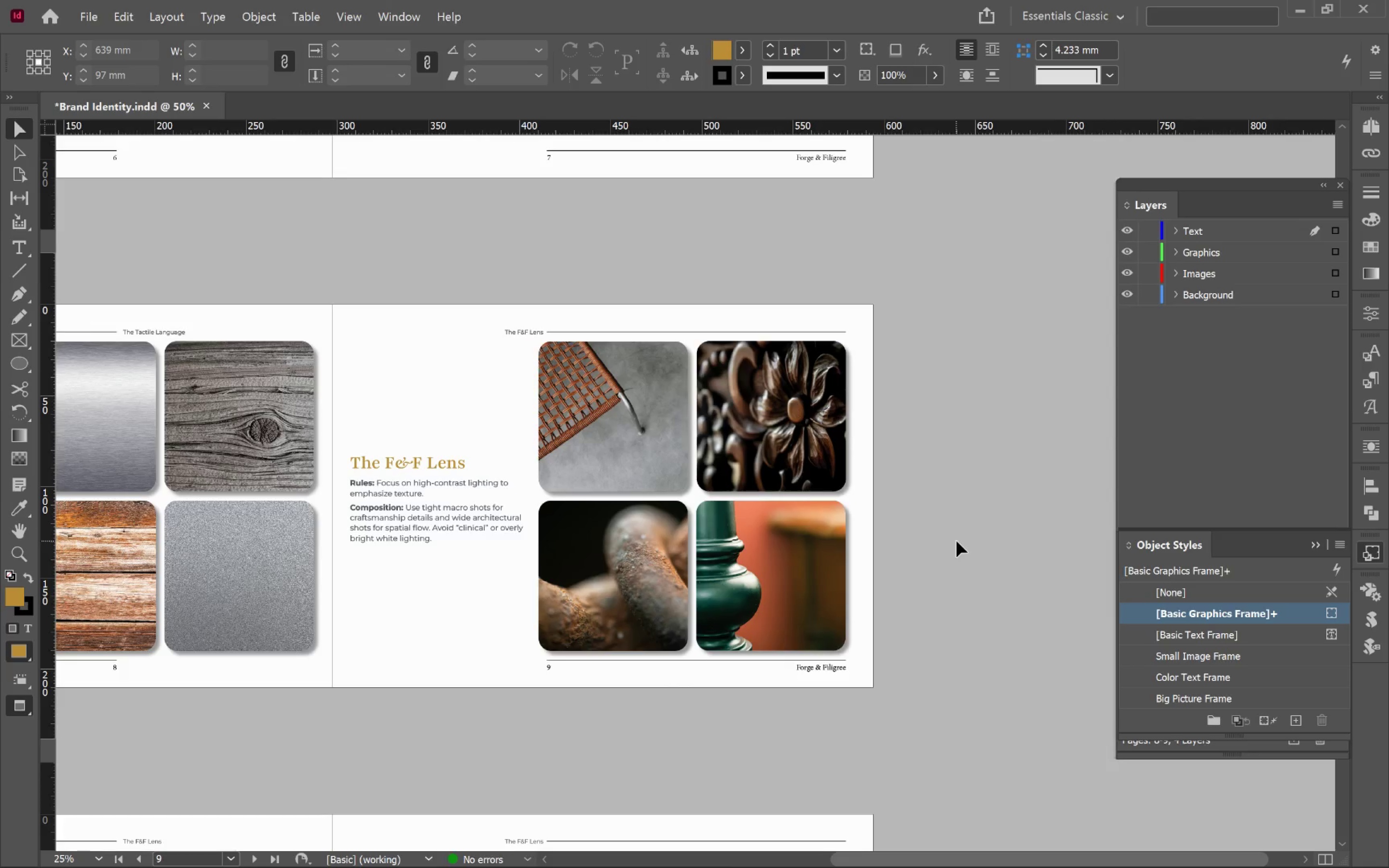 
scroll: coordinate [956, 541], scroll_direction: up, amount: 1.0
 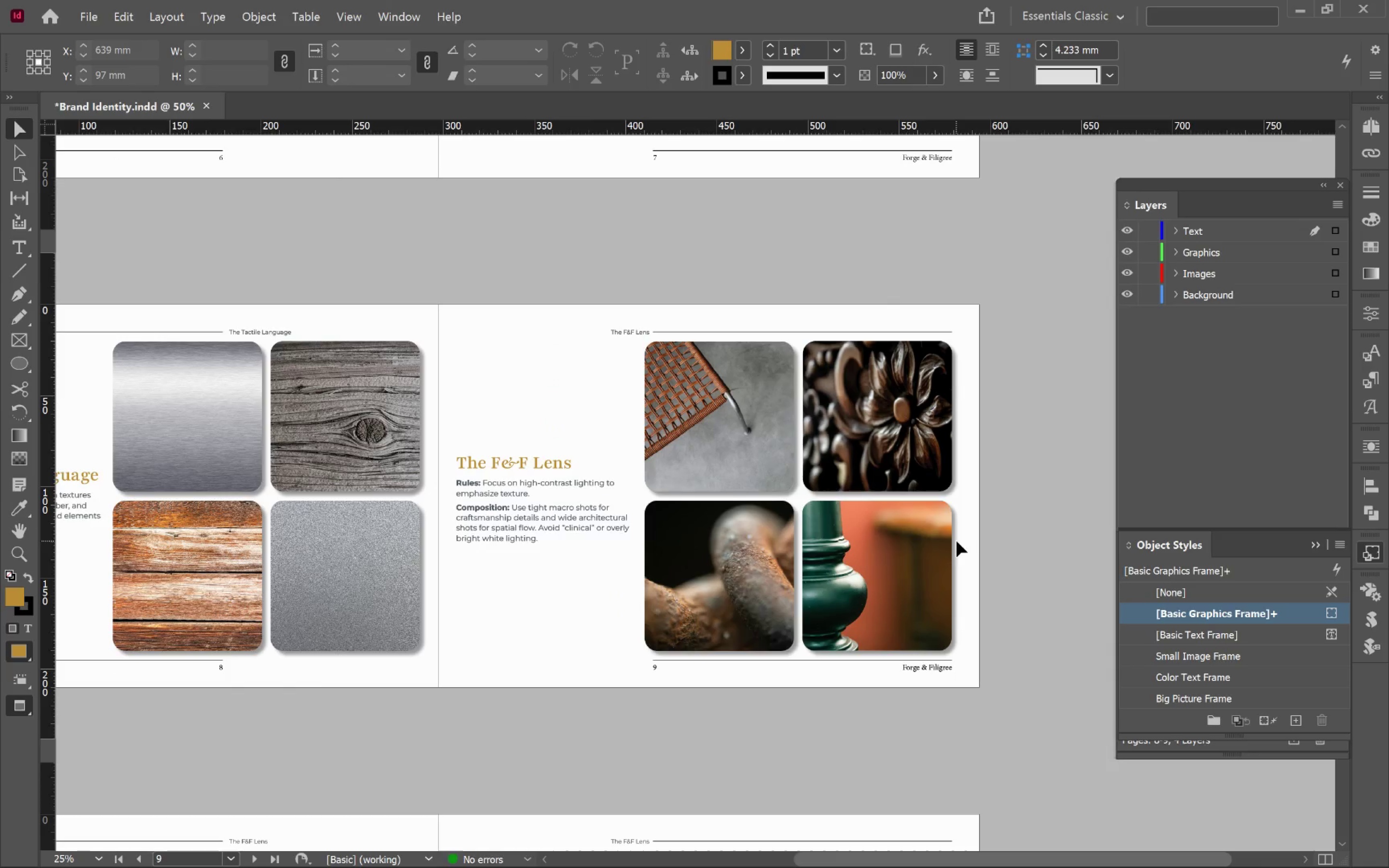 
left_click([798, 542])
 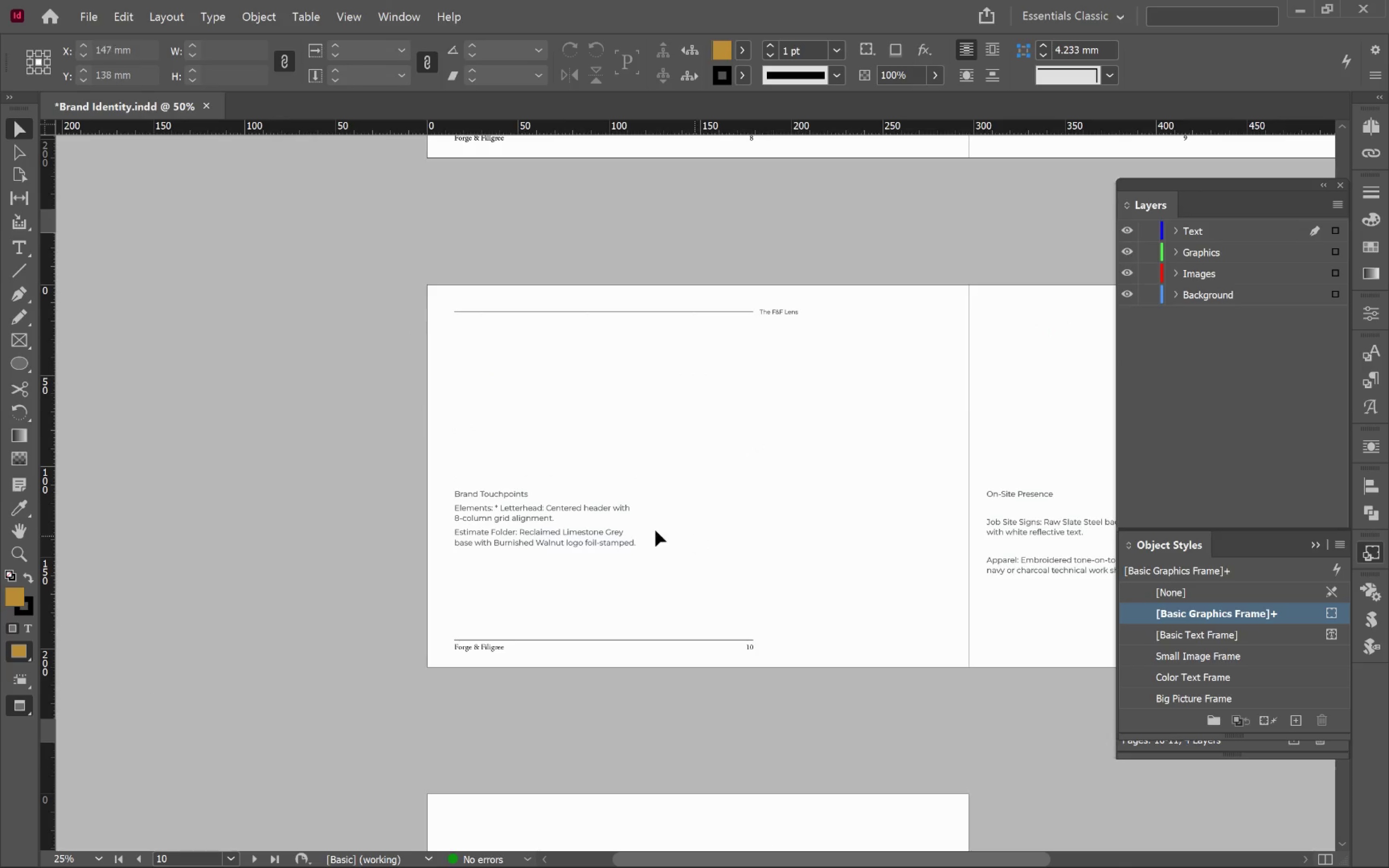 
scroll: coordinate [956, 541], scroll_direction: down, amount: 4.0
 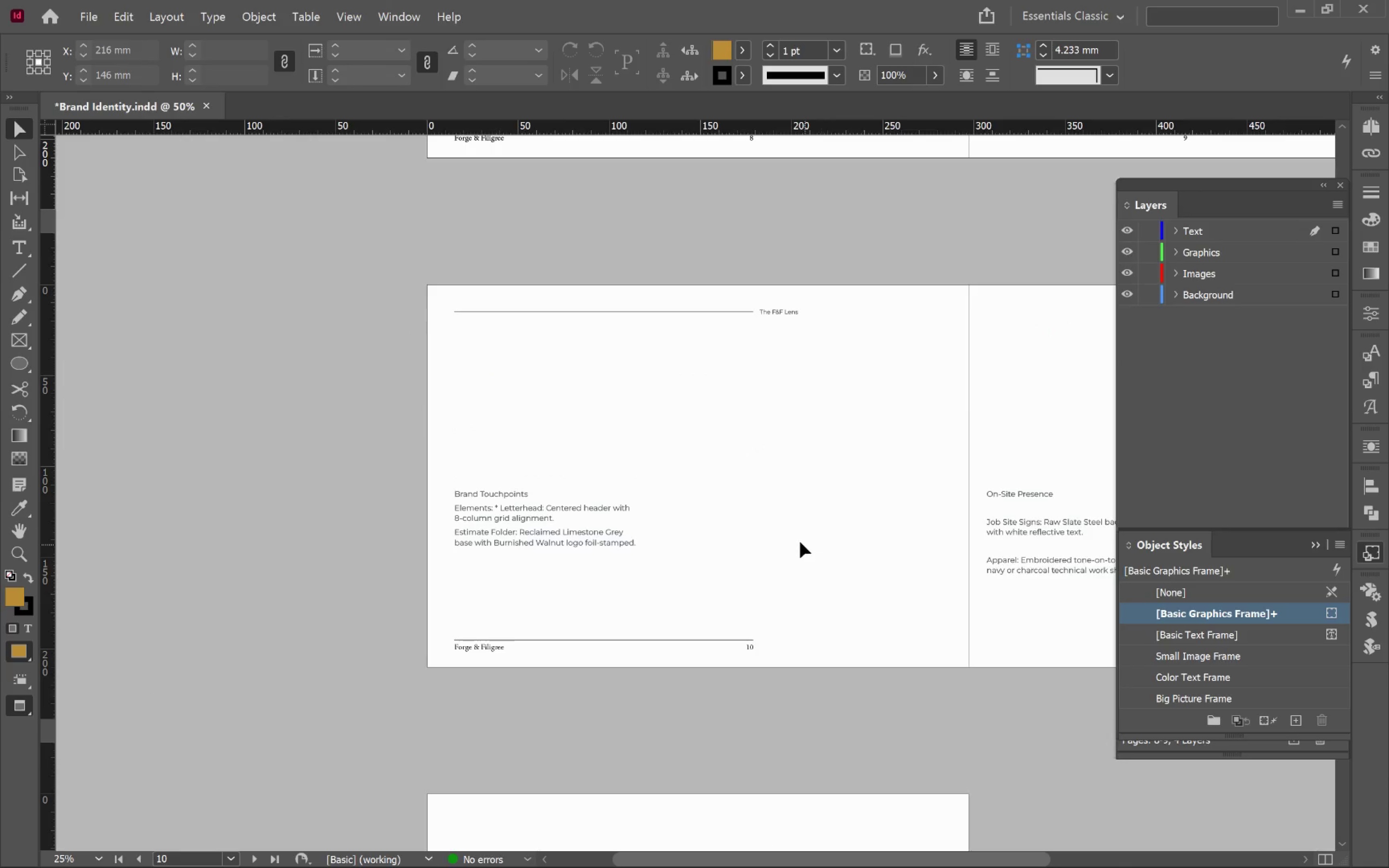 
key(W)
 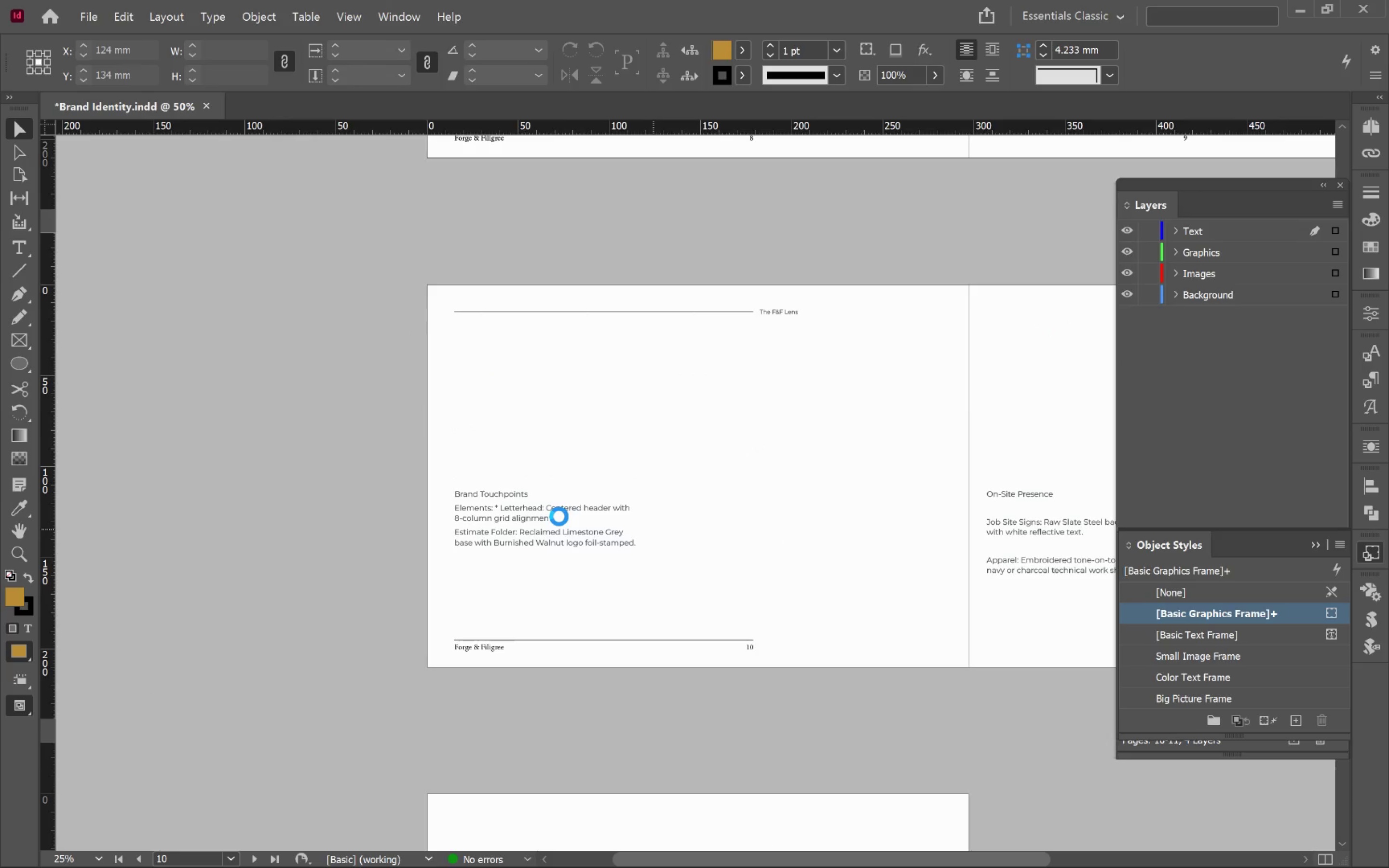 
left_click([561, 518])
 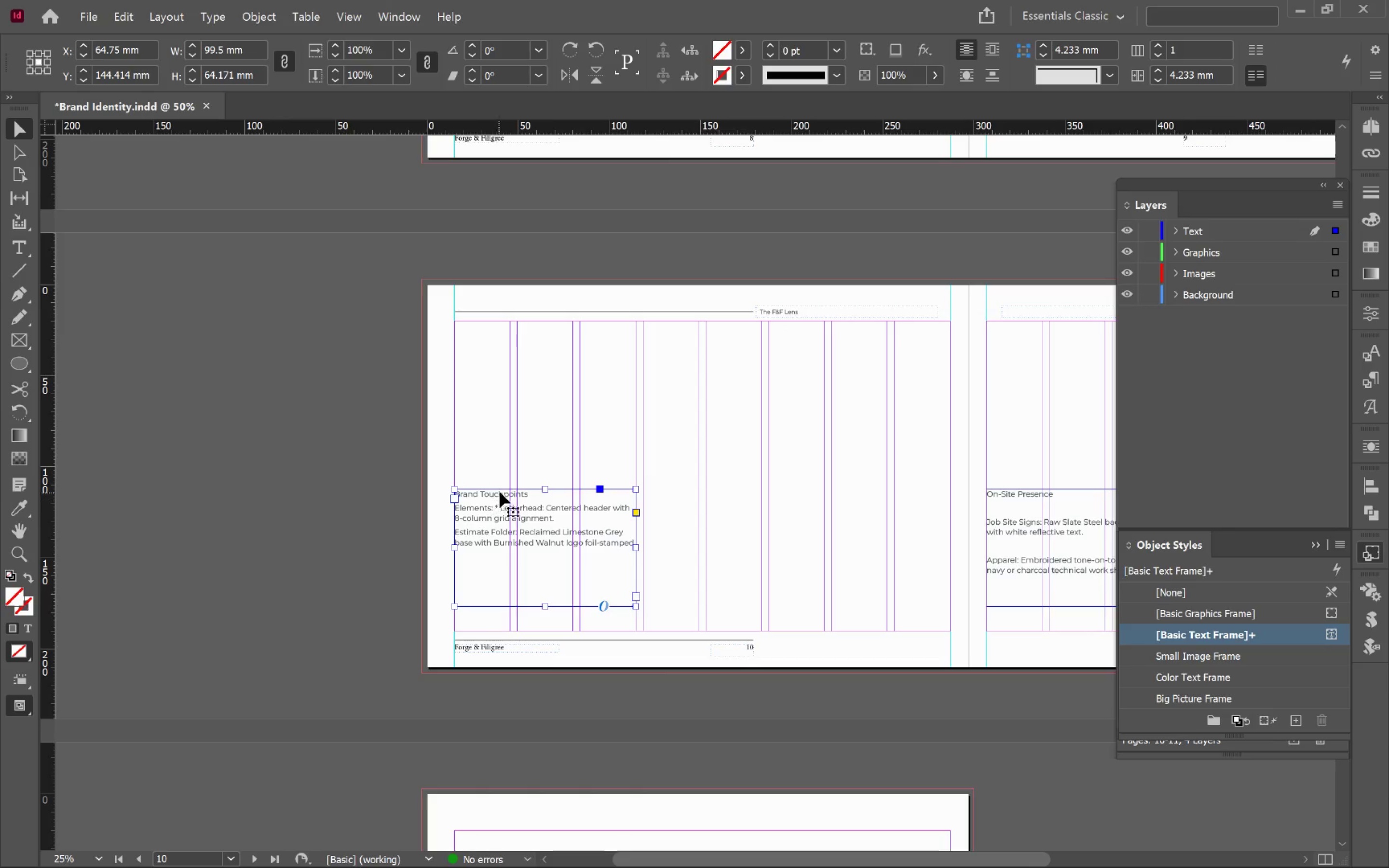 
double_click([500, 491])
 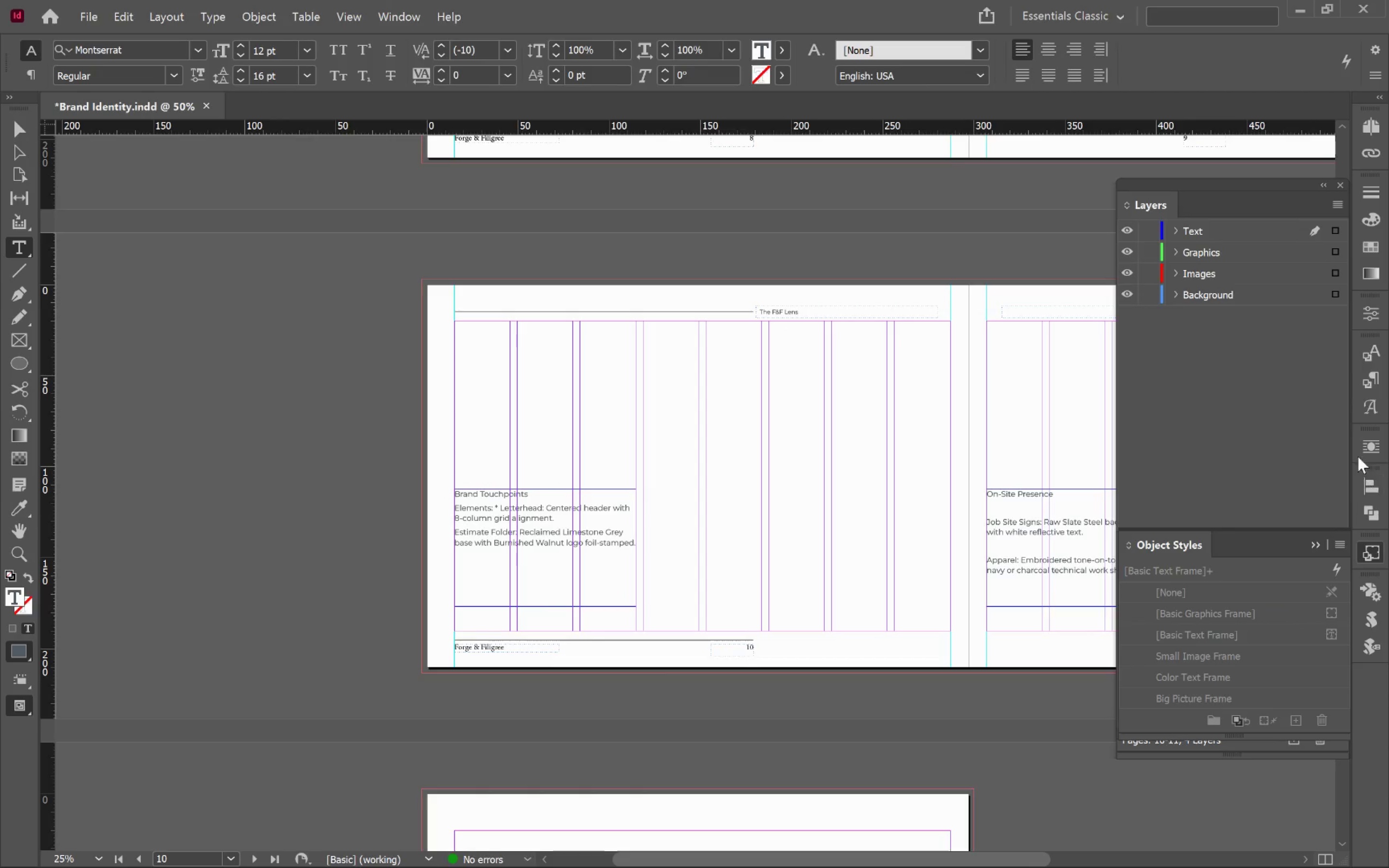 
left_click([1379, 376])
 